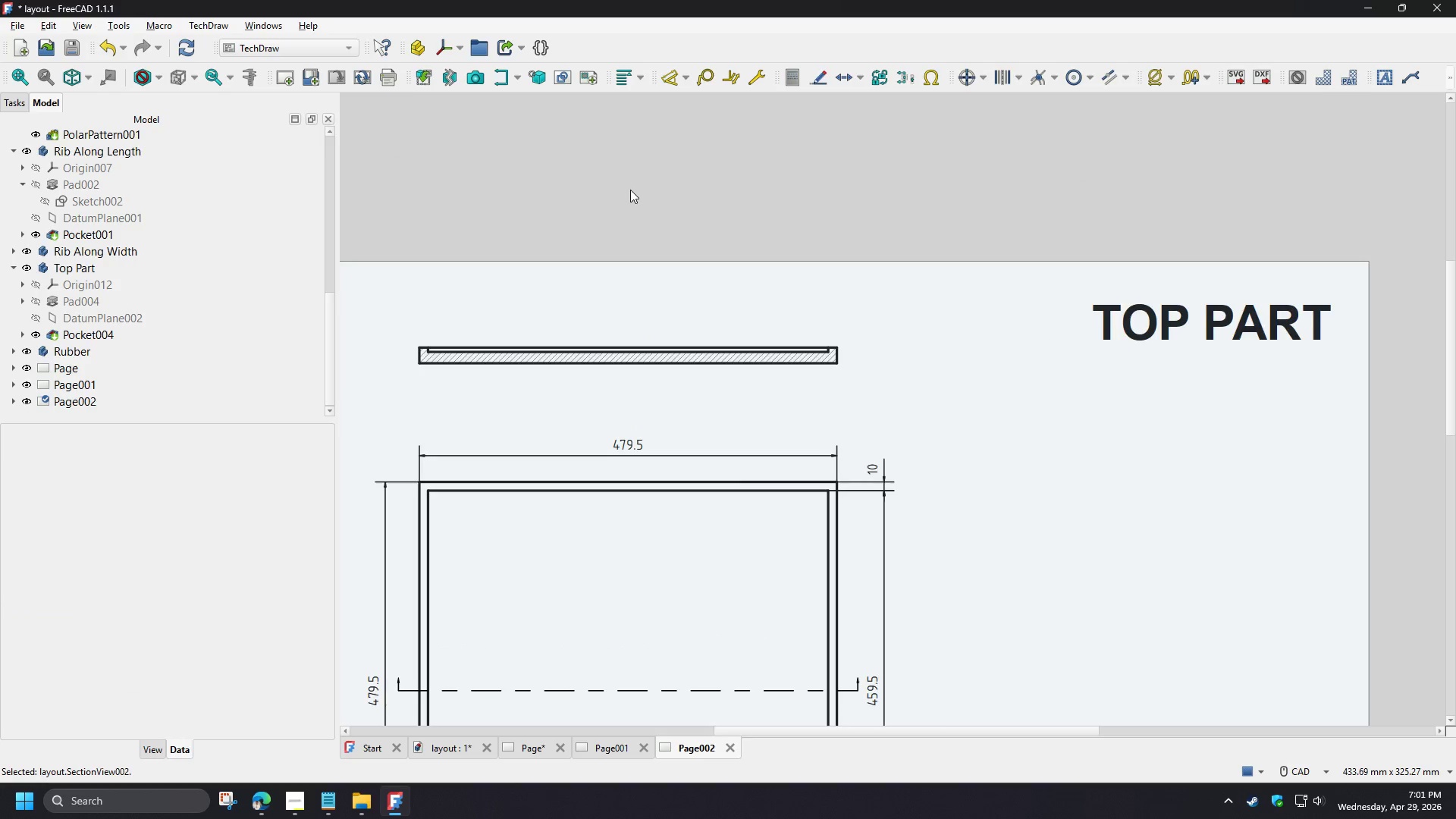 
scroll: coordinate [630, 190], scroll_direction: down, amount: 2.0
 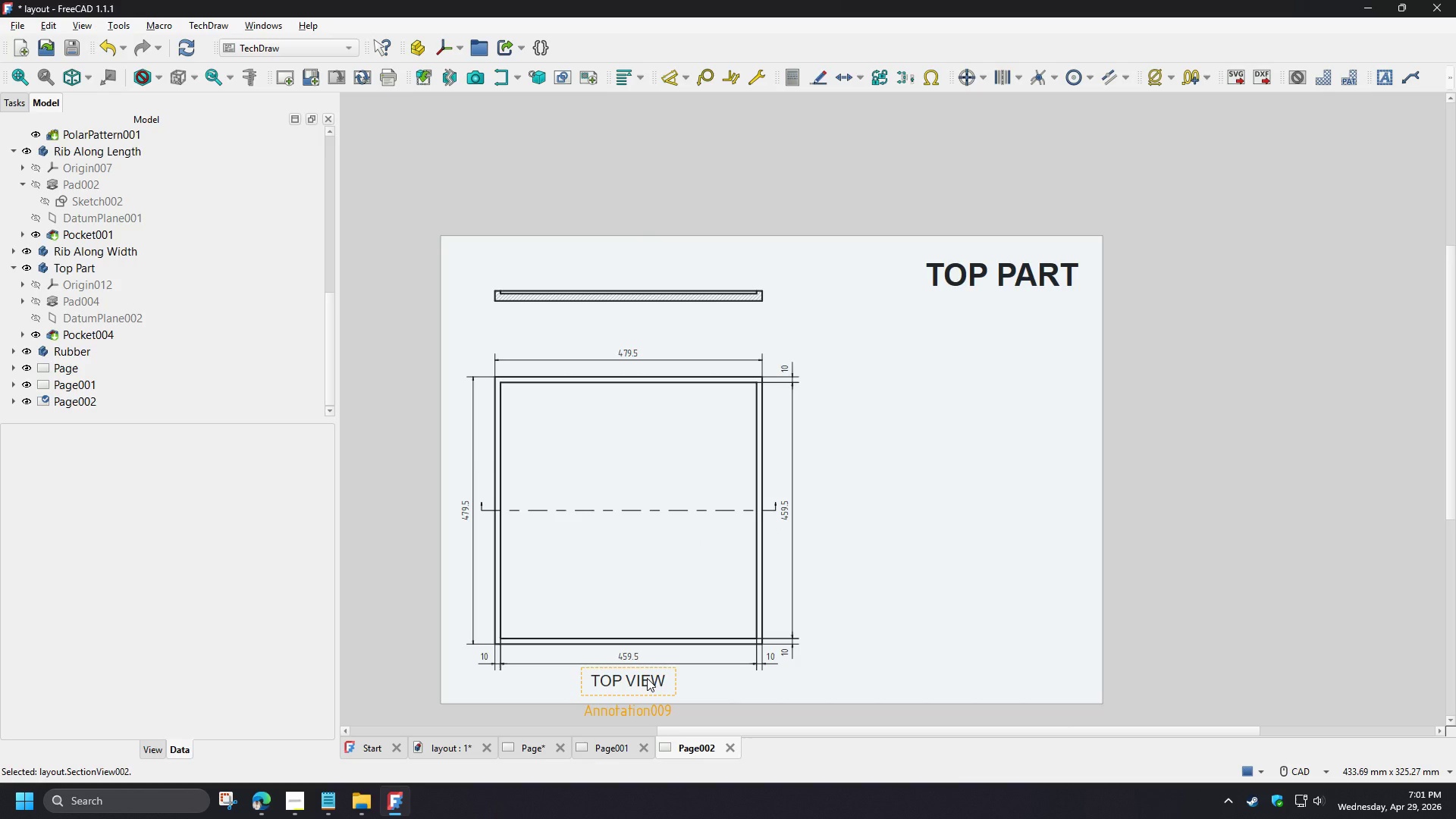 
scroll: coordinate [630, 309], scroll_direction: up, amount: 2.0
 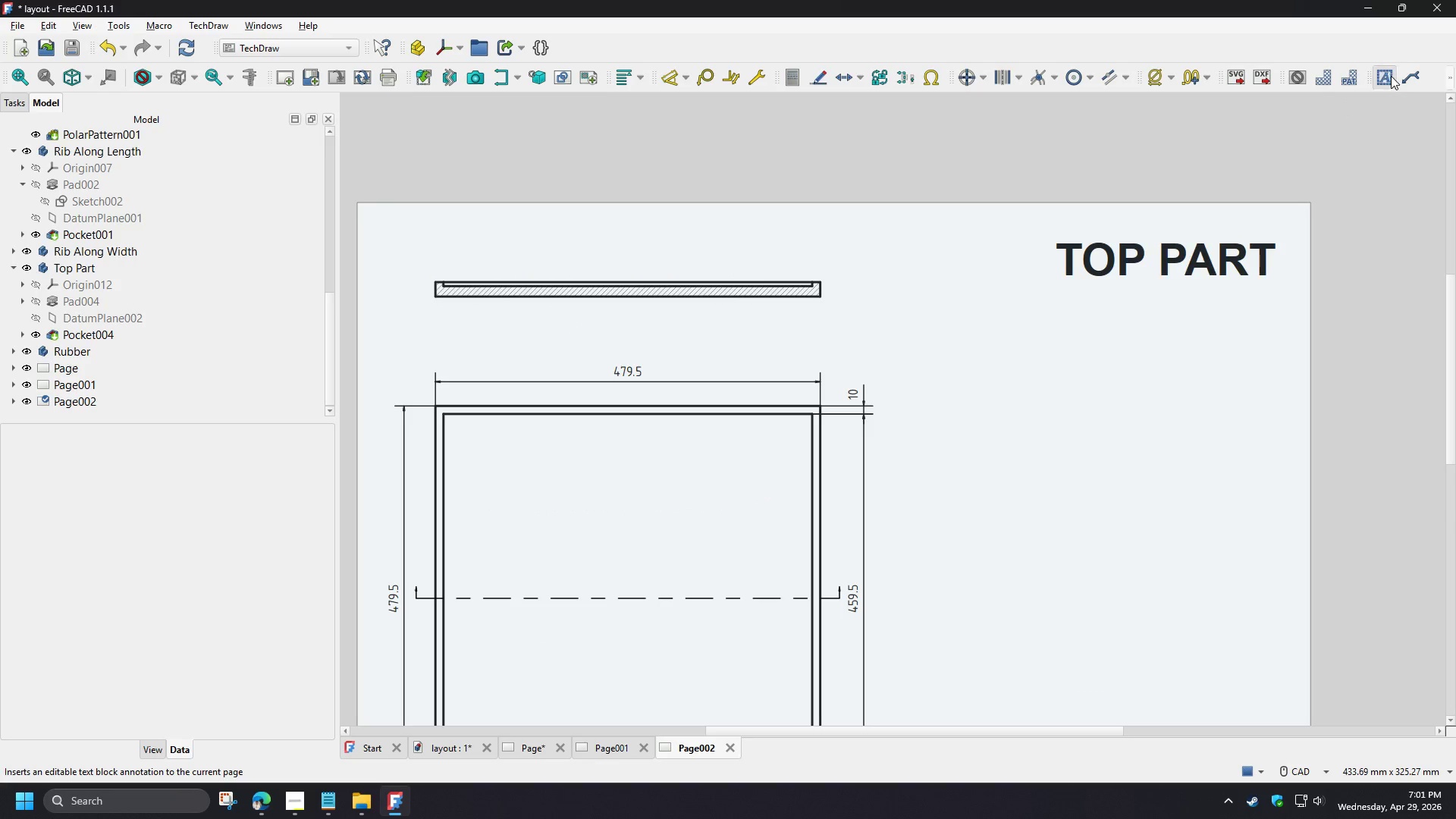 
left_click_drag(start_coordinate=[830, 545], to_coordinate=[935, 312])
 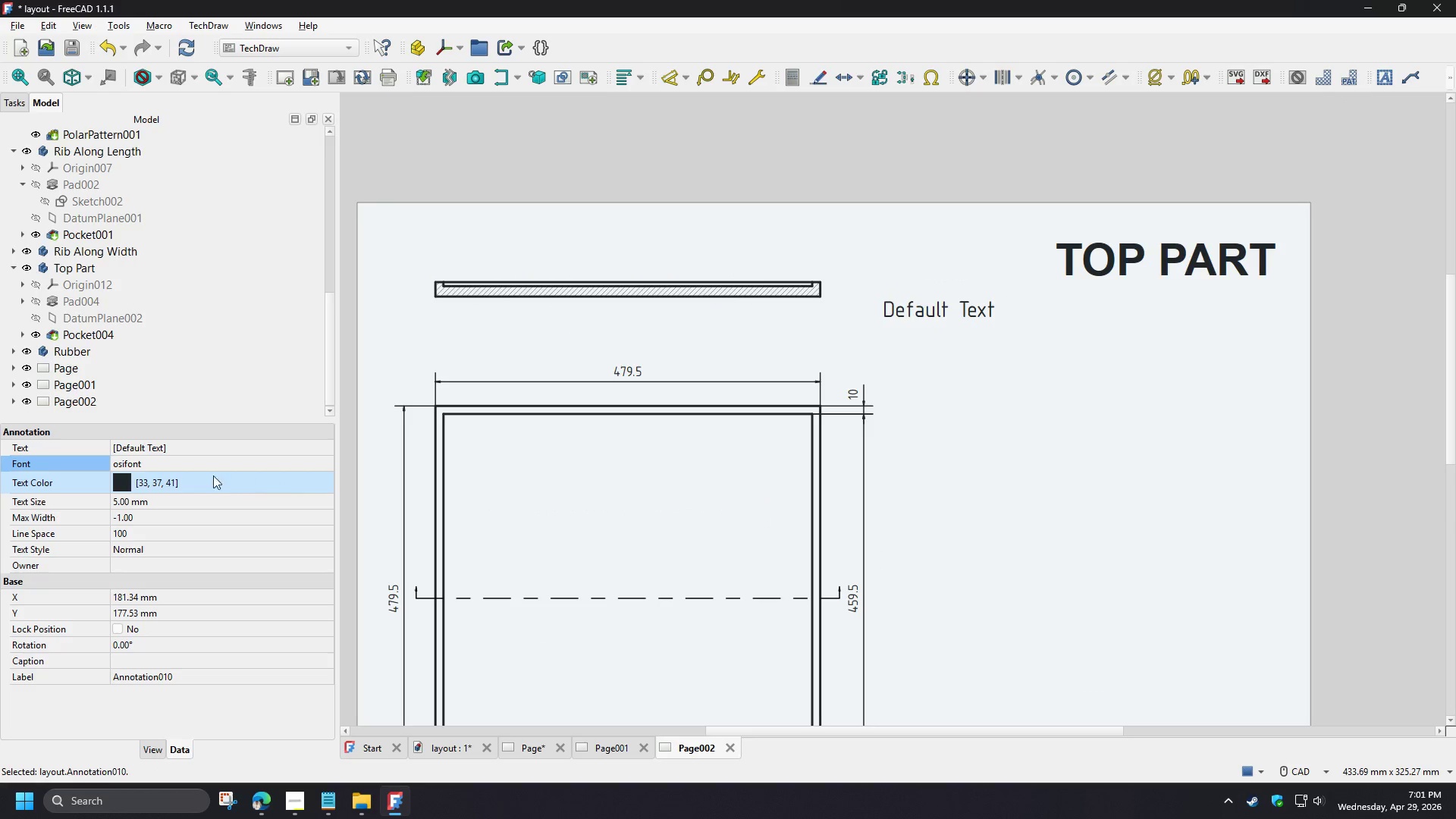 
left_click([202, 466])
 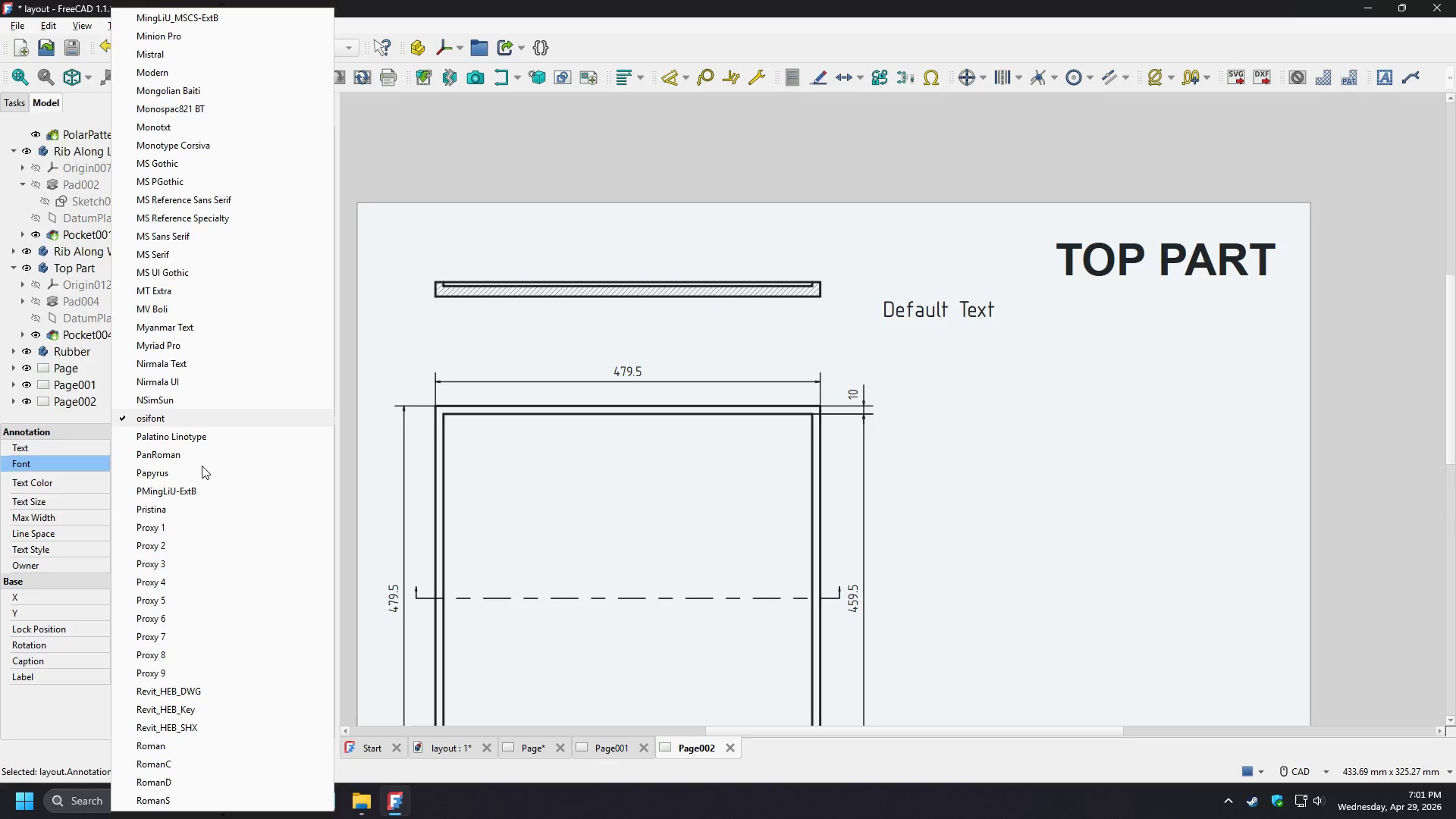 
type(ar)
 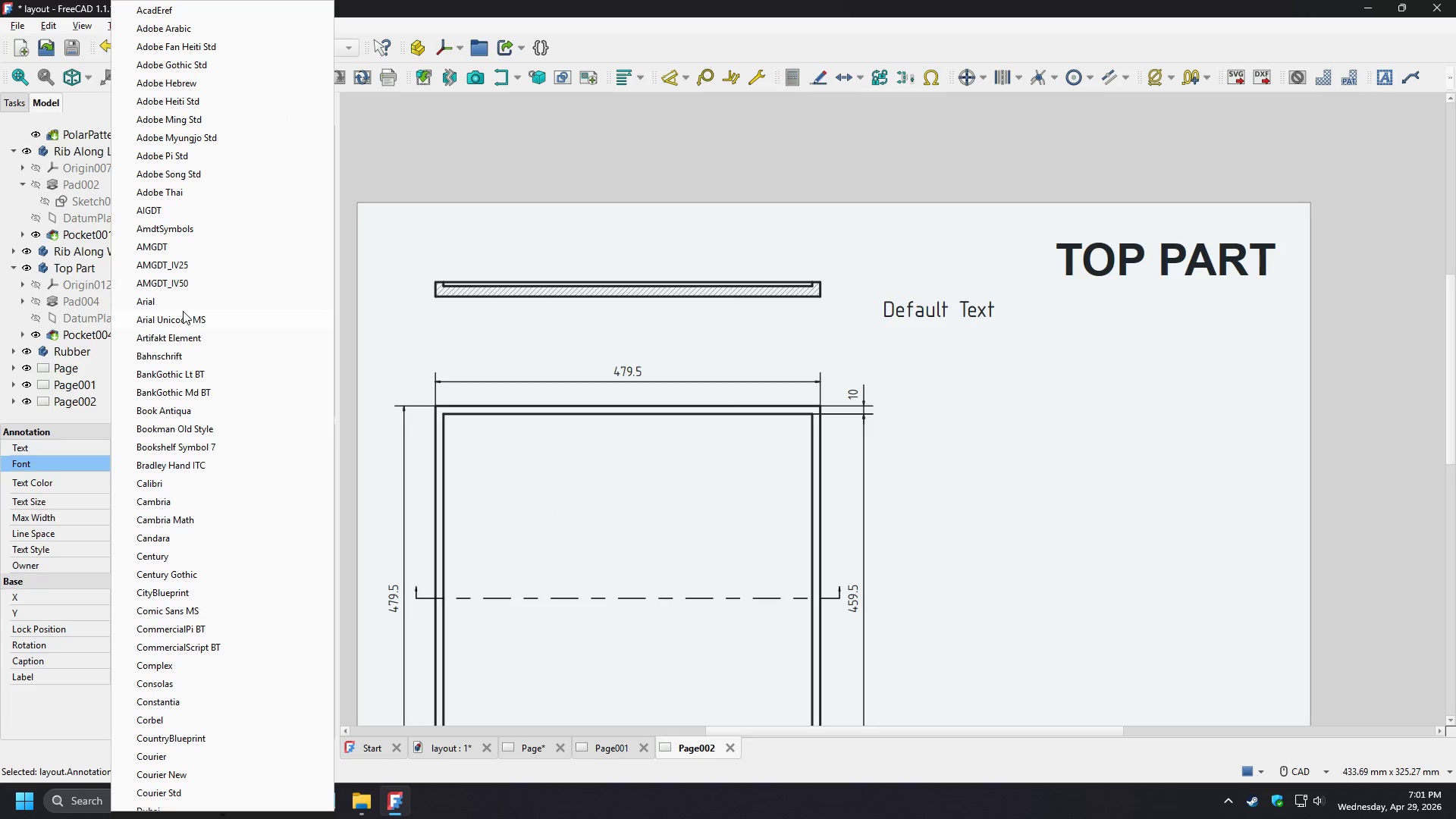 
left_click([182, 308])
 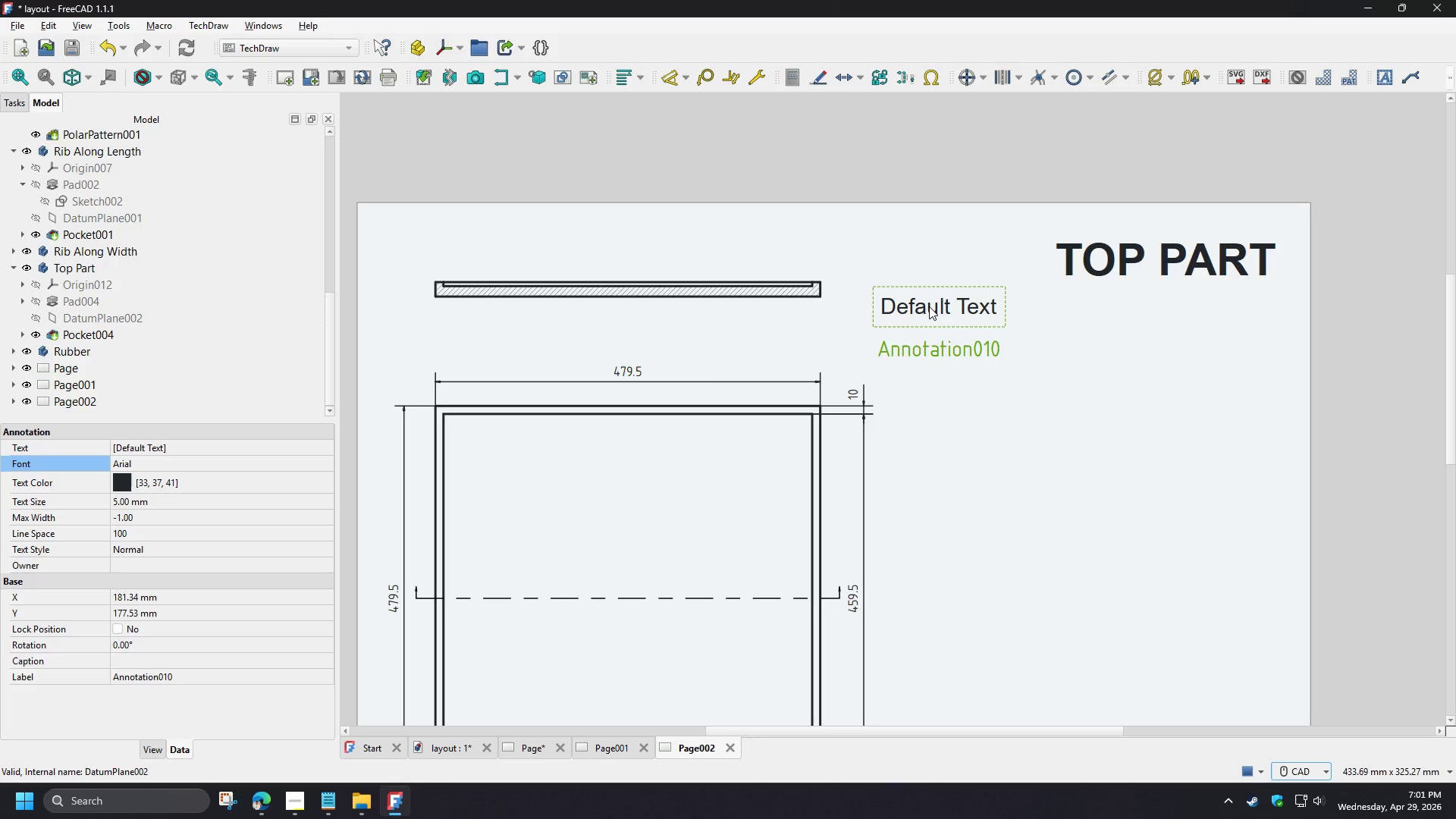 
double_click([929, 306])
 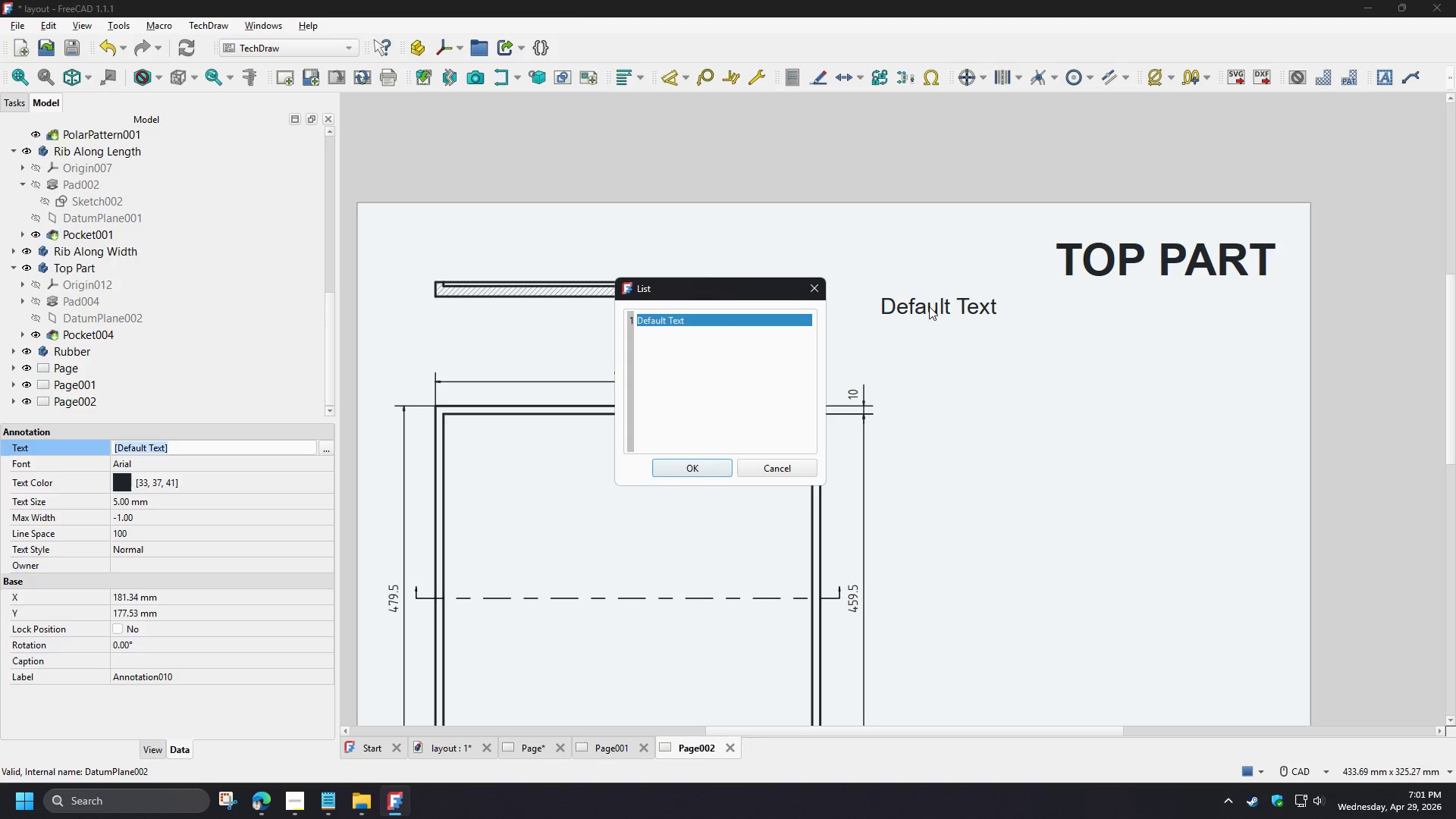 
key(Control+ControlLeft)
 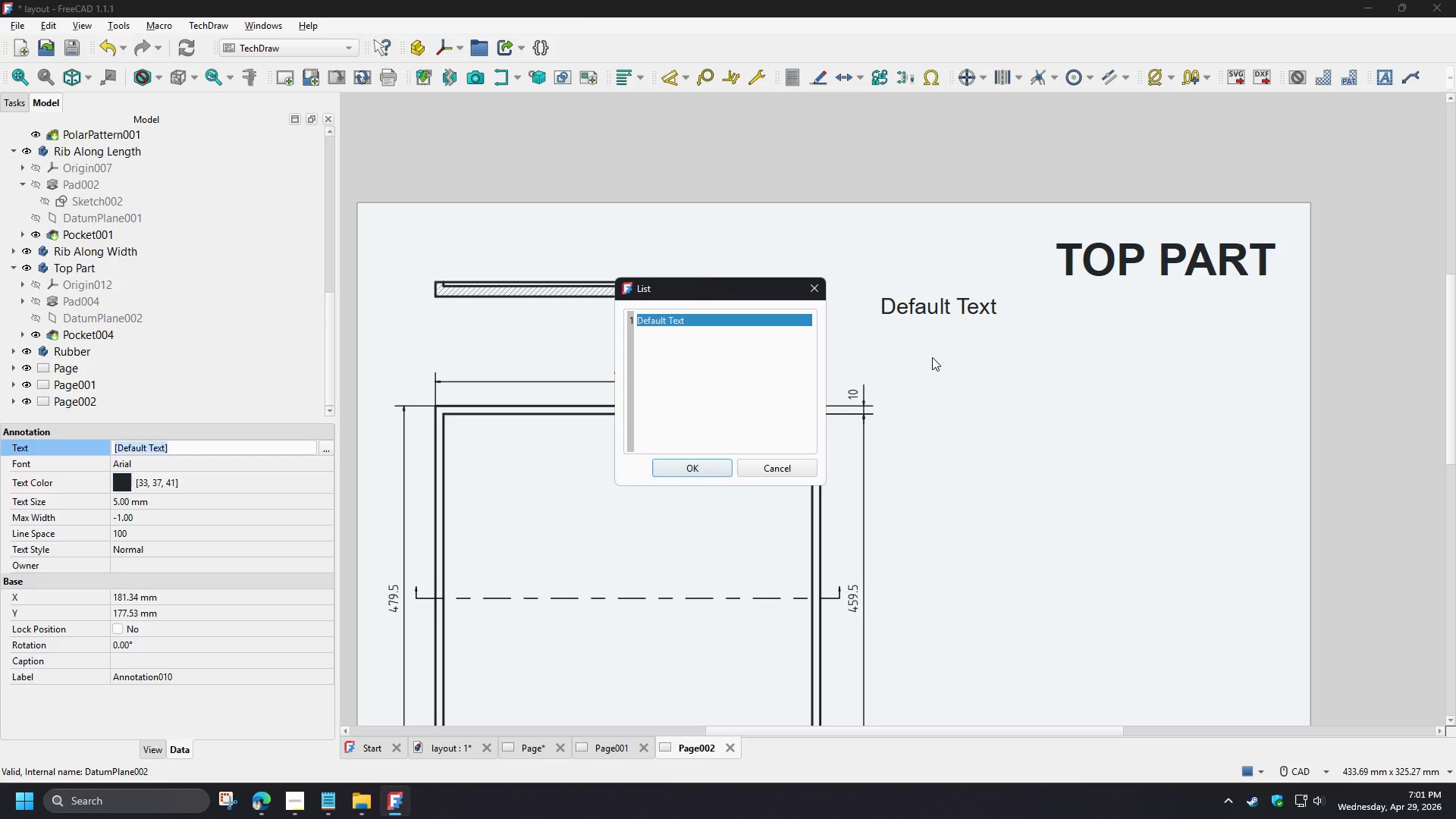 
key(Control+A)
 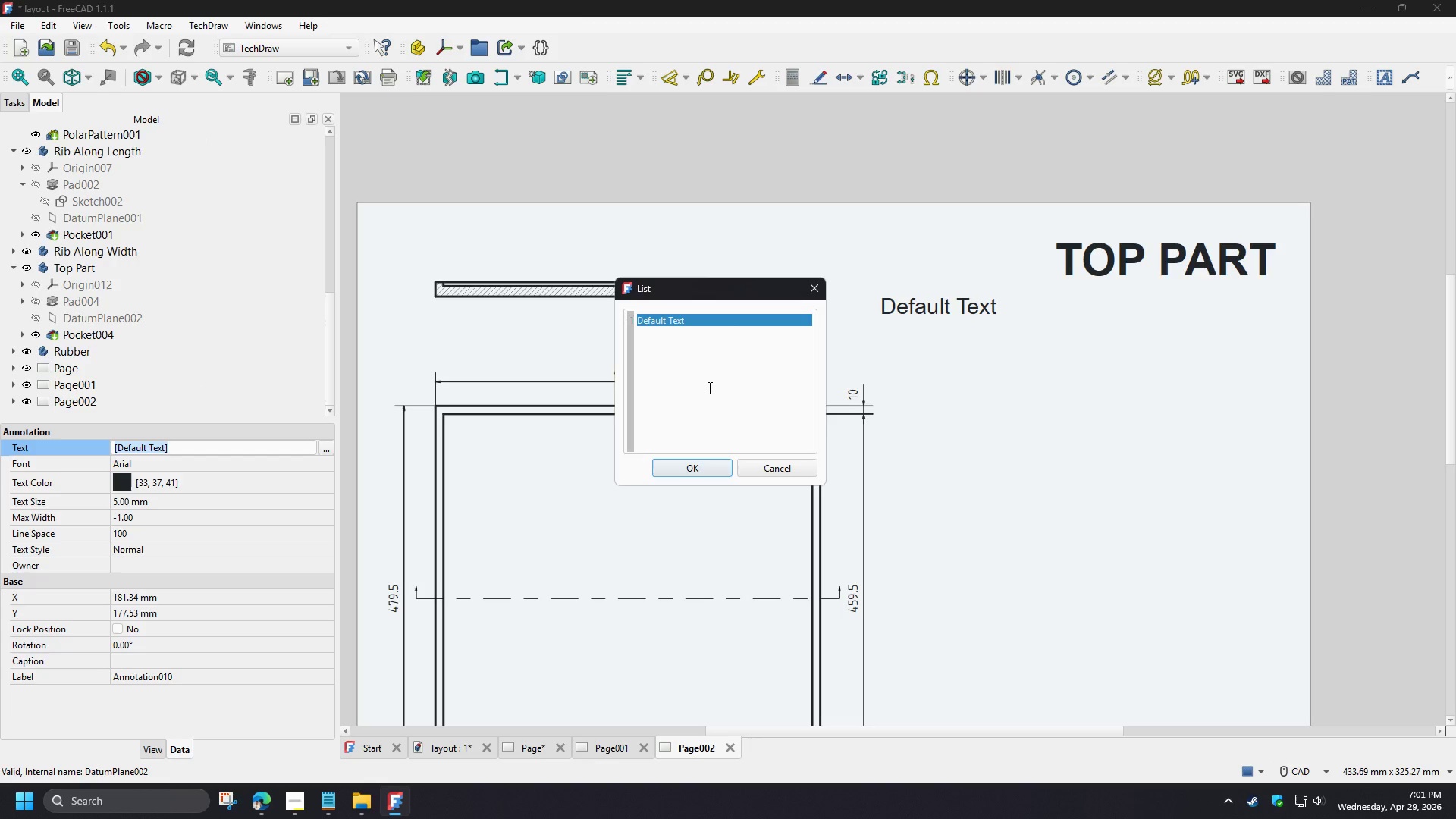 
left_click([708, 388])
 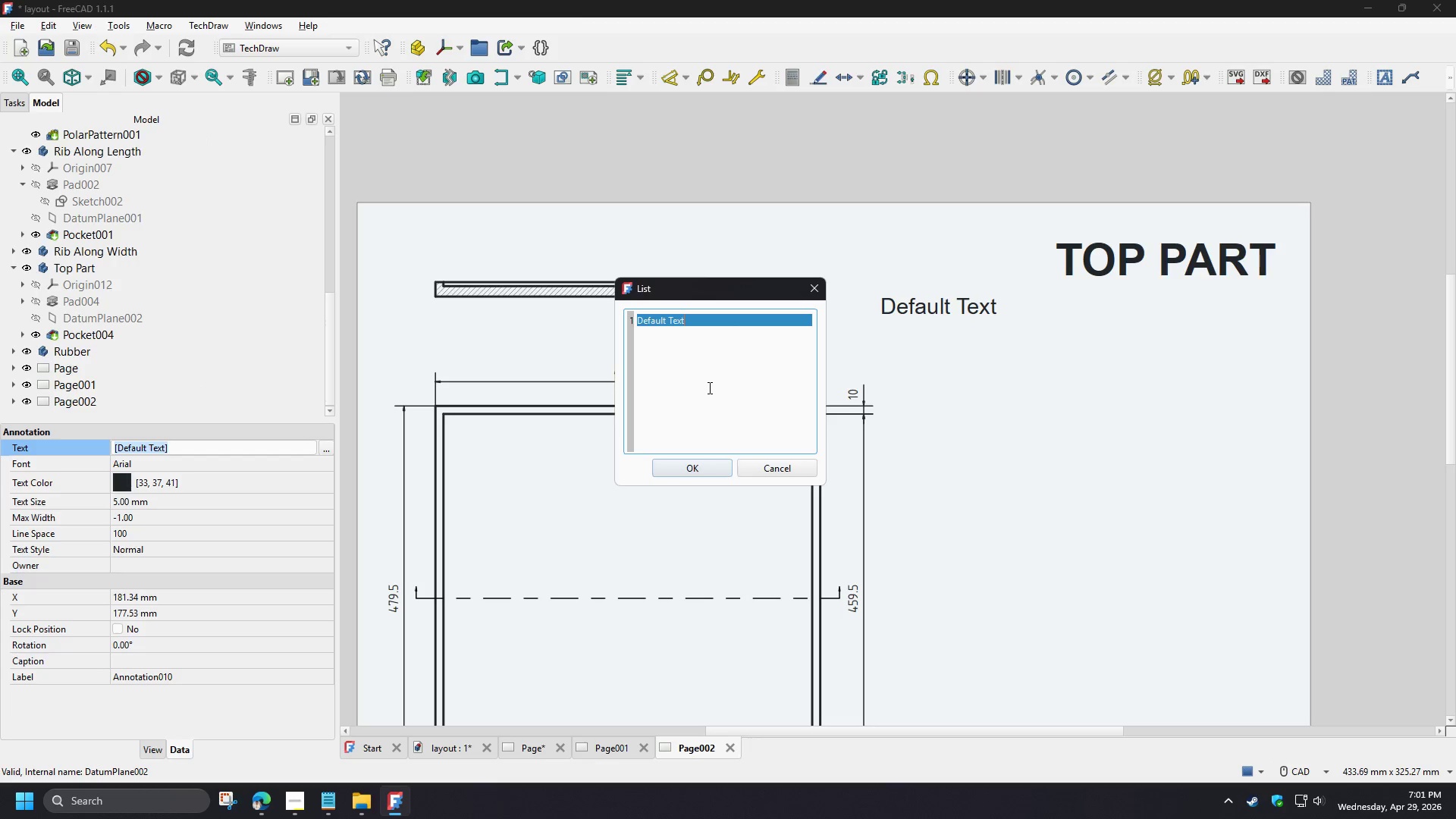 
key(Control+ControlLeft)
 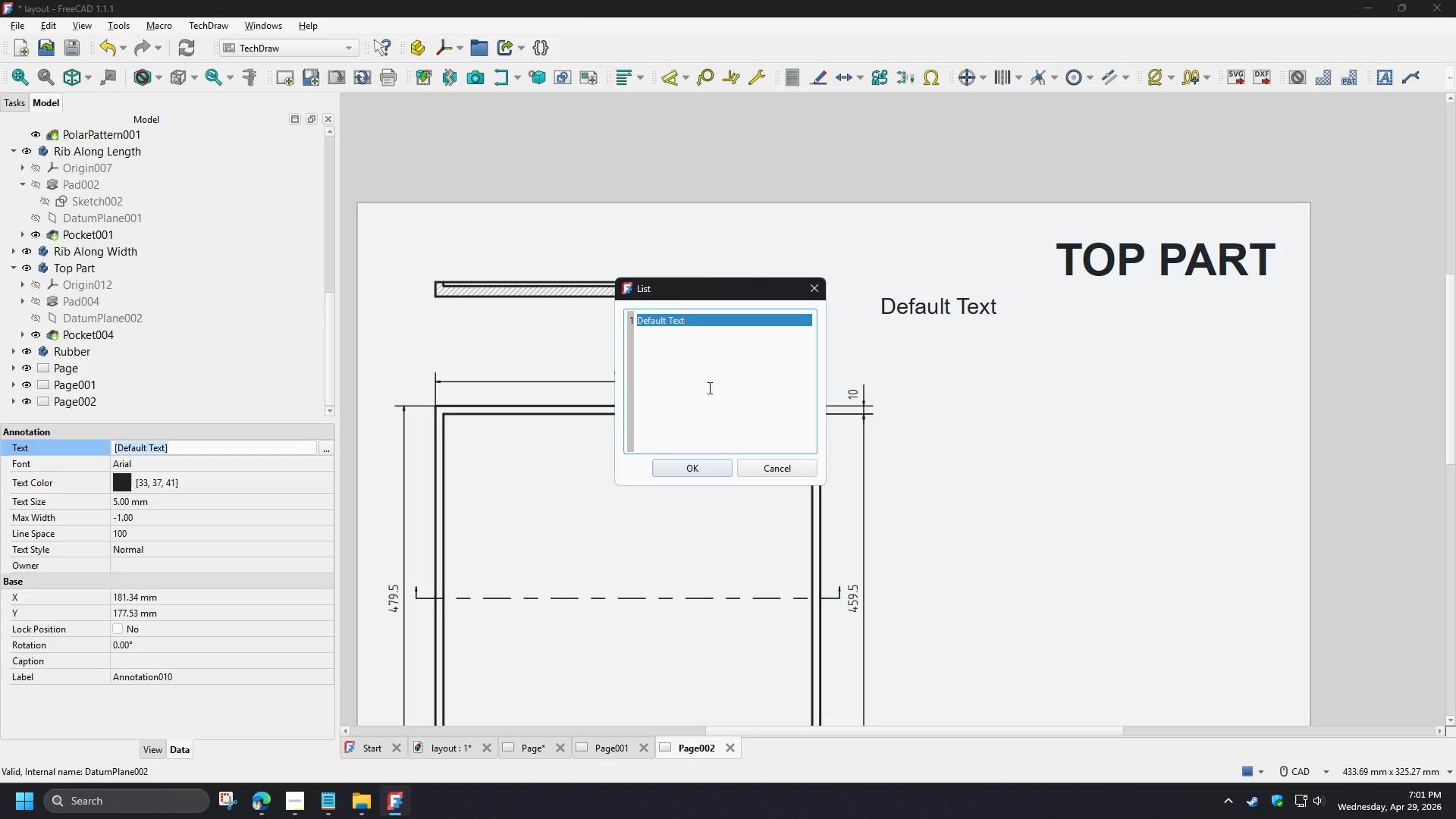 
key(Control+A)
 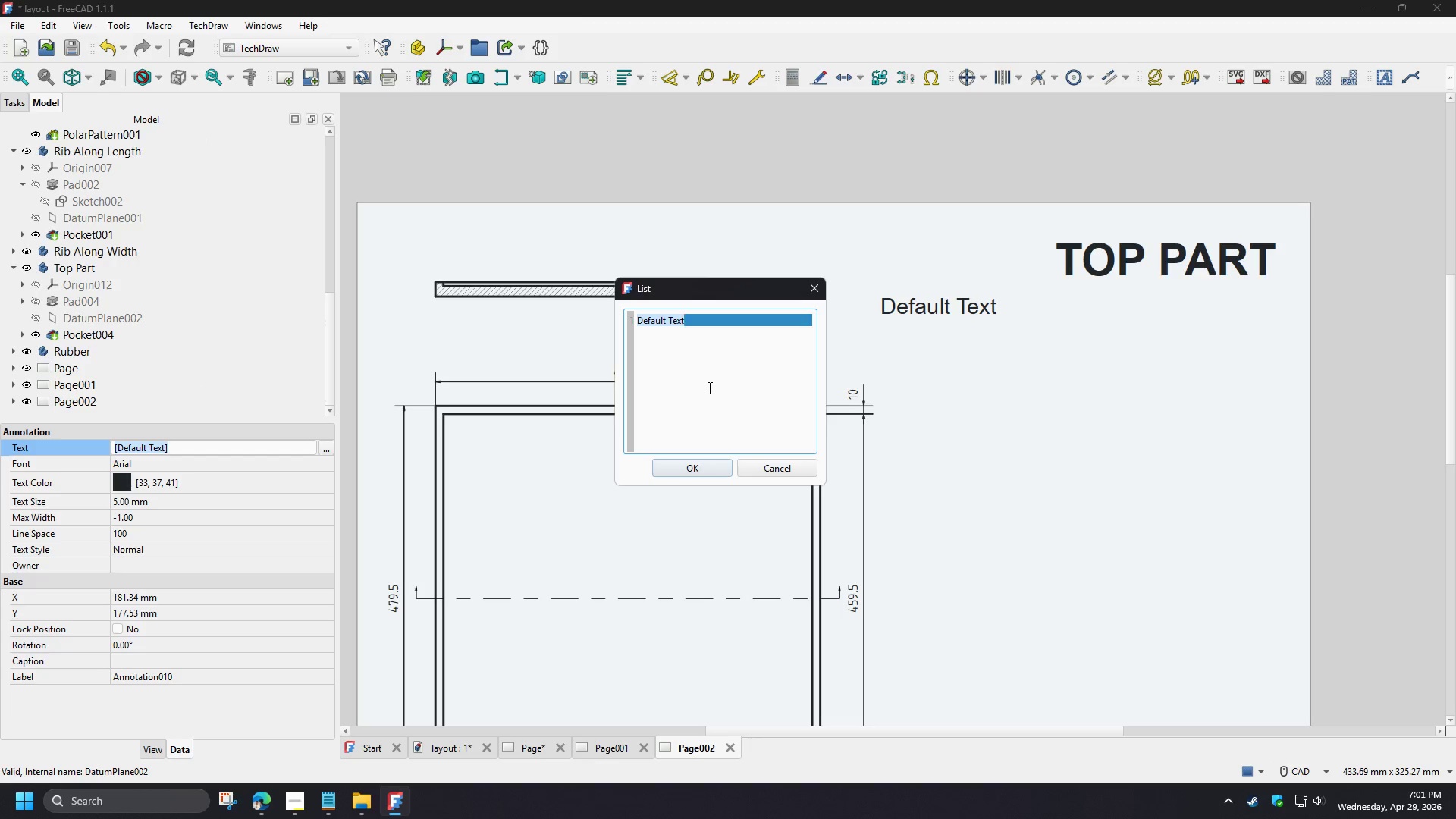 
type(SECTION P{RO)
key(Backspace)
key(Backspace)
key(Backspace)
type(OFI)
key(Backspace)
key(Backspace)
key(Backspace)
type(ROFILE)
 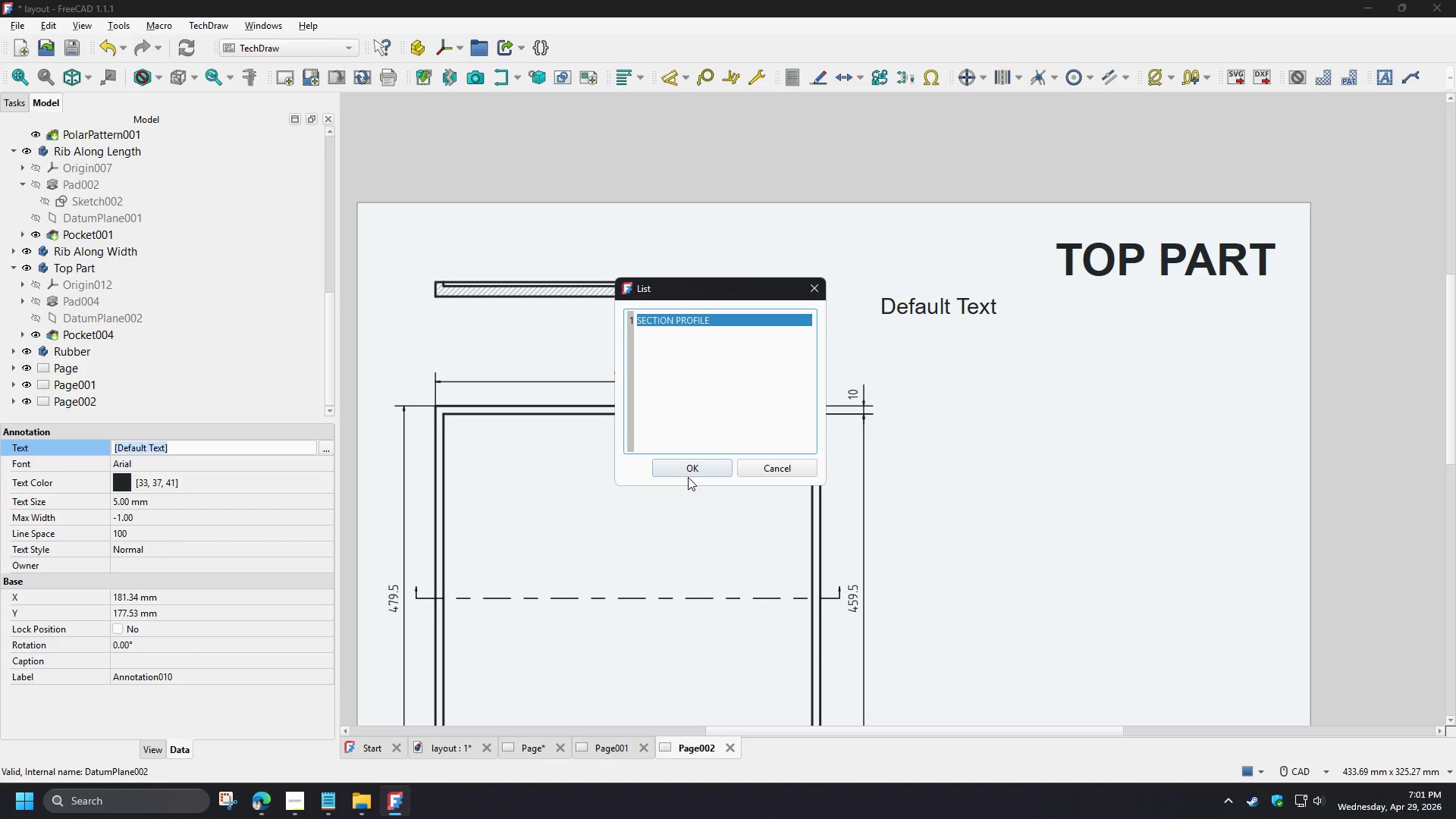 
left_click([685, 466])
 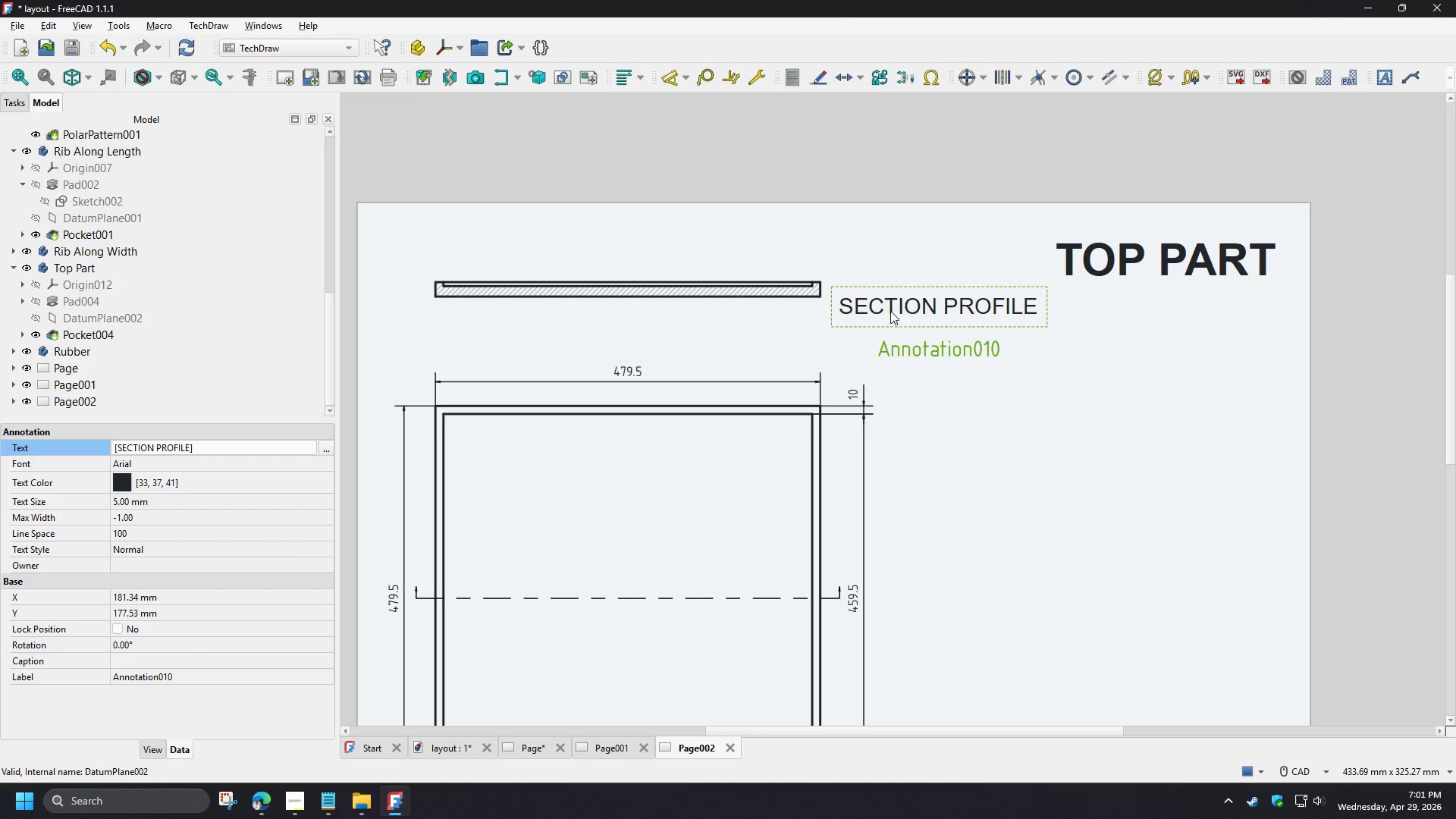 
left_click_drag(start_coordinate=[901, 313], to_coordinate=[586, 338])
 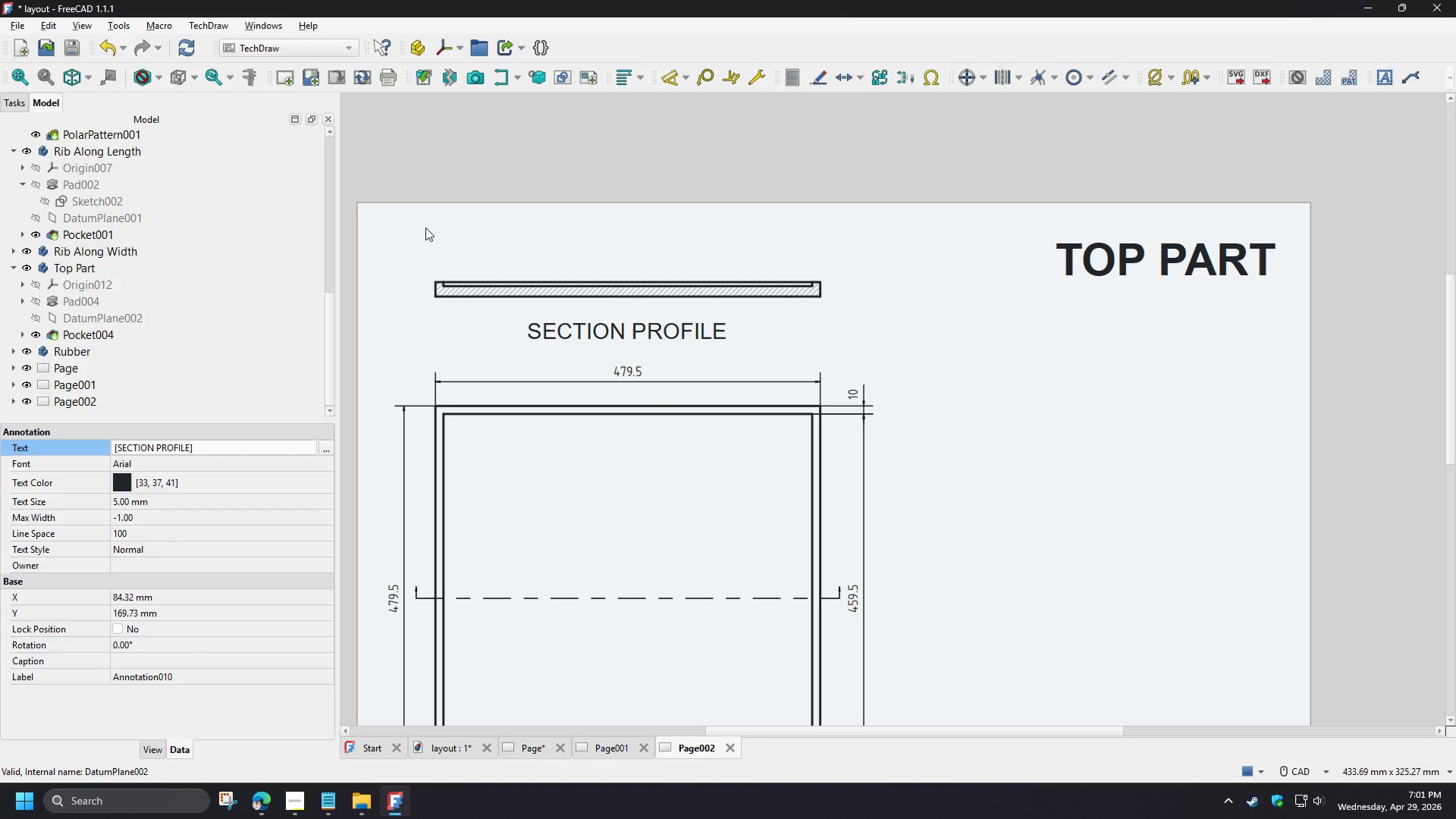 
left_click([425, 227])
 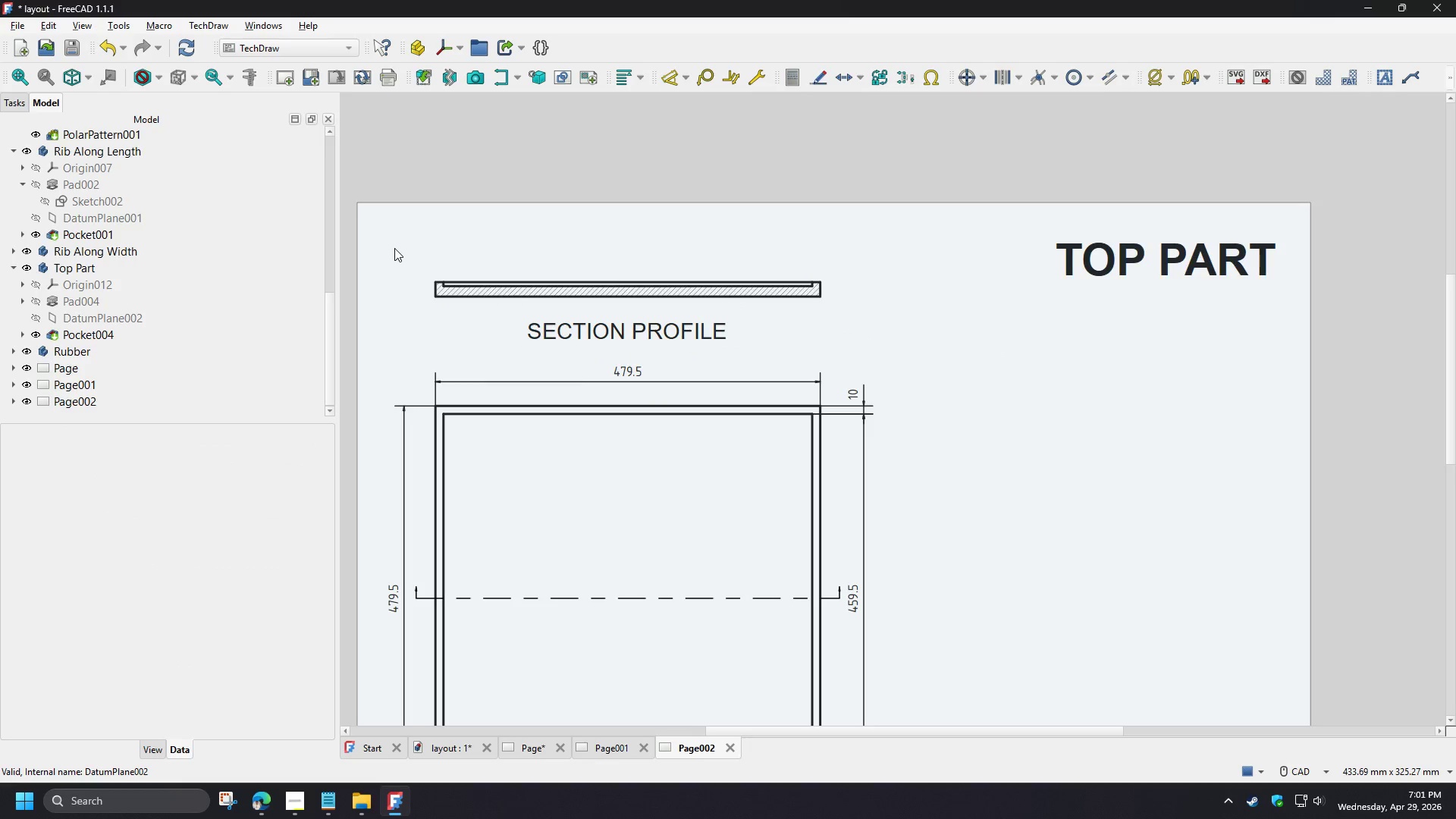 
key(D)
 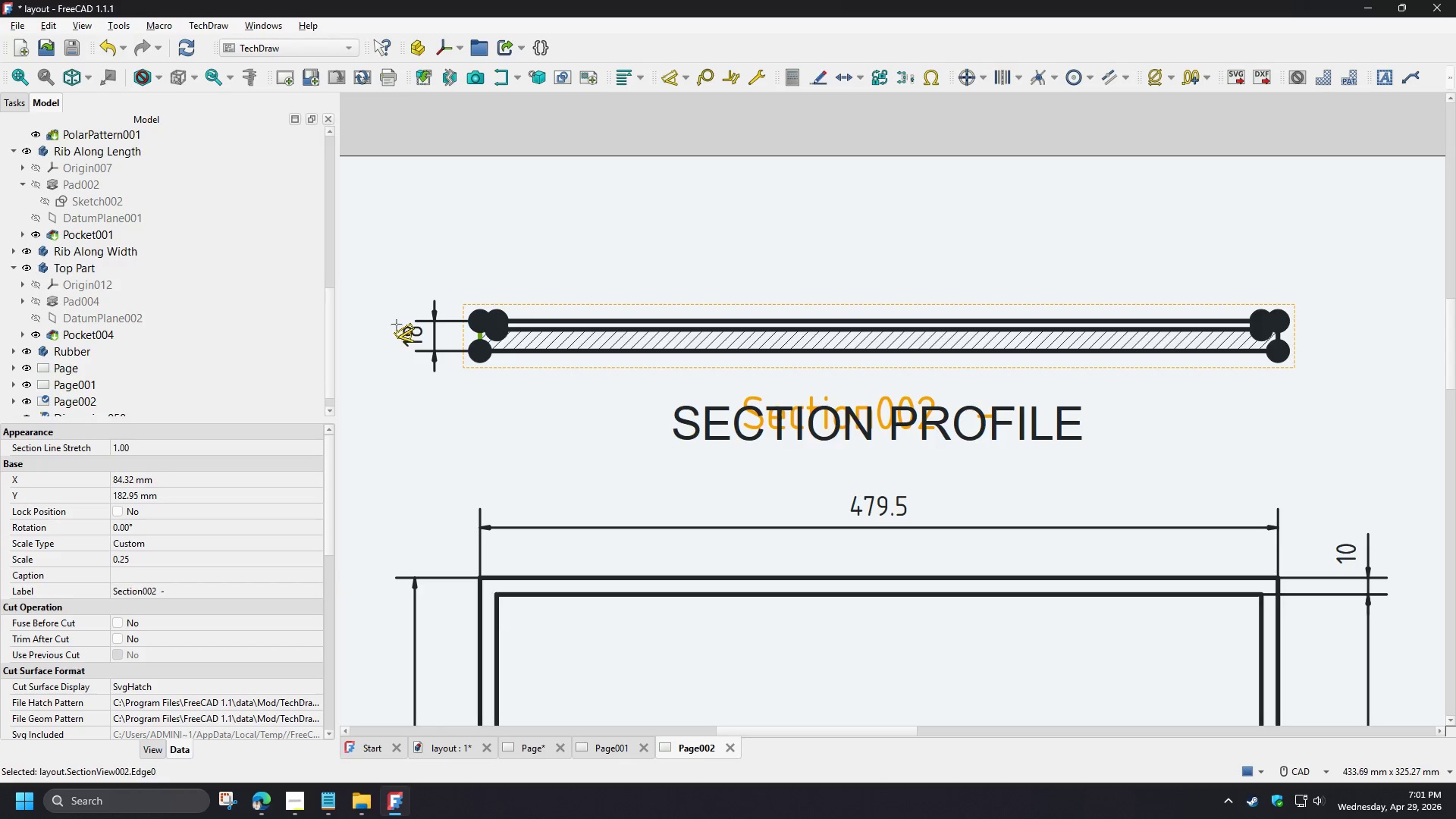 
scroll: coordinate [403, 245], scroll_direction: up, amount: 4.0
 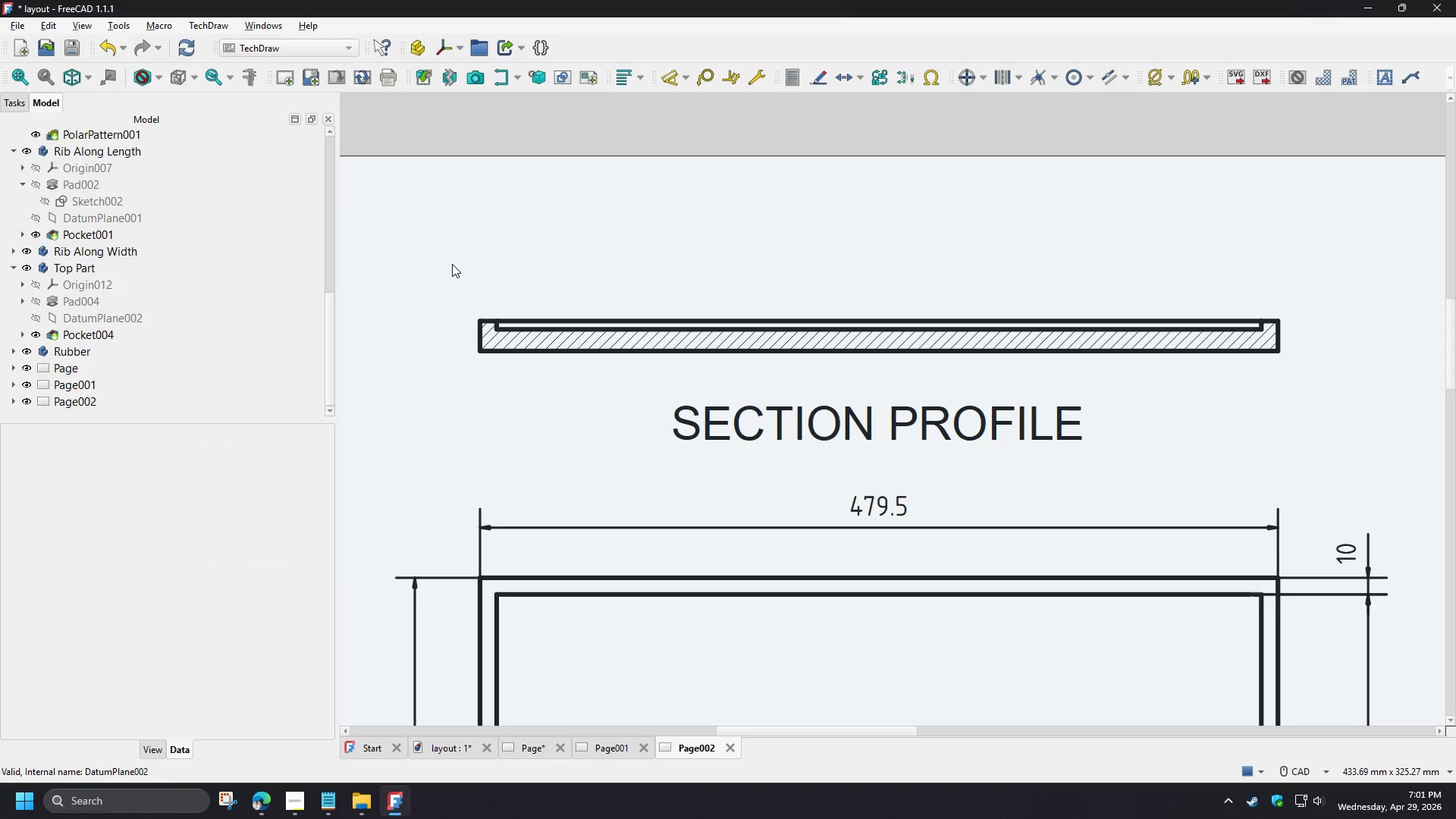 
left_click([394, 325])
 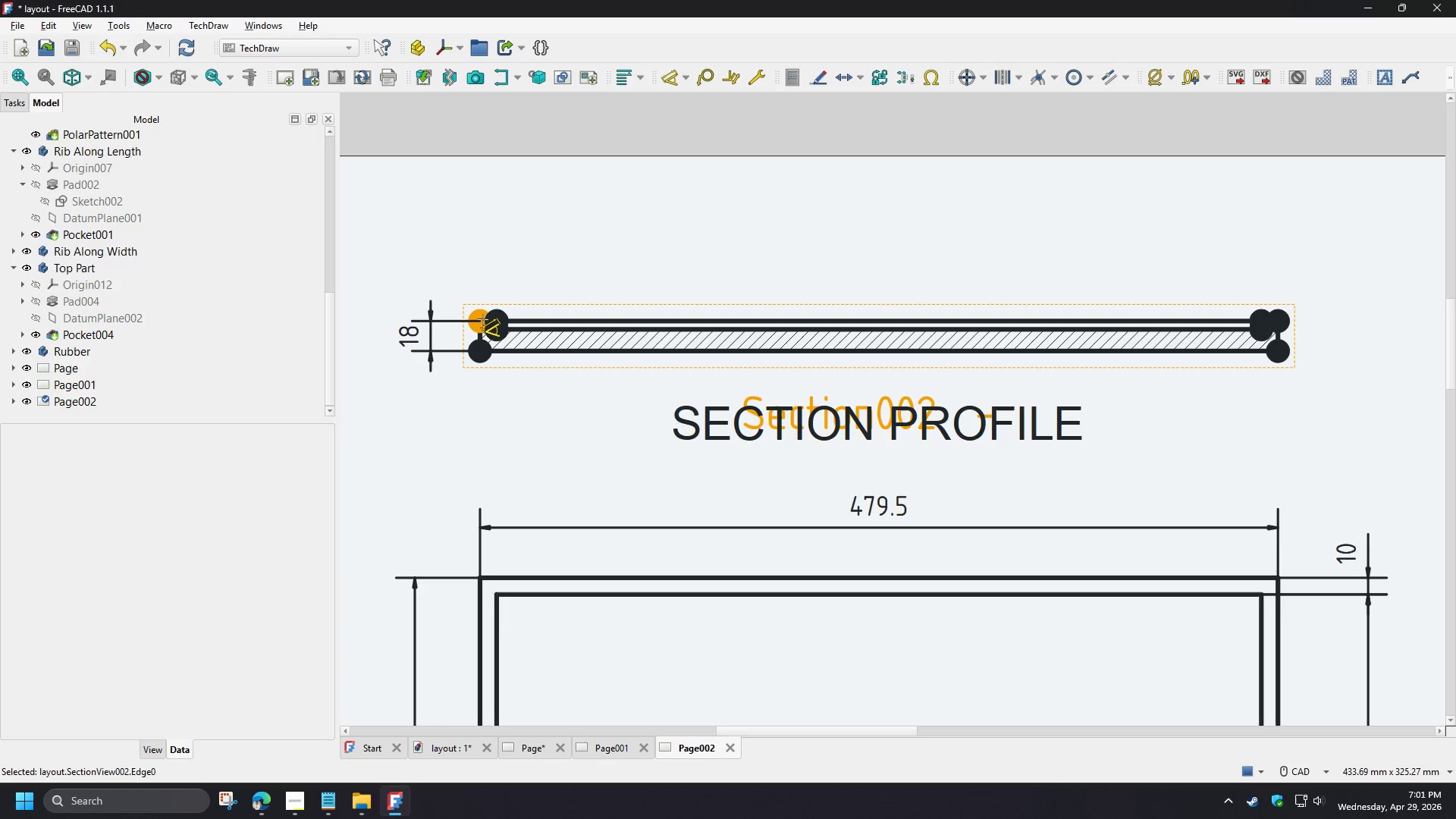 
left_click([482, 319])
 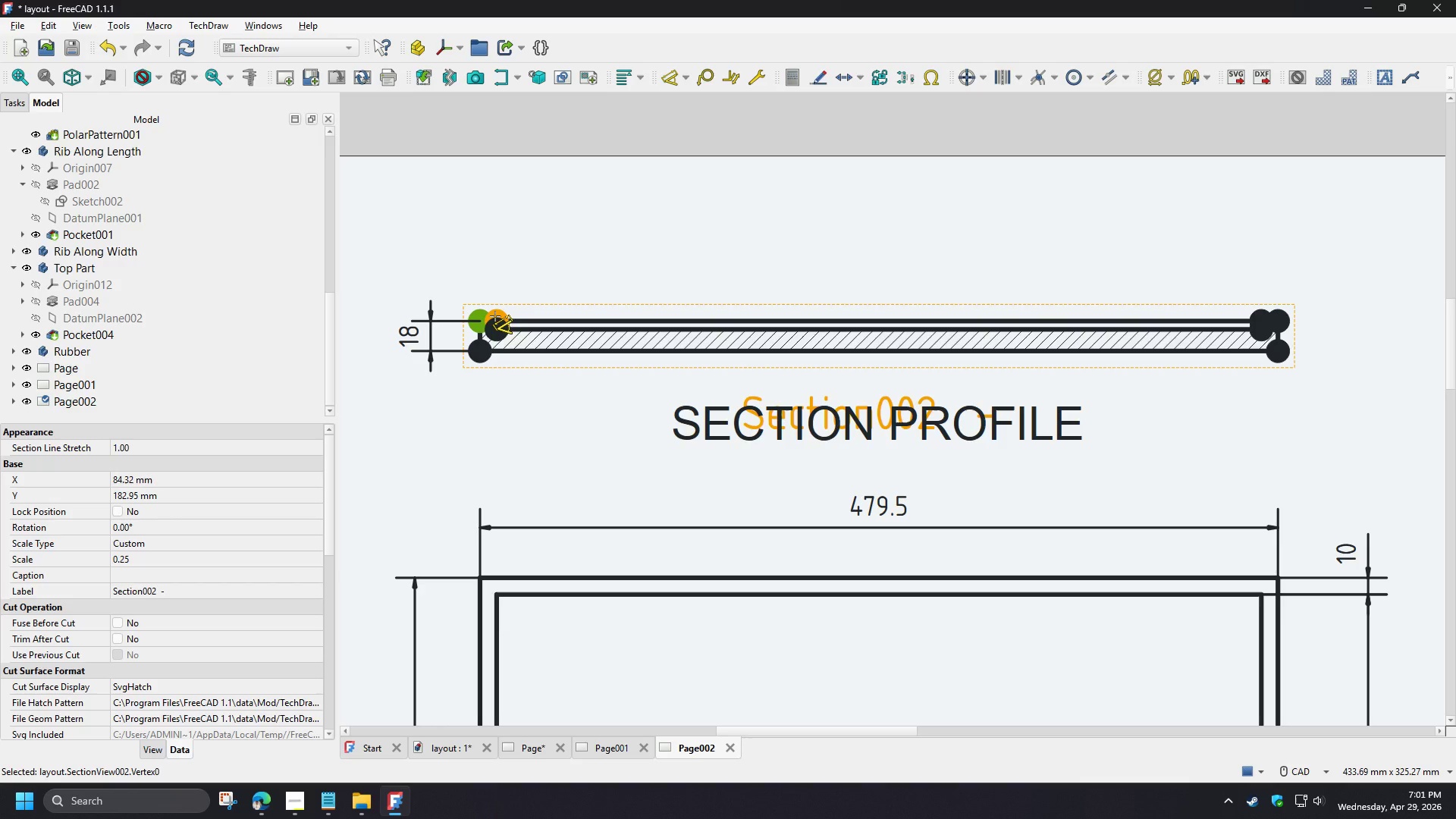 
left_click([495, 316])
 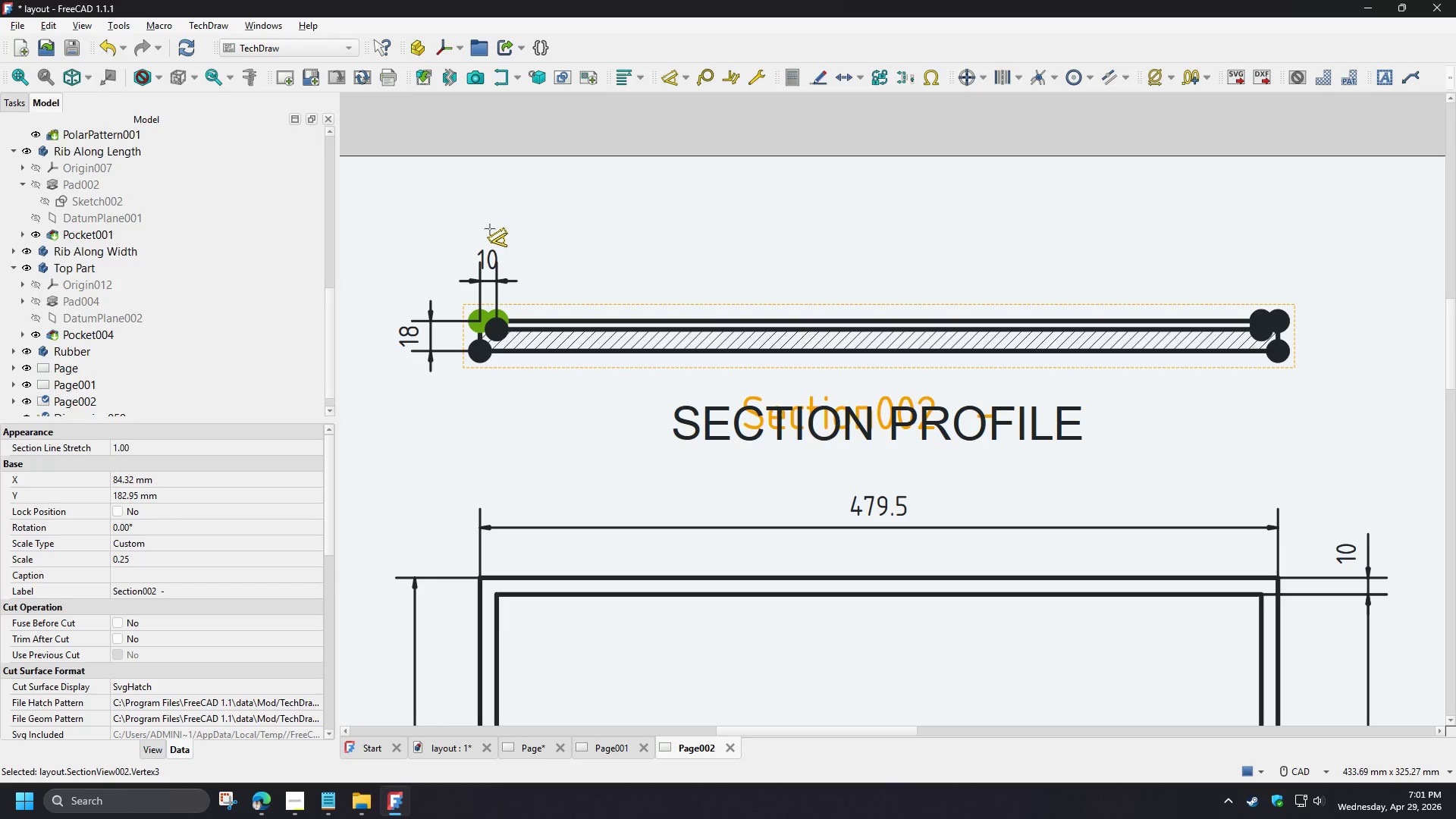 
left_click([490, 229])
 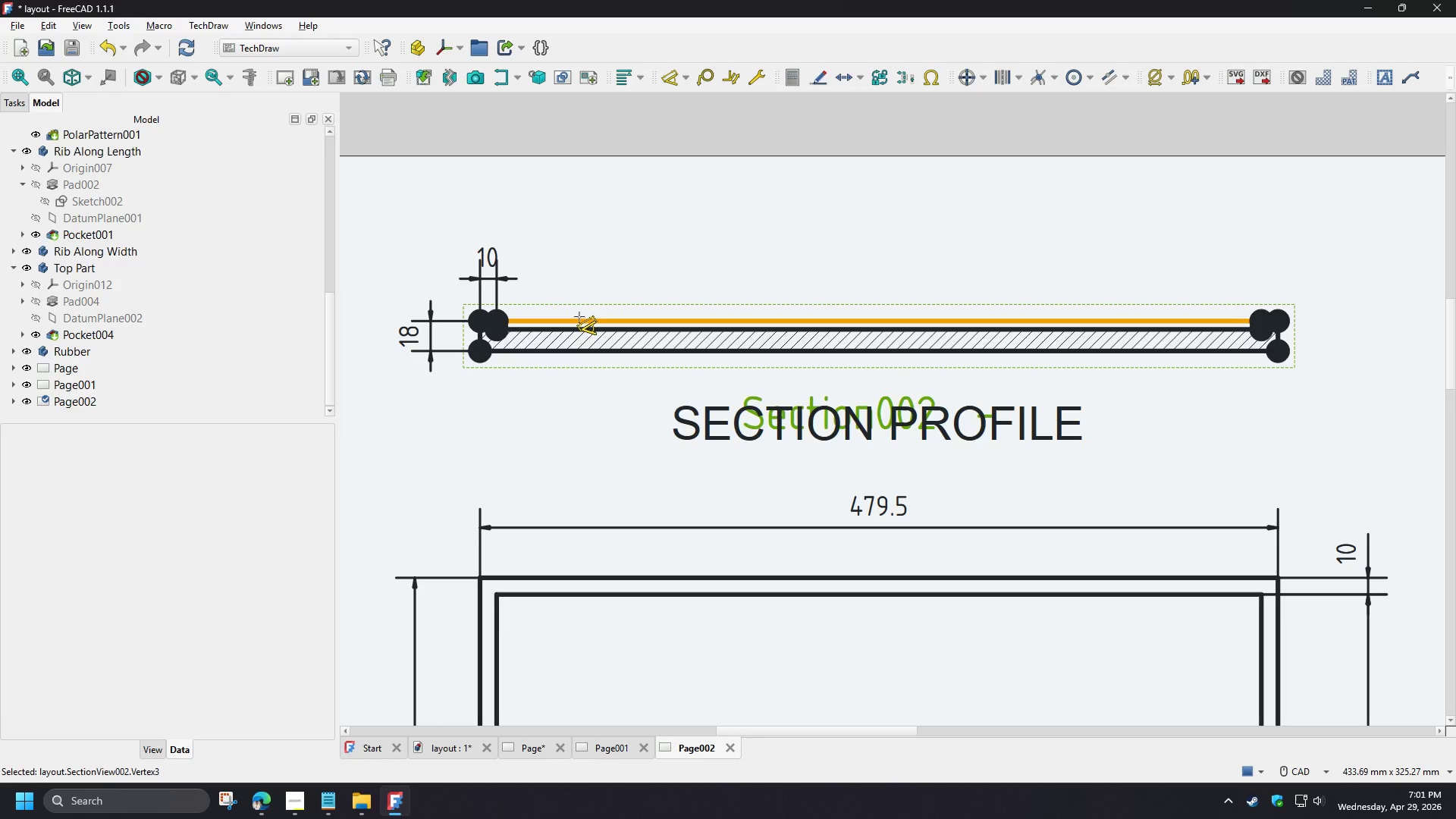 
left_click([579, 317])
 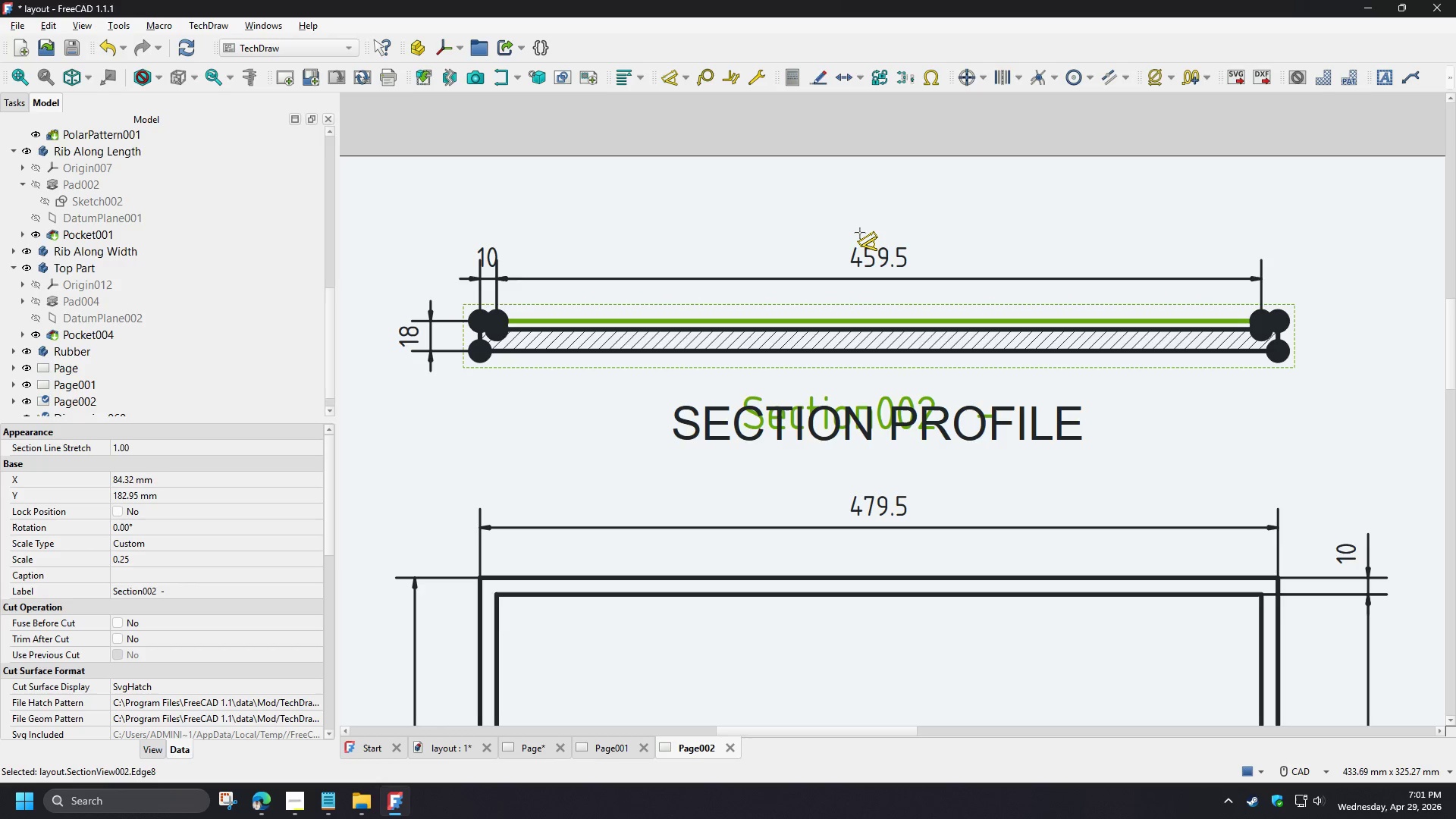 
left_click([858, 233])
 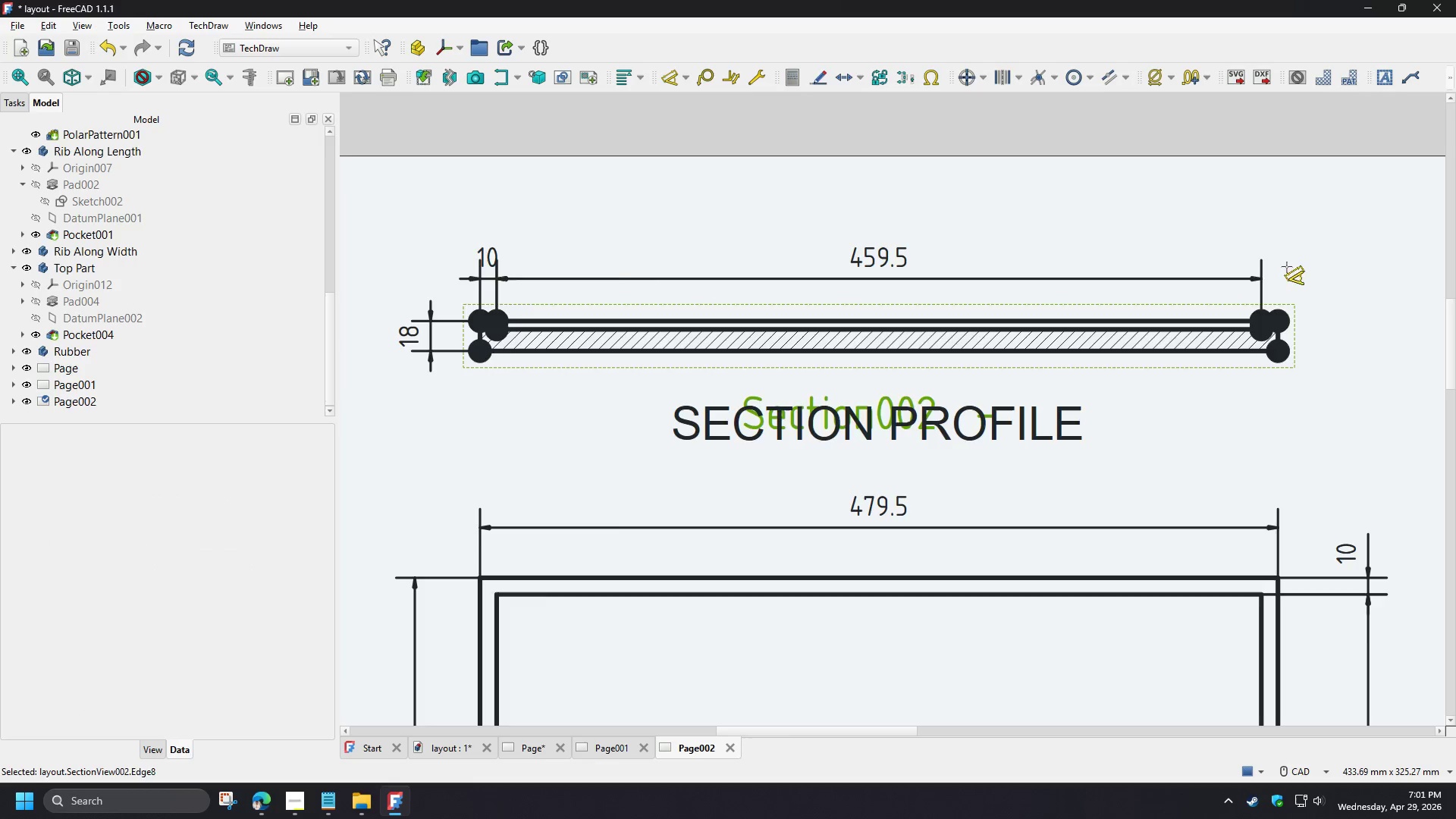 
left_click([1272, 397])
 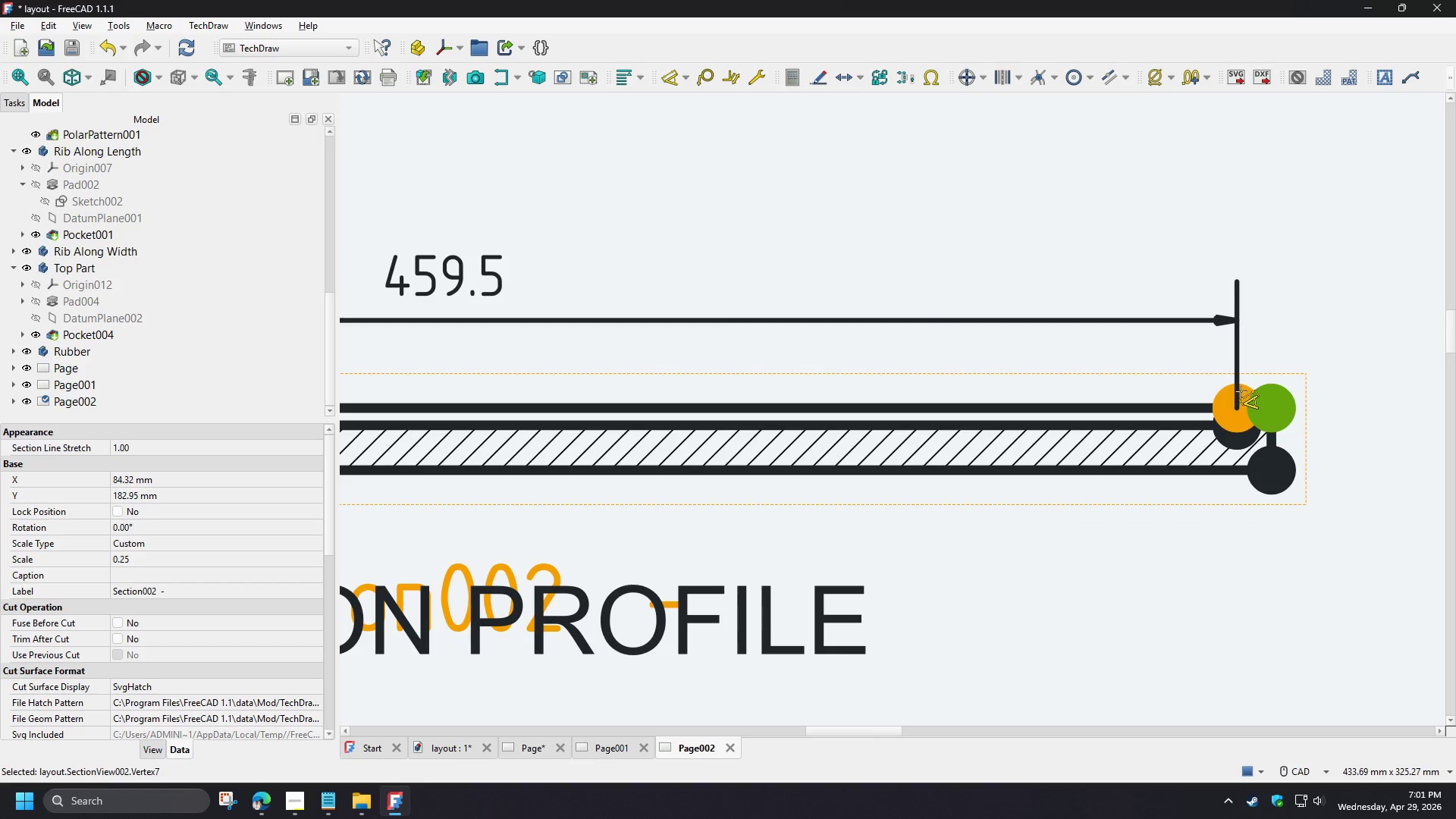 
scroll: coordinate [1300, 301], scroll_direction: up, amount: 4.0
 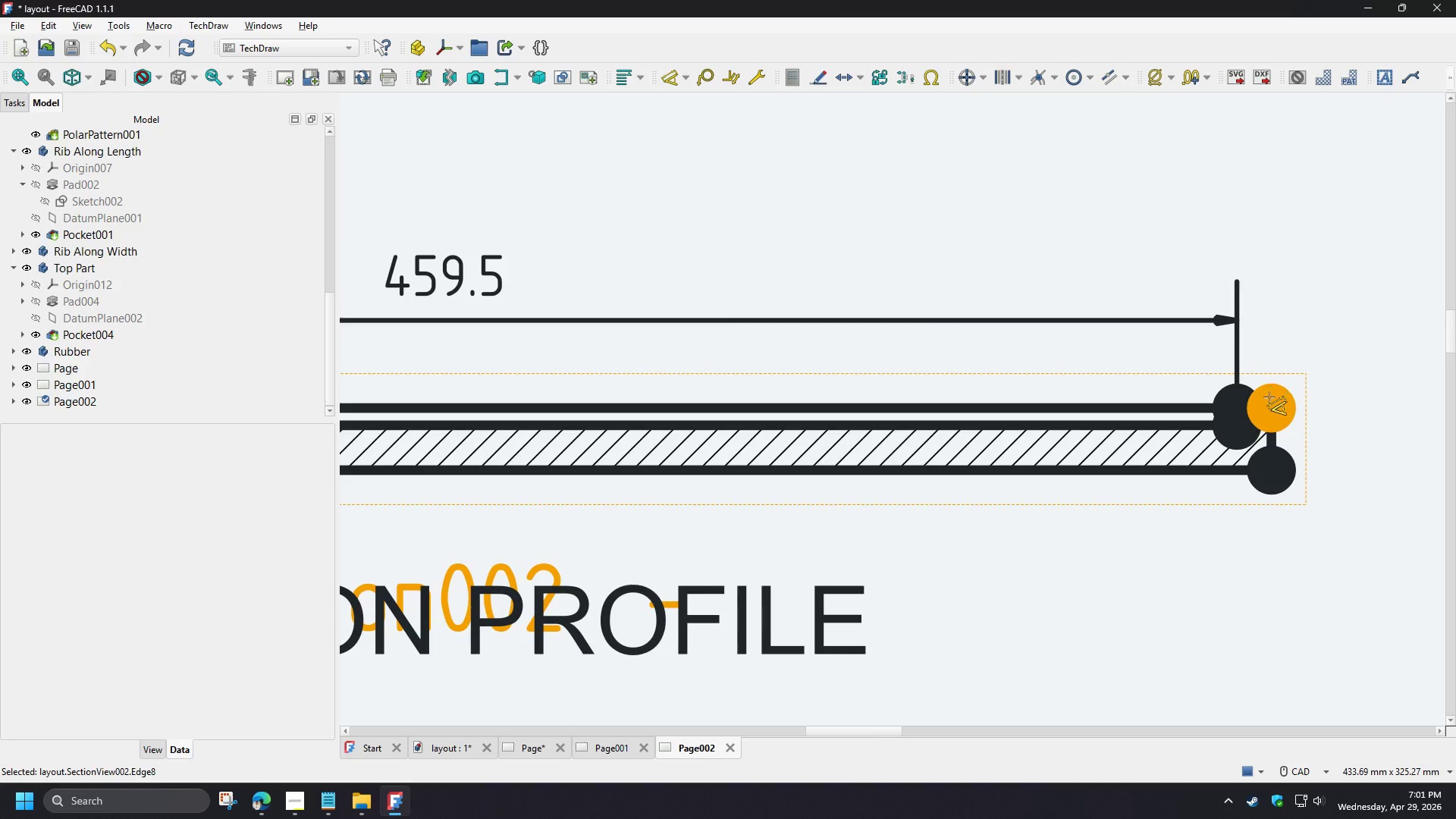 
left_click([1243, 391])
 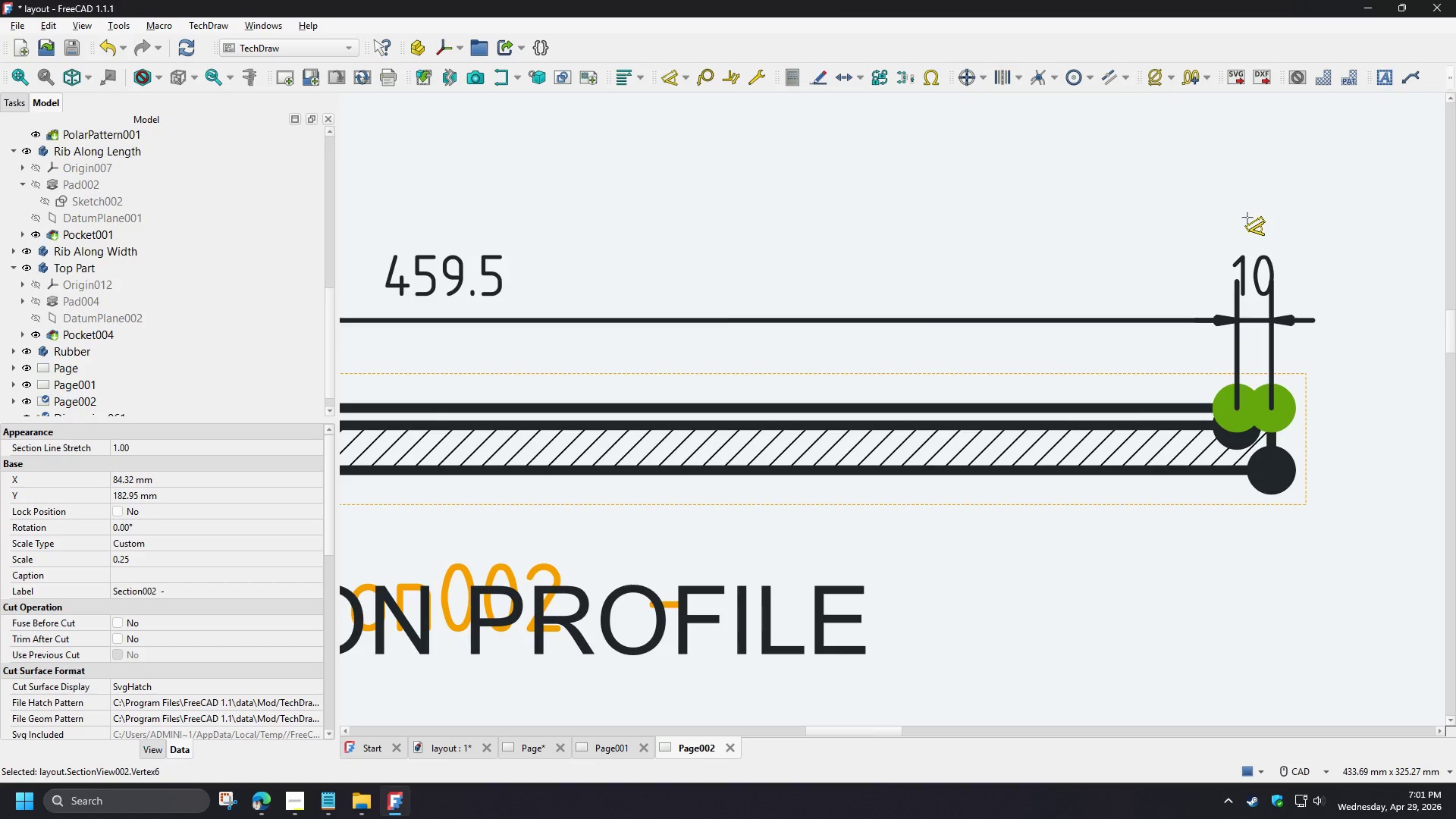 
left_click([1247, 215])
 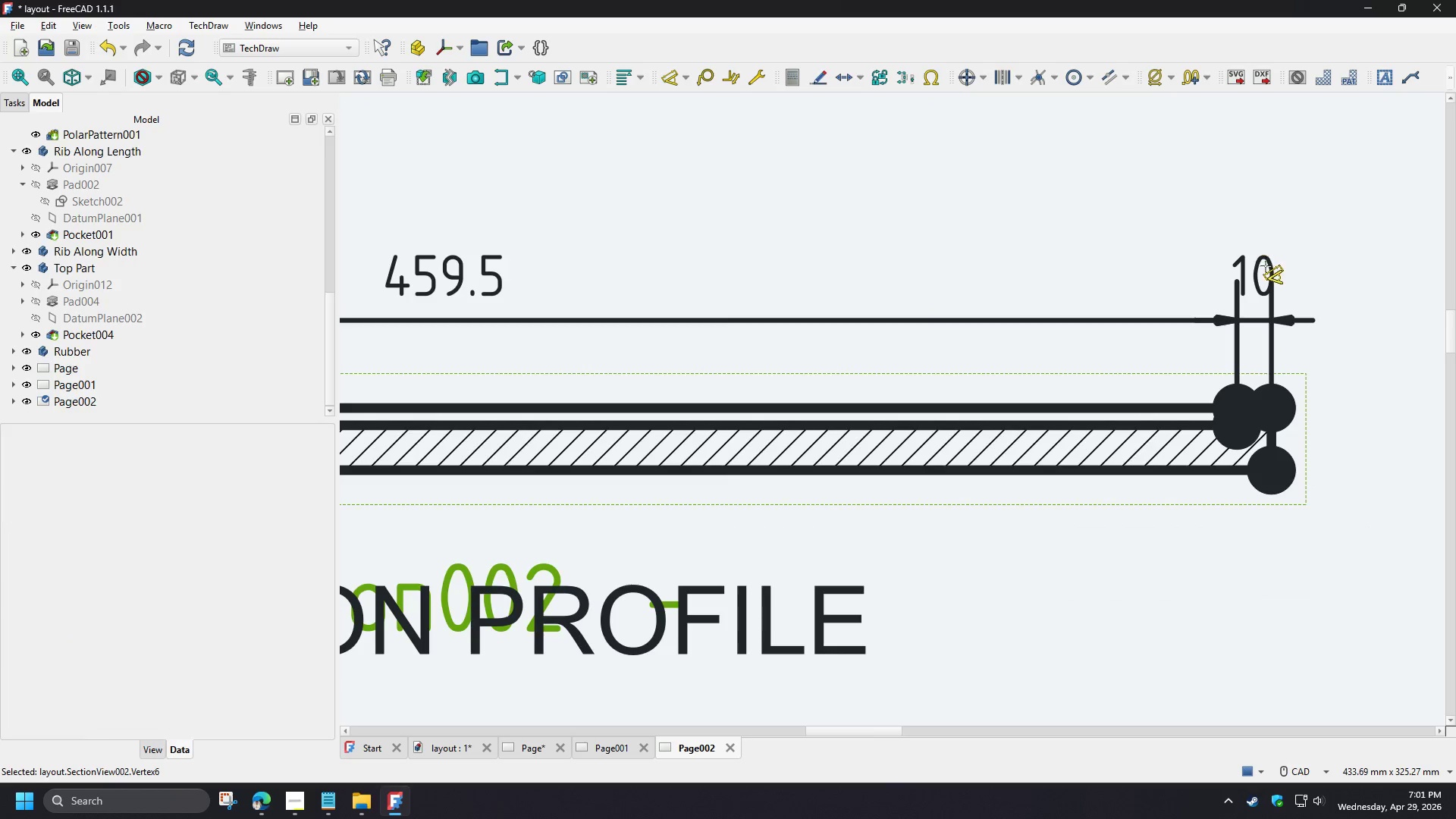 
scroll: coordinate [1254, 306], scroll_direction: down, amount: 3.0
 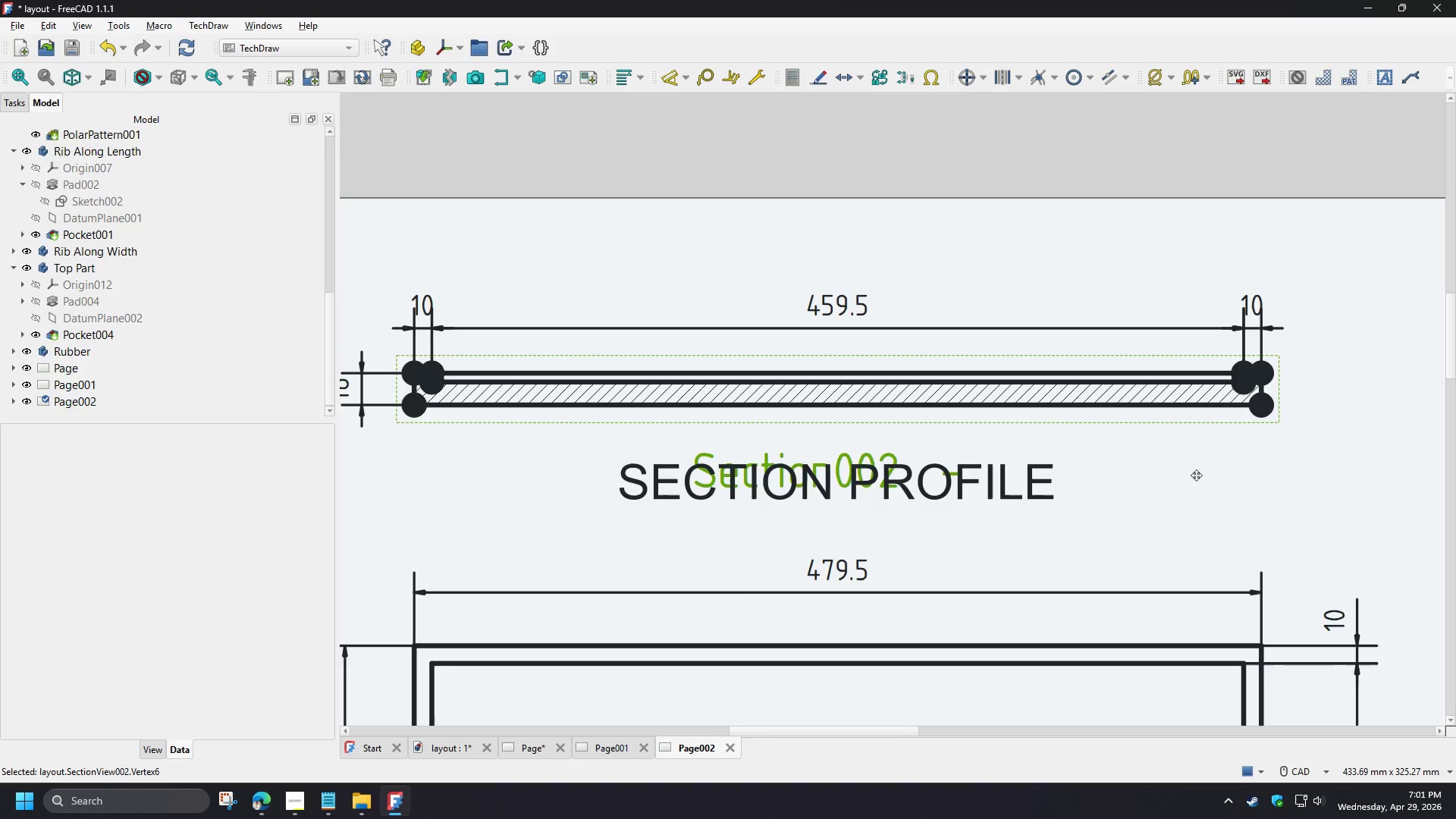 
left_click([871, 422])
 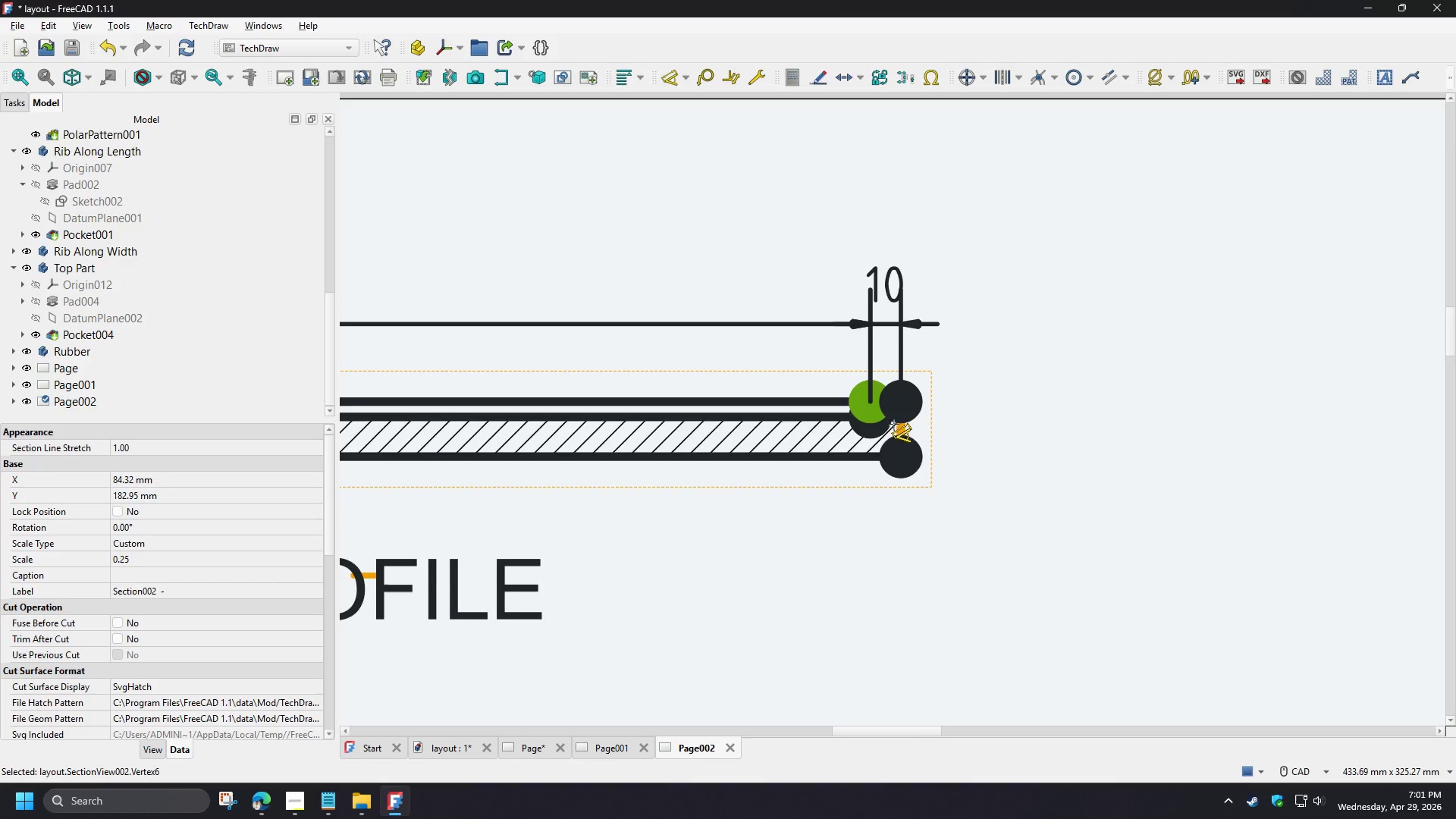 
scroll: coordinate [894, 425], scroll_direction: up, amount: 4.0
 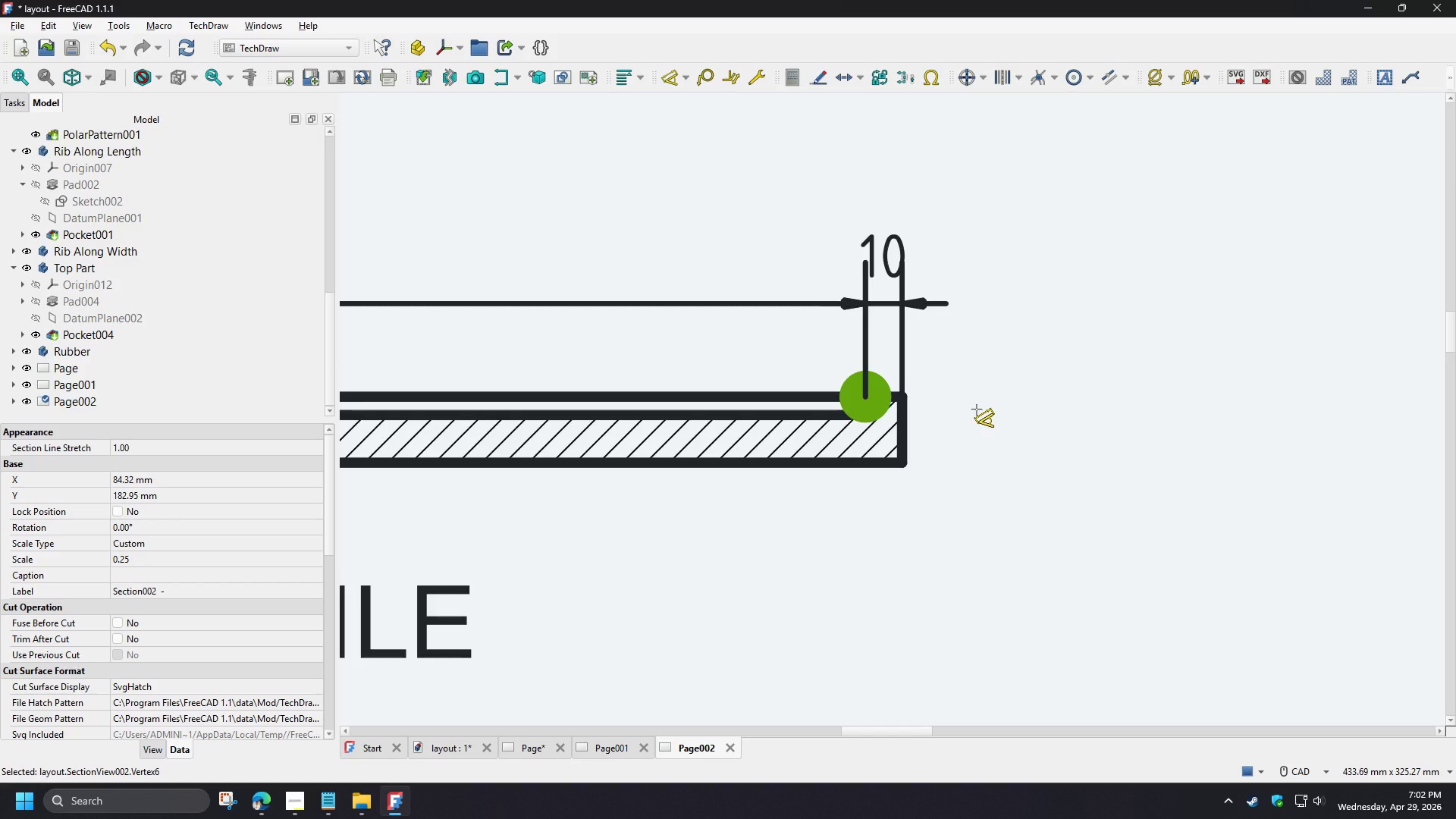 
right_click([977, 410])
 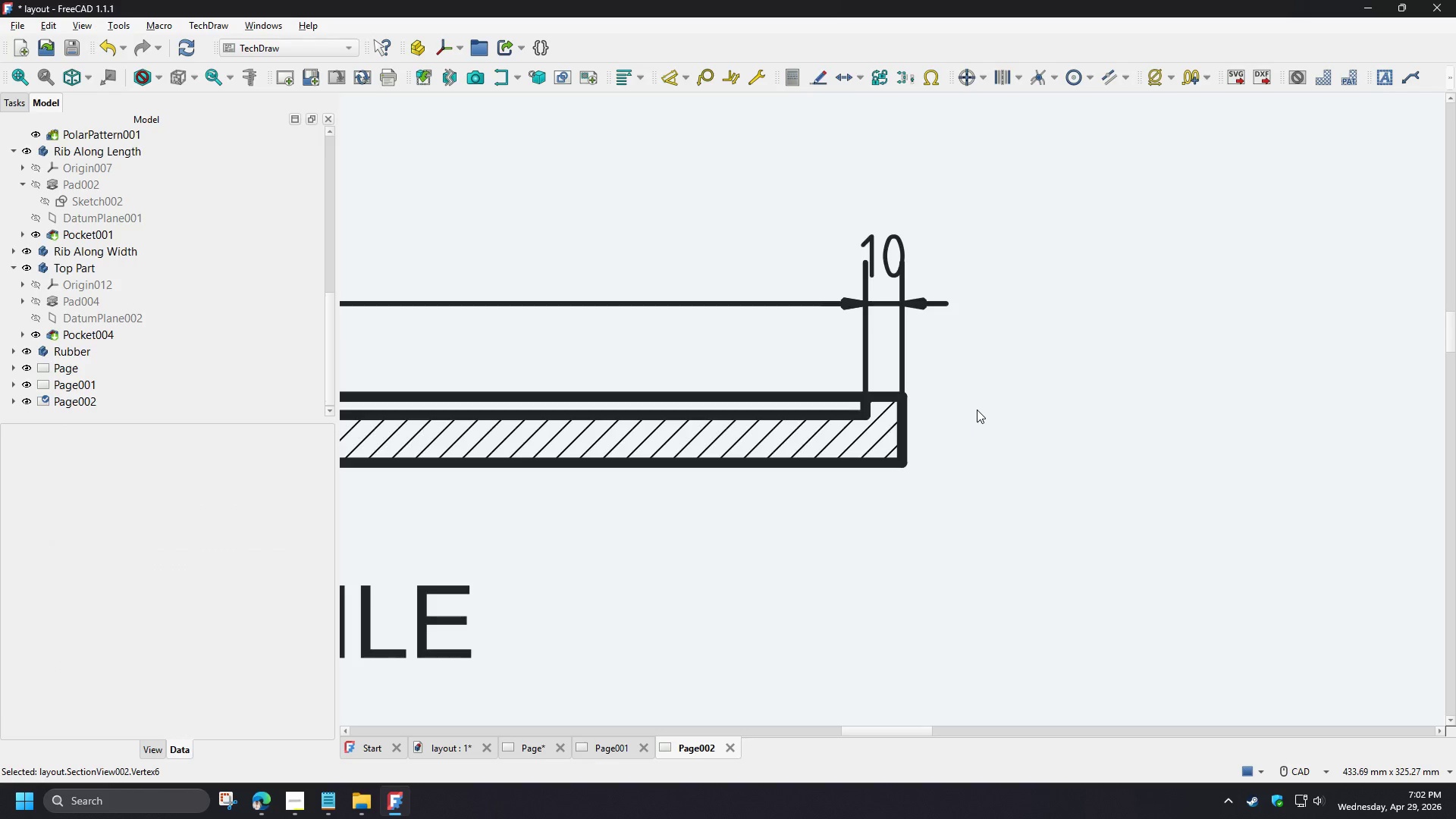 
mouse_move([954, 414])
 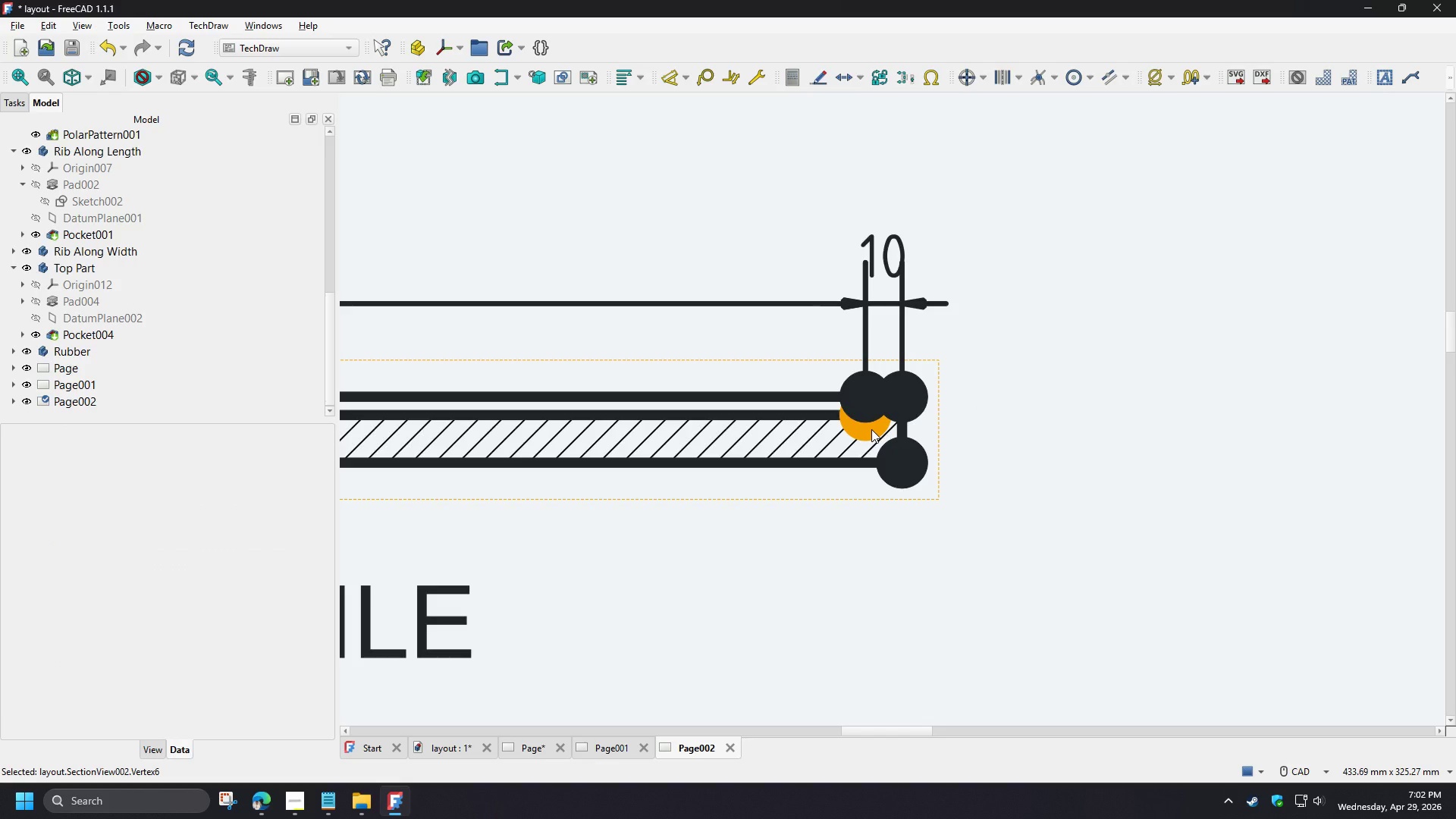 
left_click([871, 429])
 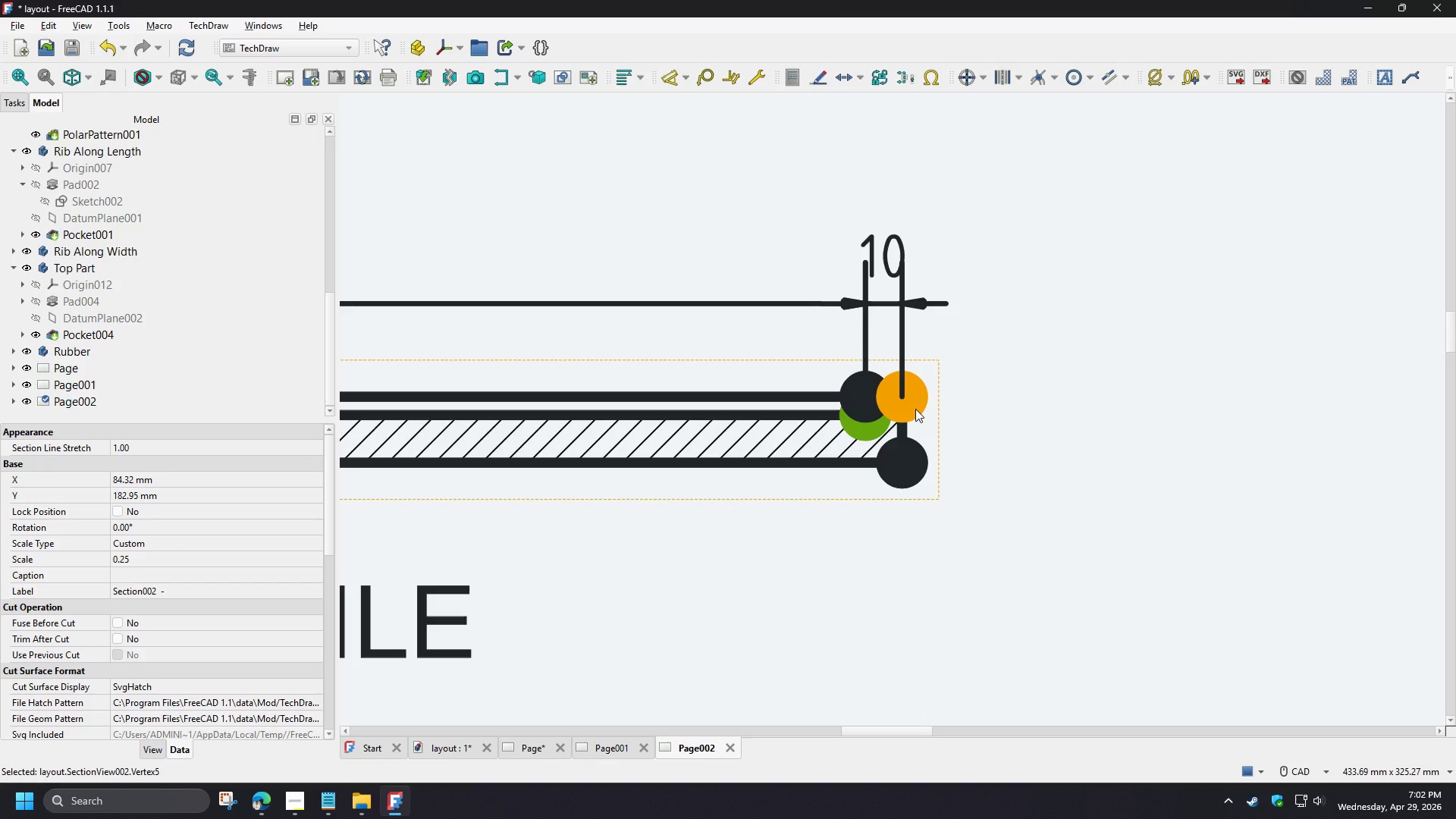 
hold_key(key=ControlLeft, duration=0.52)
left_click([915, 409])
 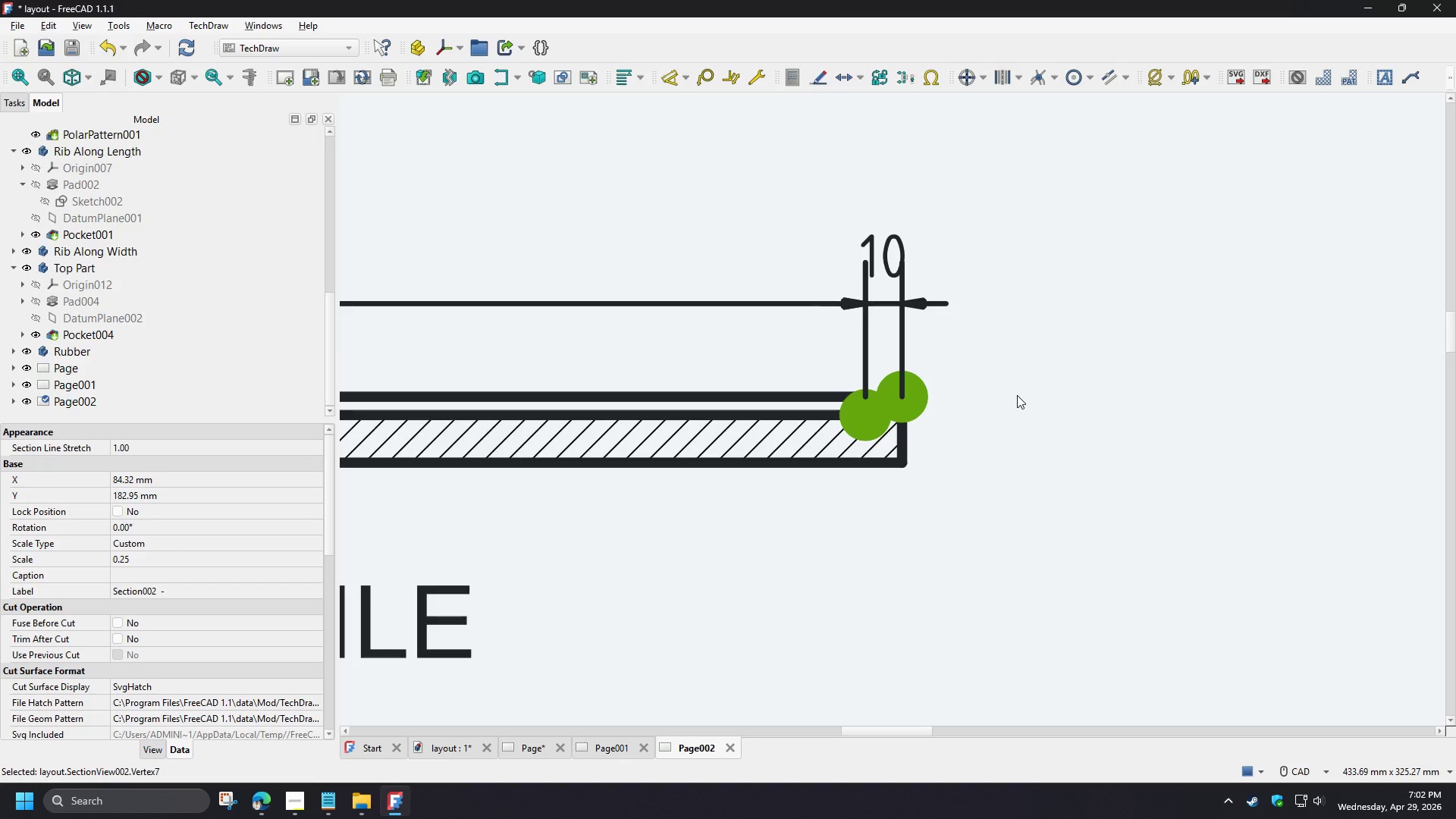 
key(Shift+V)
 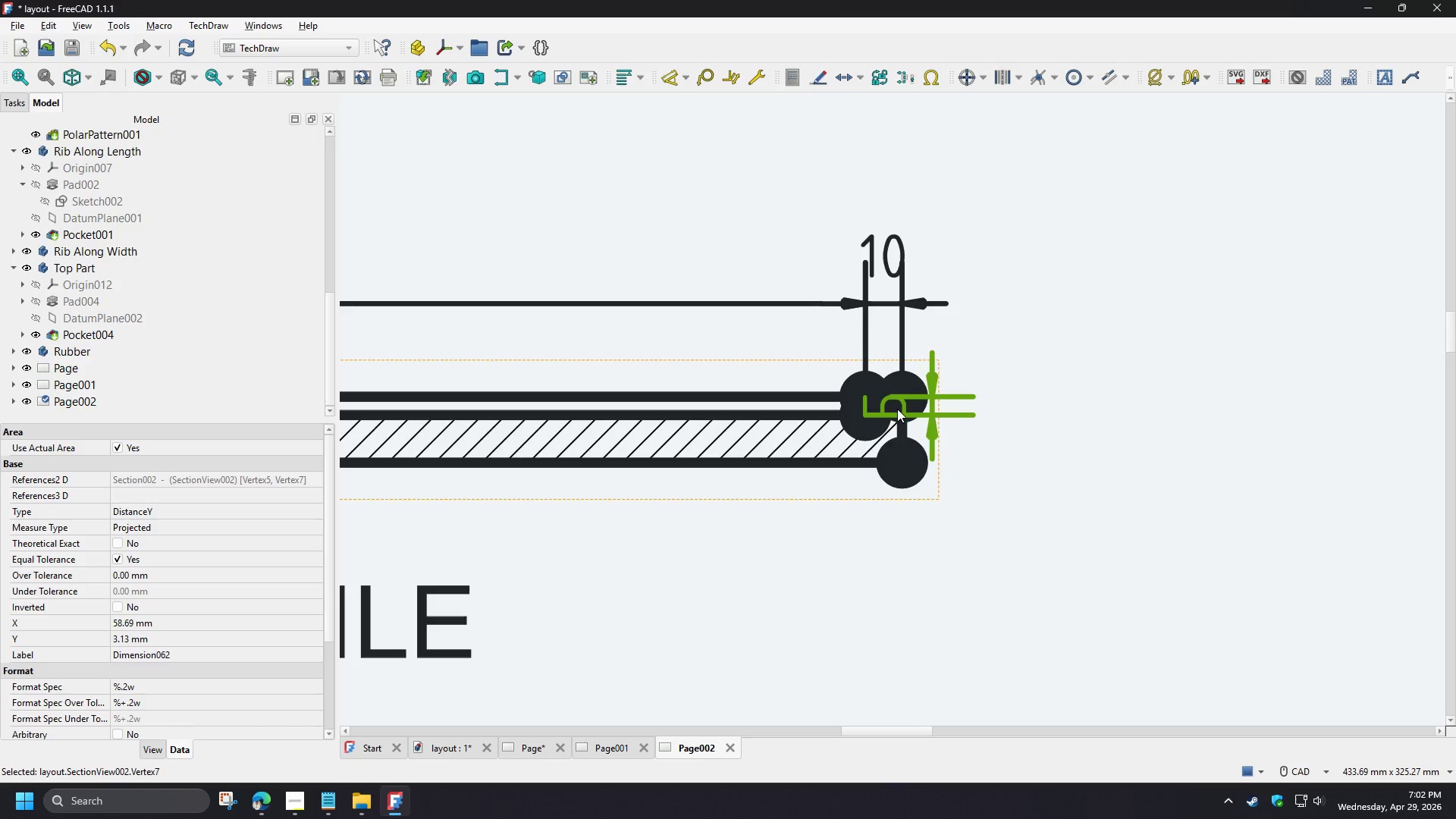 
left_click_drag(start_coordinate=[896, 408], to_coordinate=[1006, 404])
 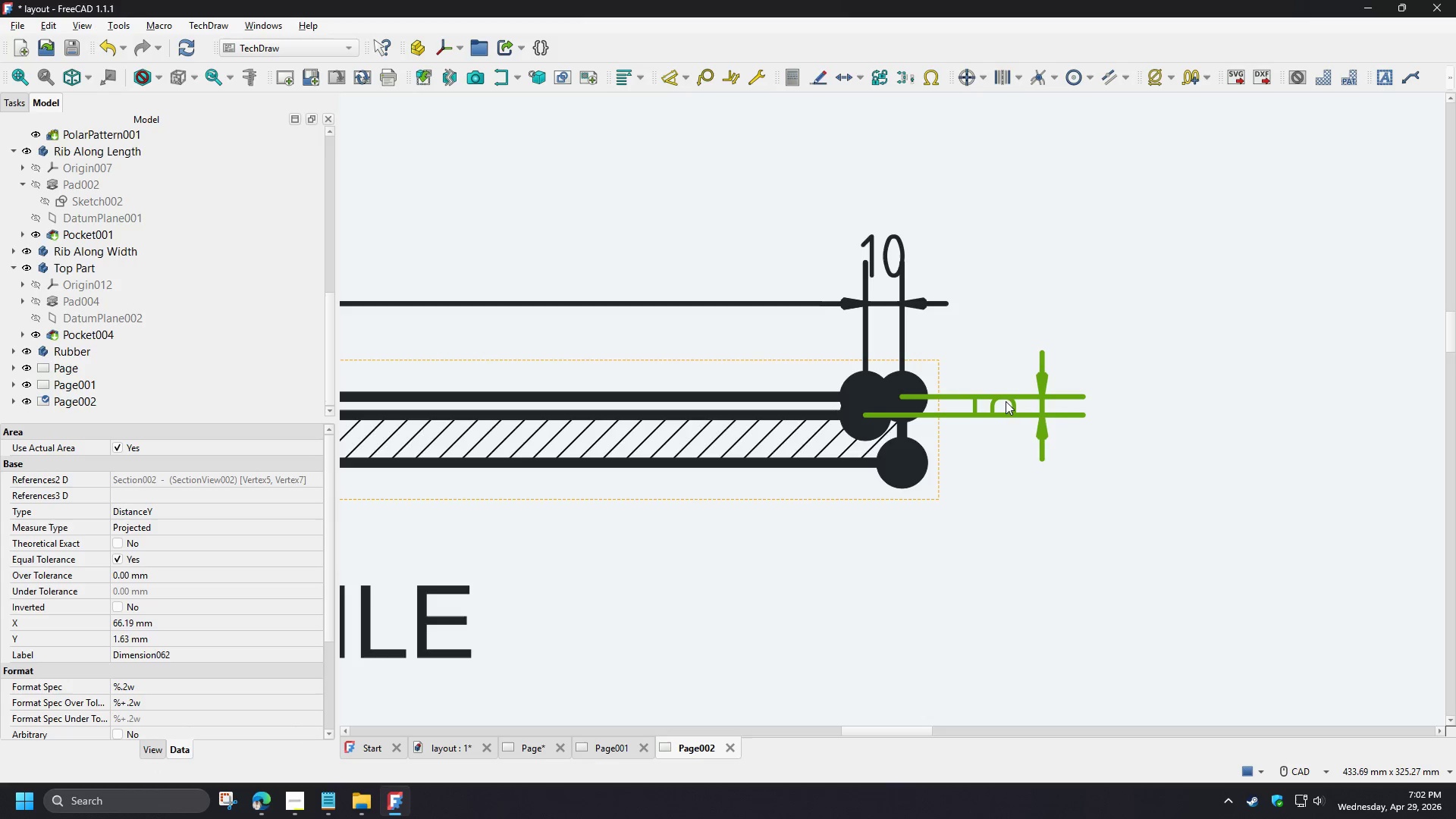 
left_click_drag(start_coordinate=[1006, 401], to_coordinate=[1021, 353])
 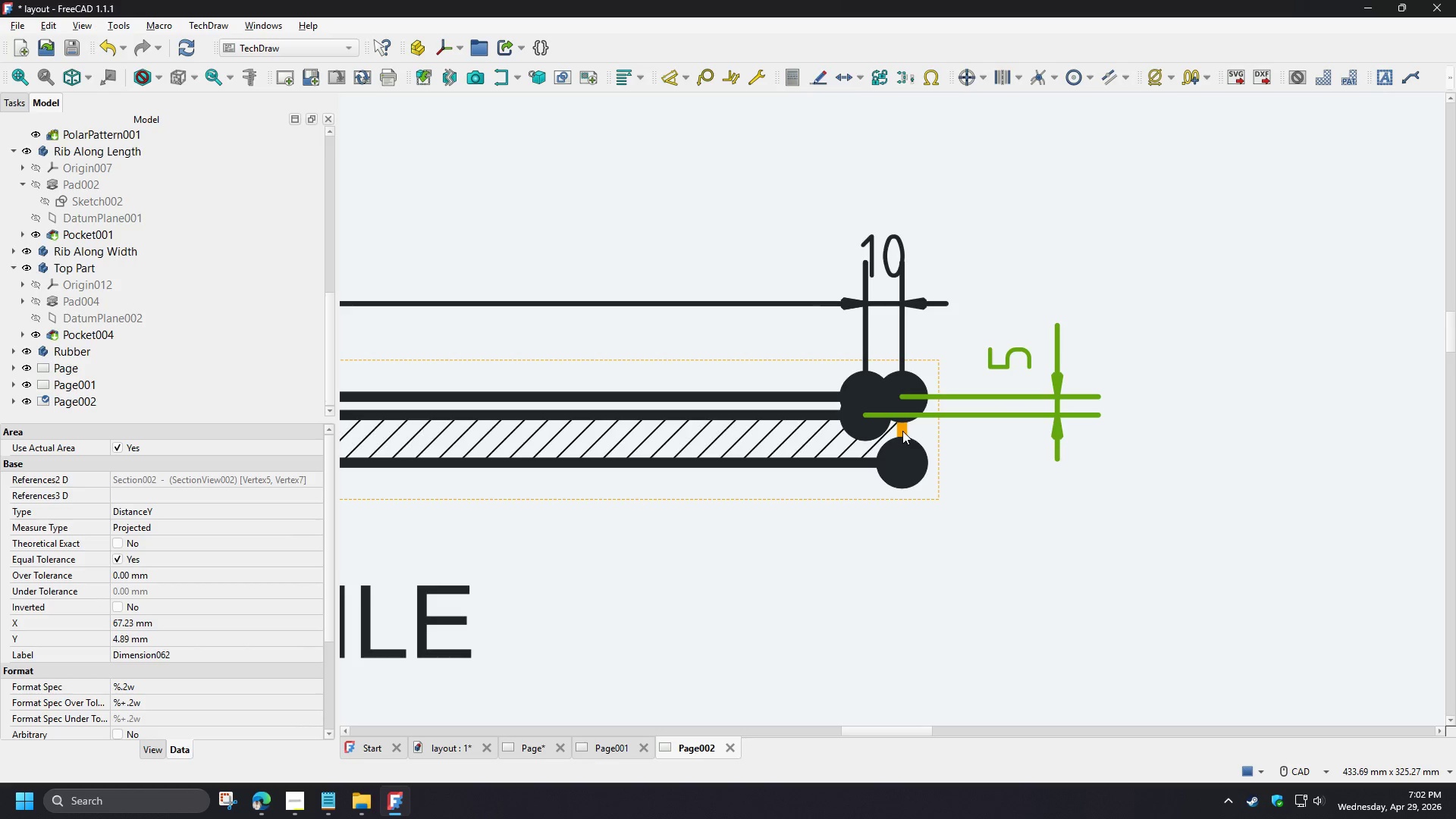 
left_click([902, 430])
 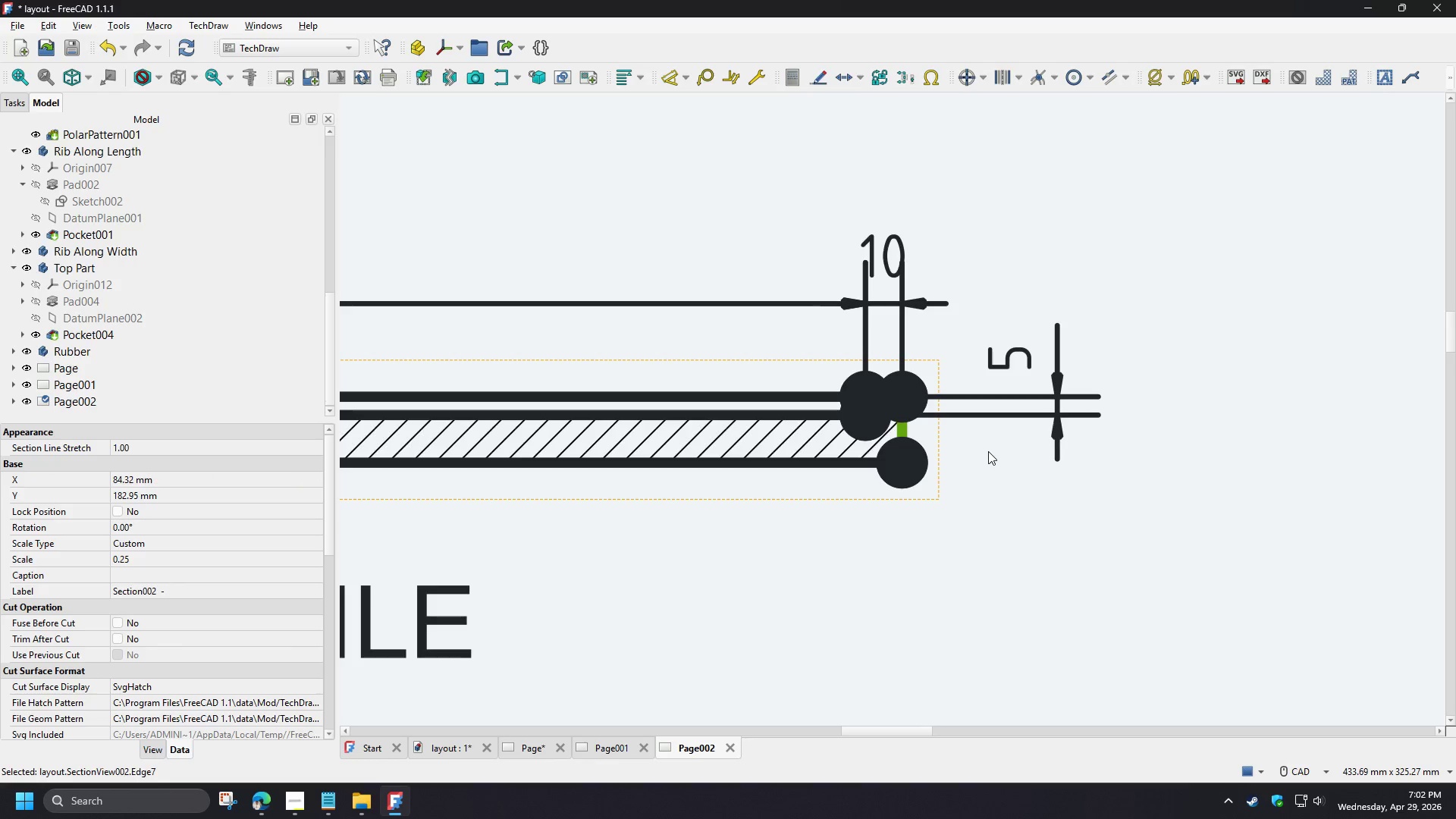 
left_click([994, 451])
 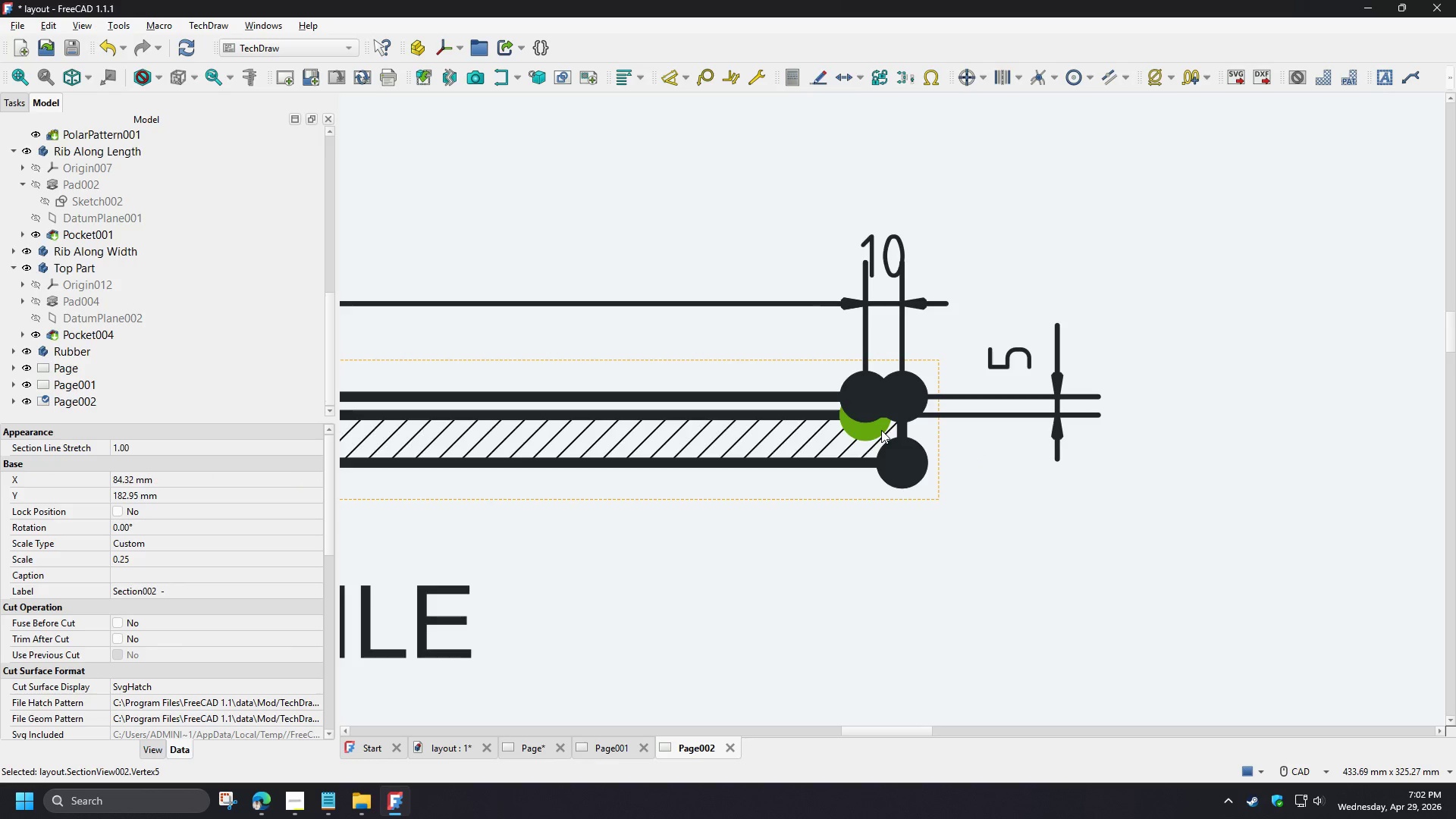 
hold_key(key=ShiftLeft, duration=0.94)
left_click([916, 460])
 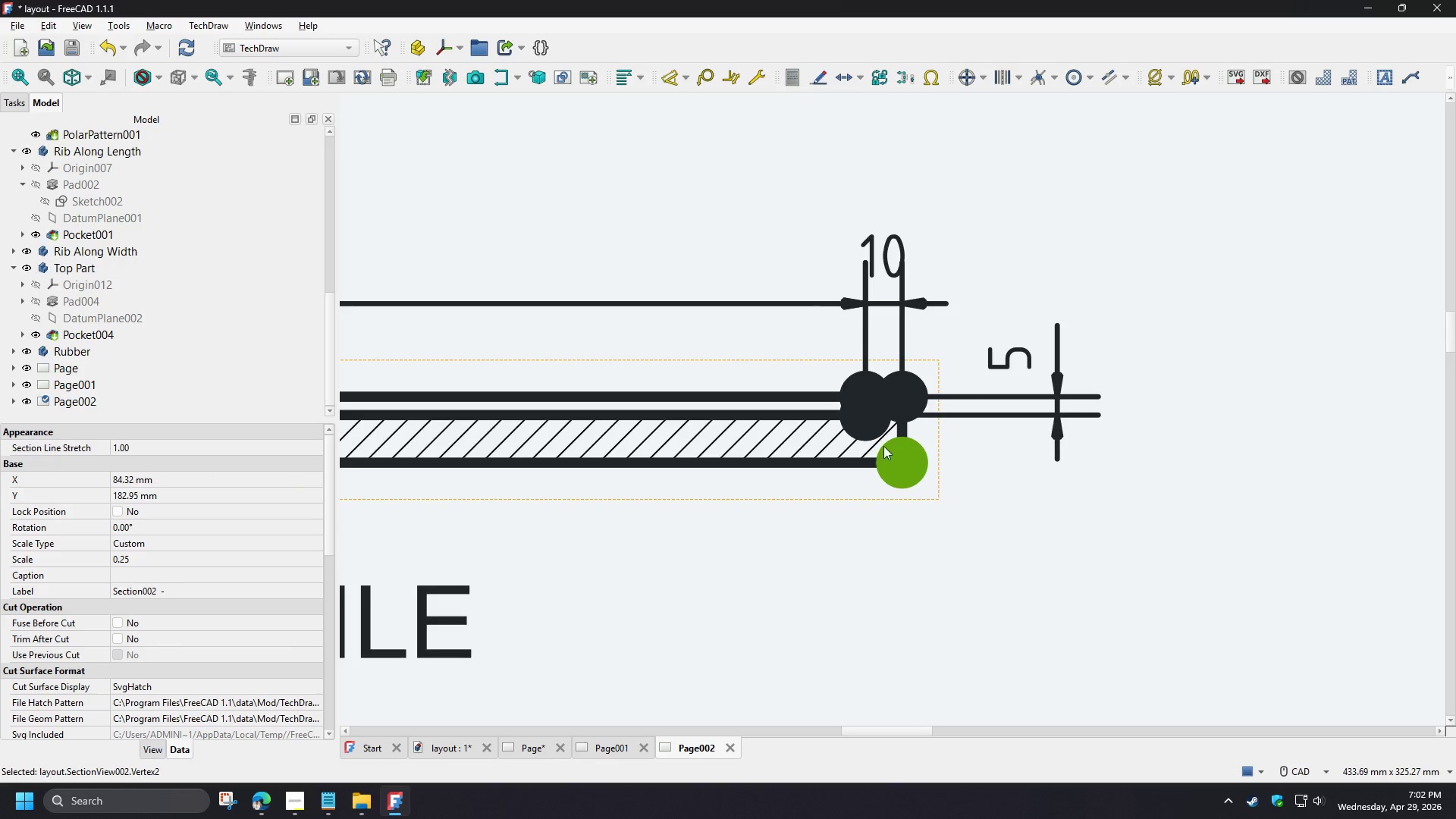 
hold_key(key=ControlLeft, duration=0.78)
left_click([868, 431])
 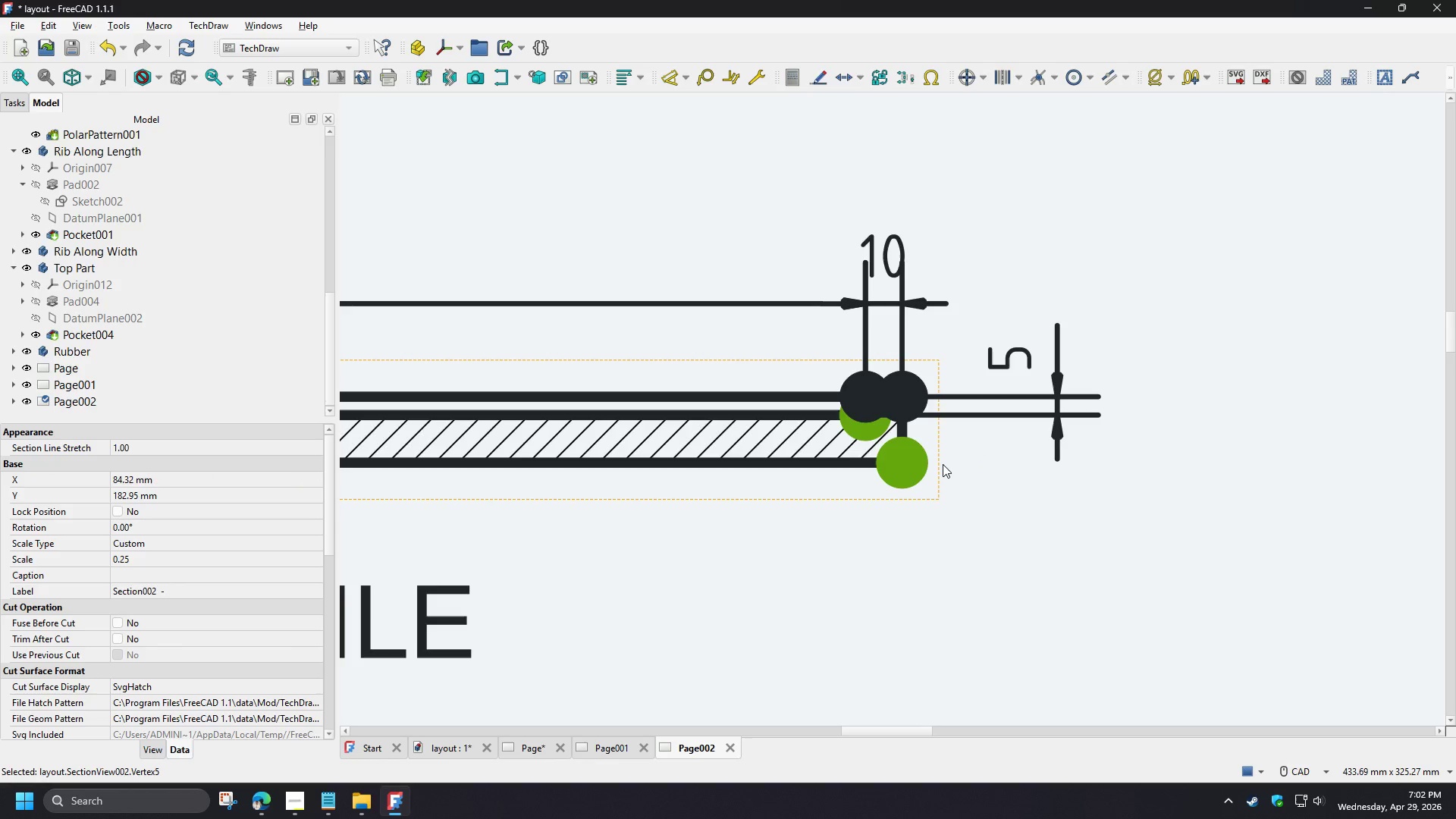 
hold_key(key=ControlLeft, duration=8.23)
 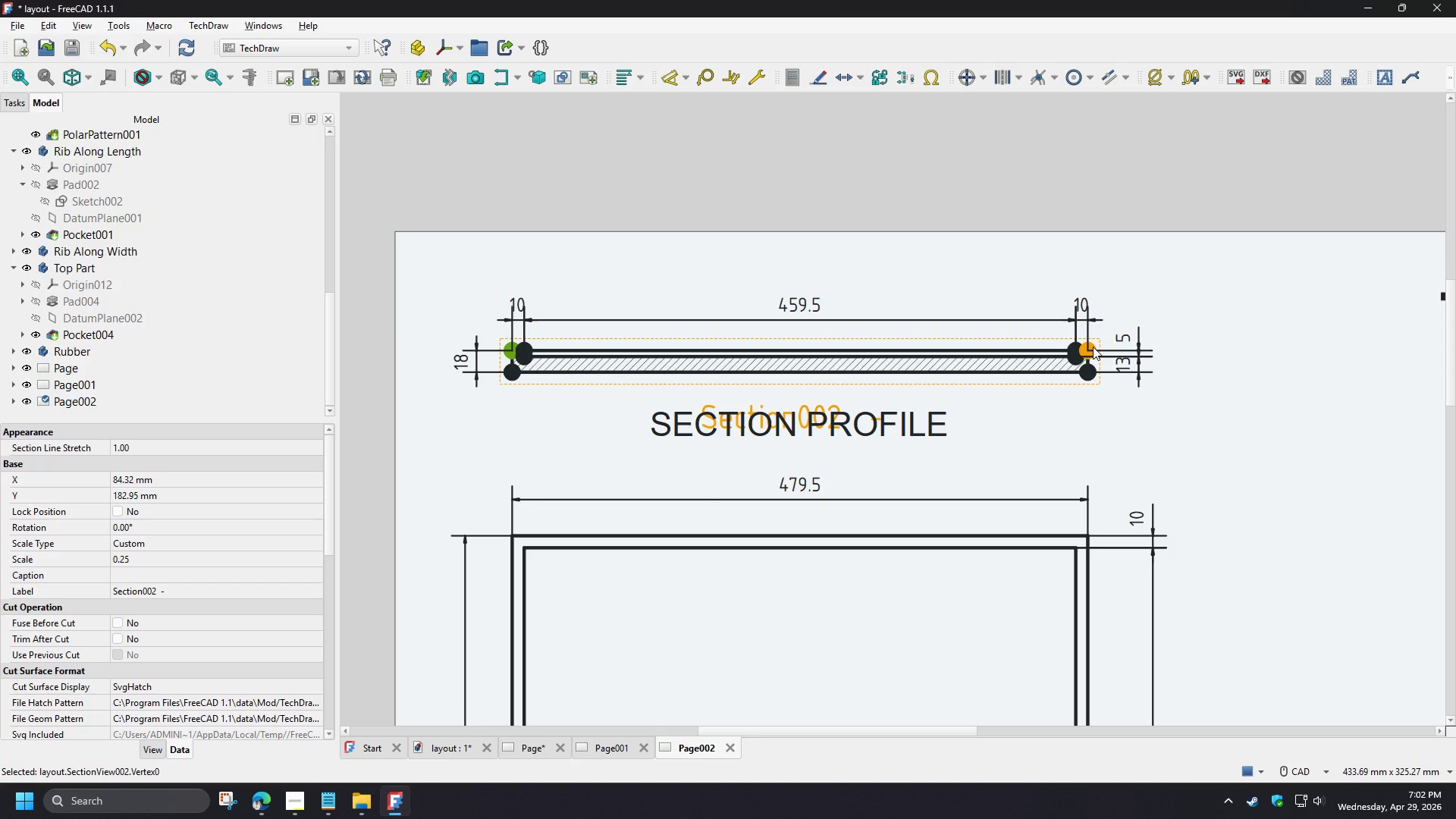 
key(Shift+V)
 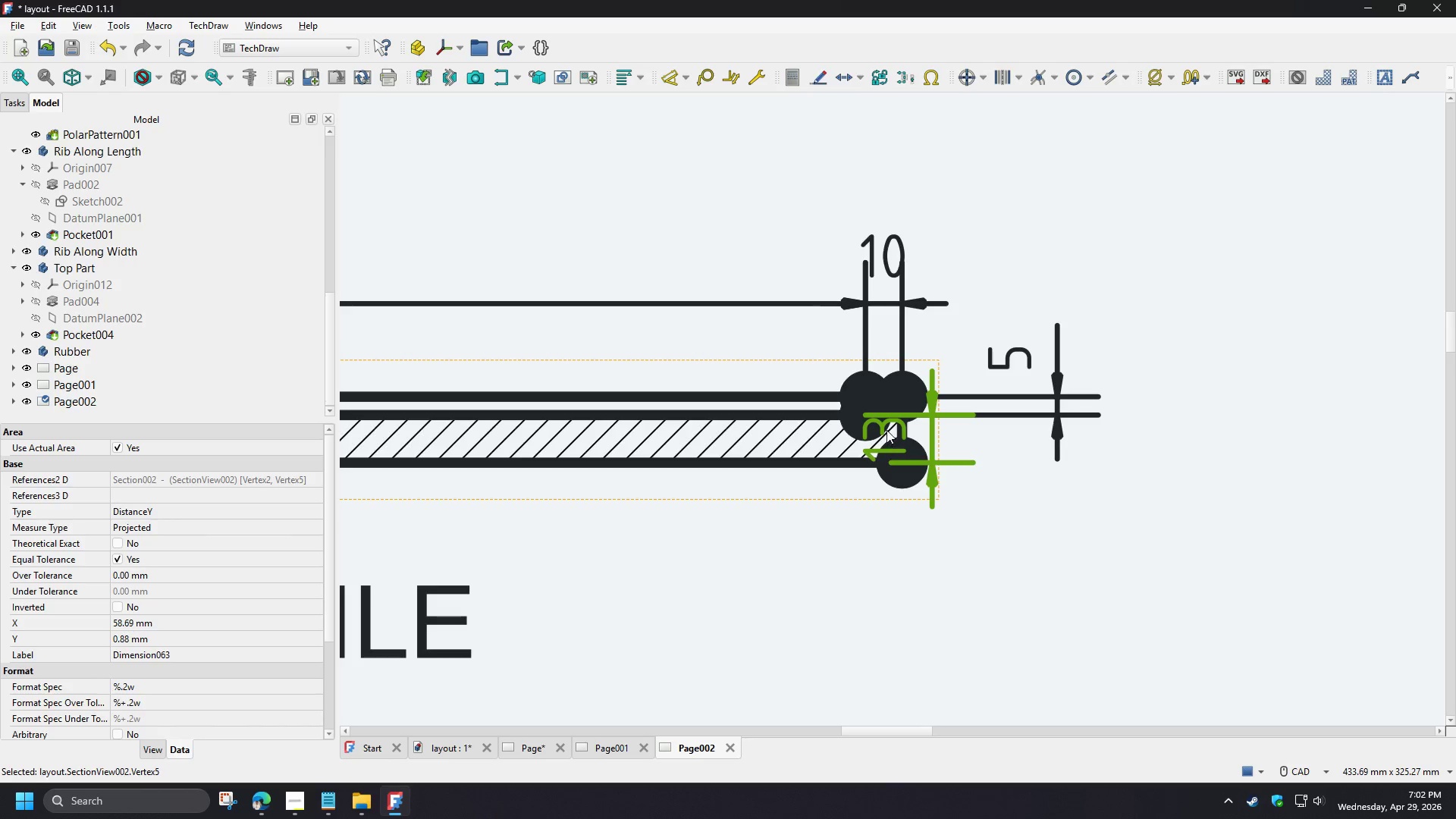 
left_click_drag(start_coordinate=[886, 430], to_coordinate=[1005, 441])
 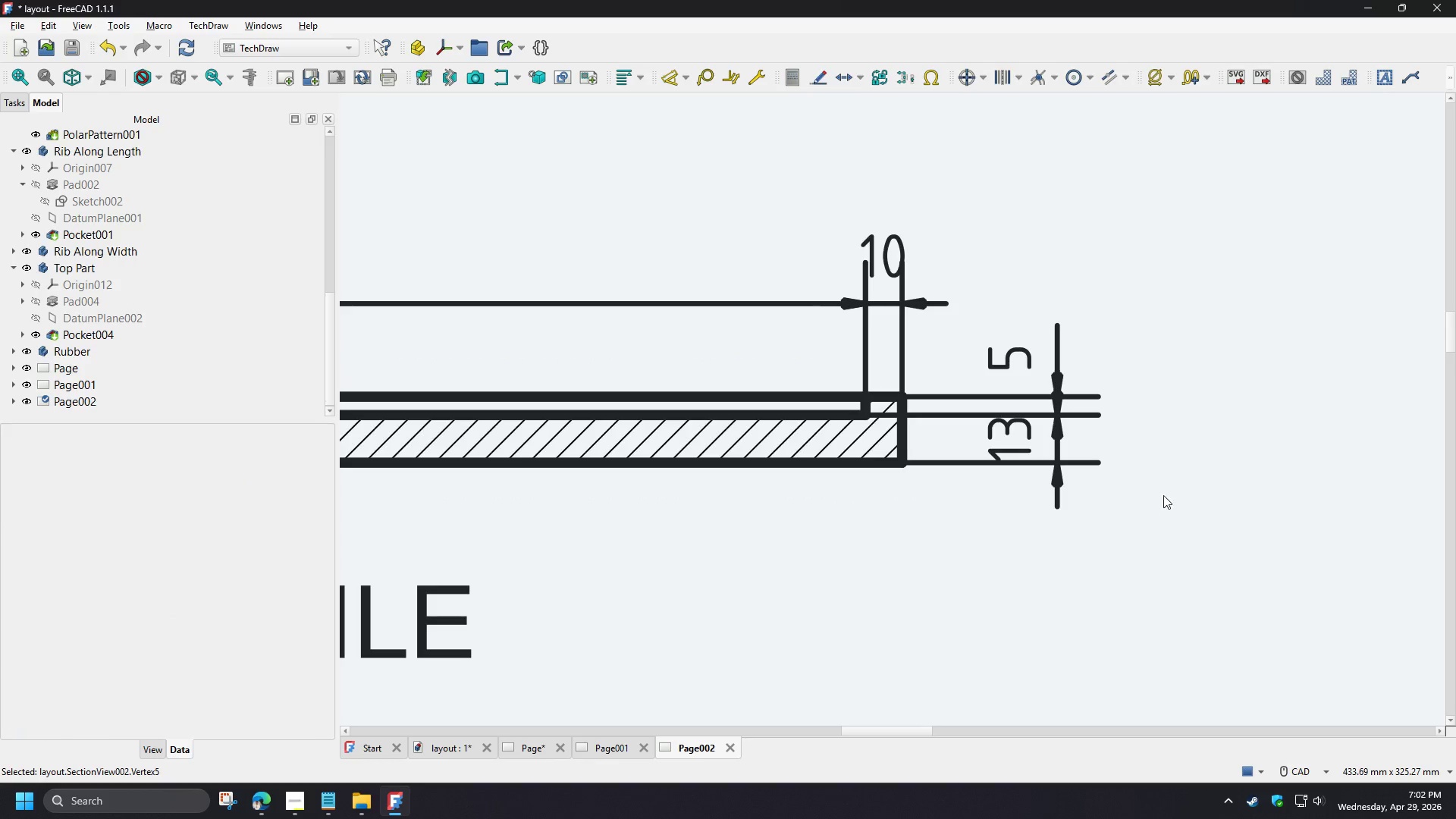 
scroll: coordinate [1164, 481], scroll_direction: down, amount: 5.0
 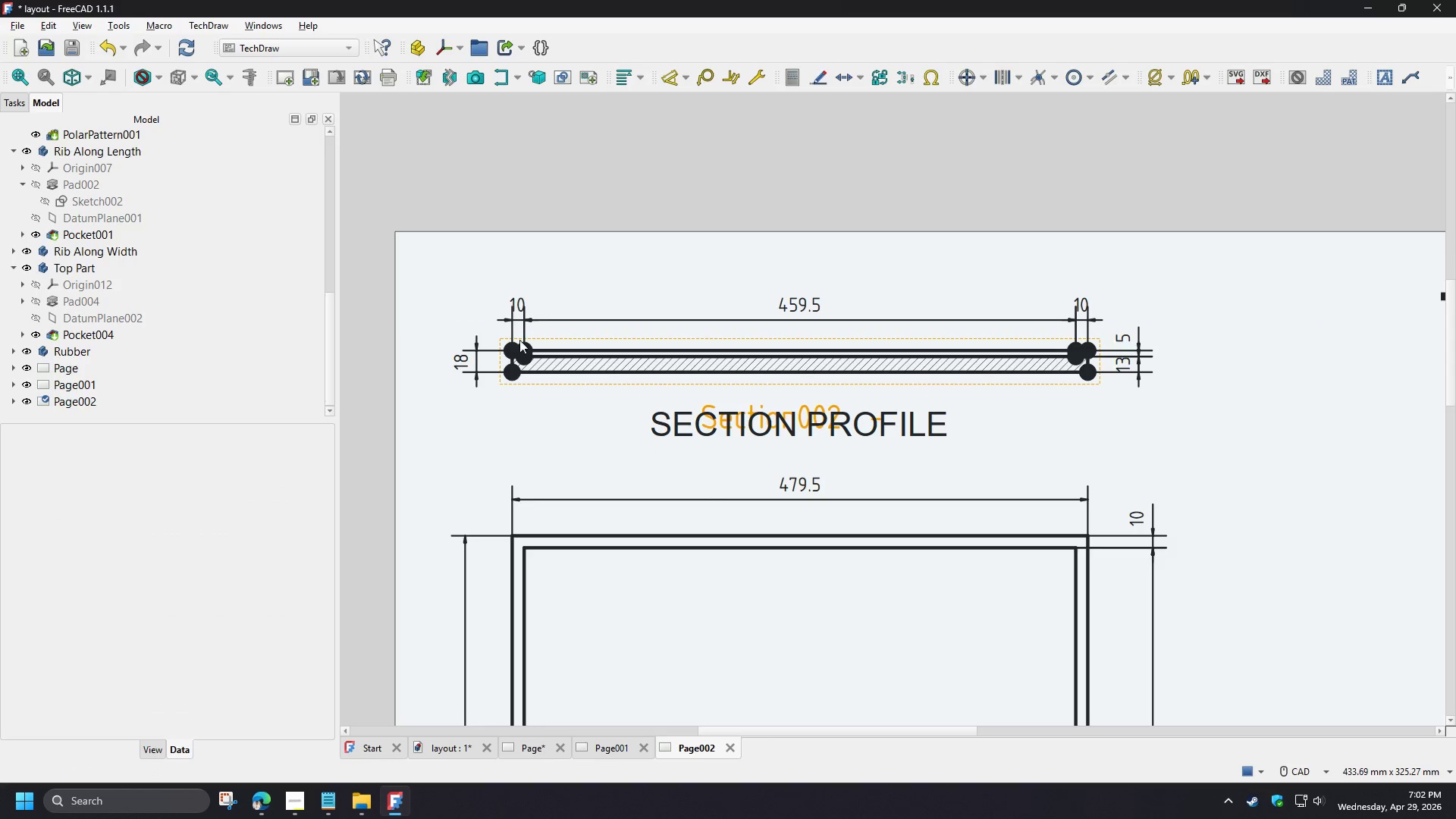 
left_click([508, 348])
 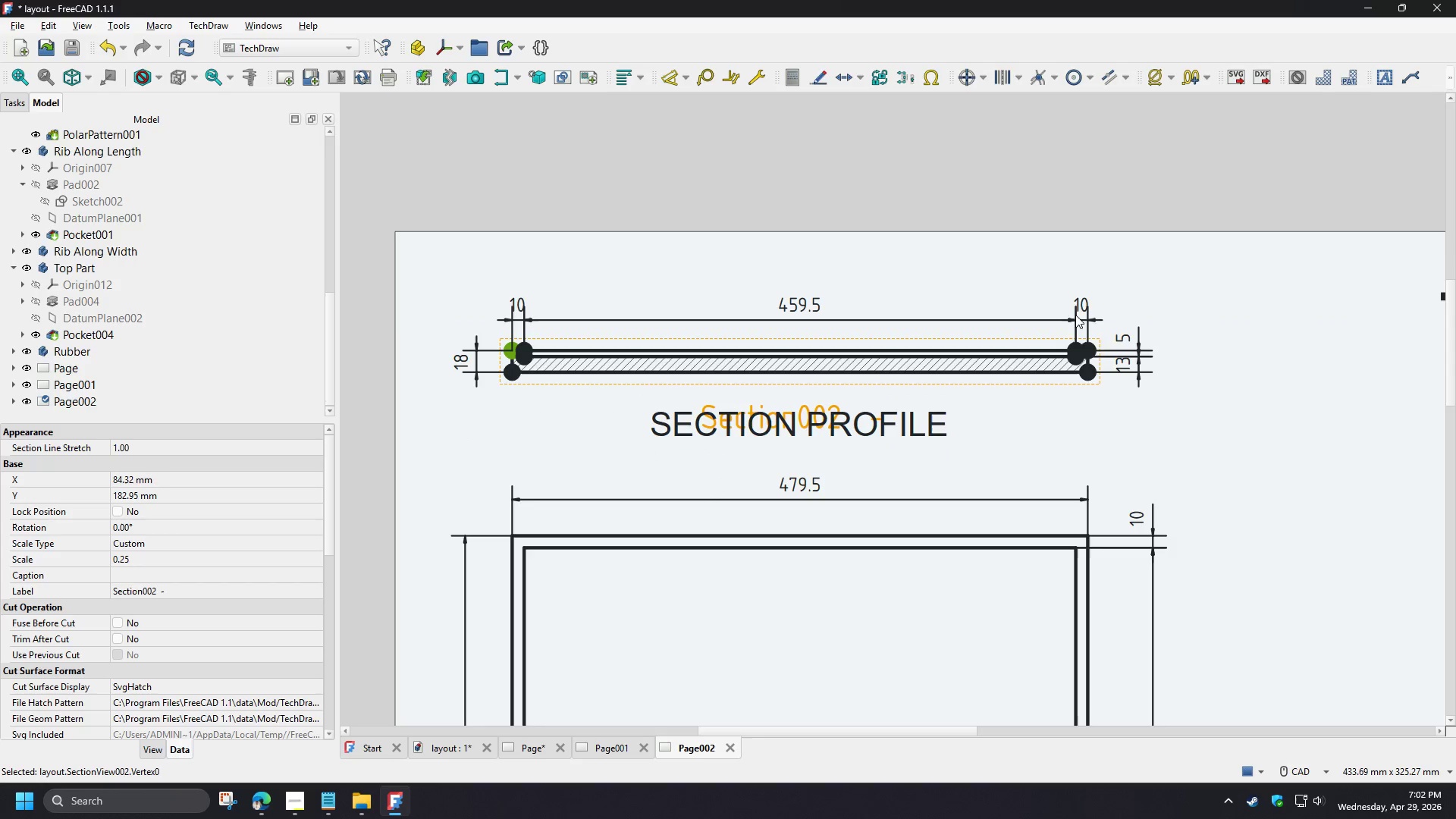 
hold_key(key=ControlLeft, duration=1.51)
left_click([1093, 347])
 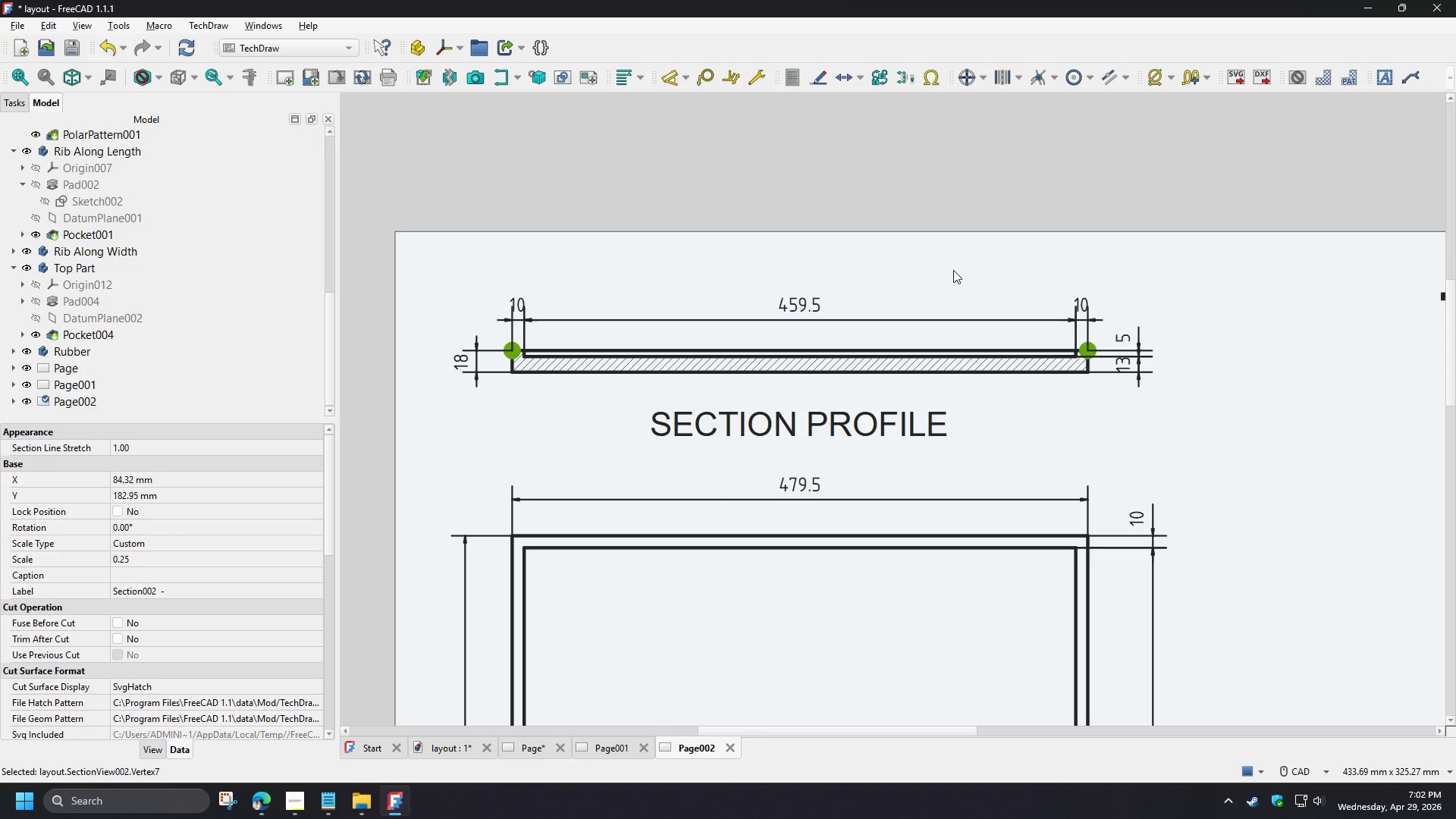 
hold_key(key=ControlLeft, duration=0.31)
 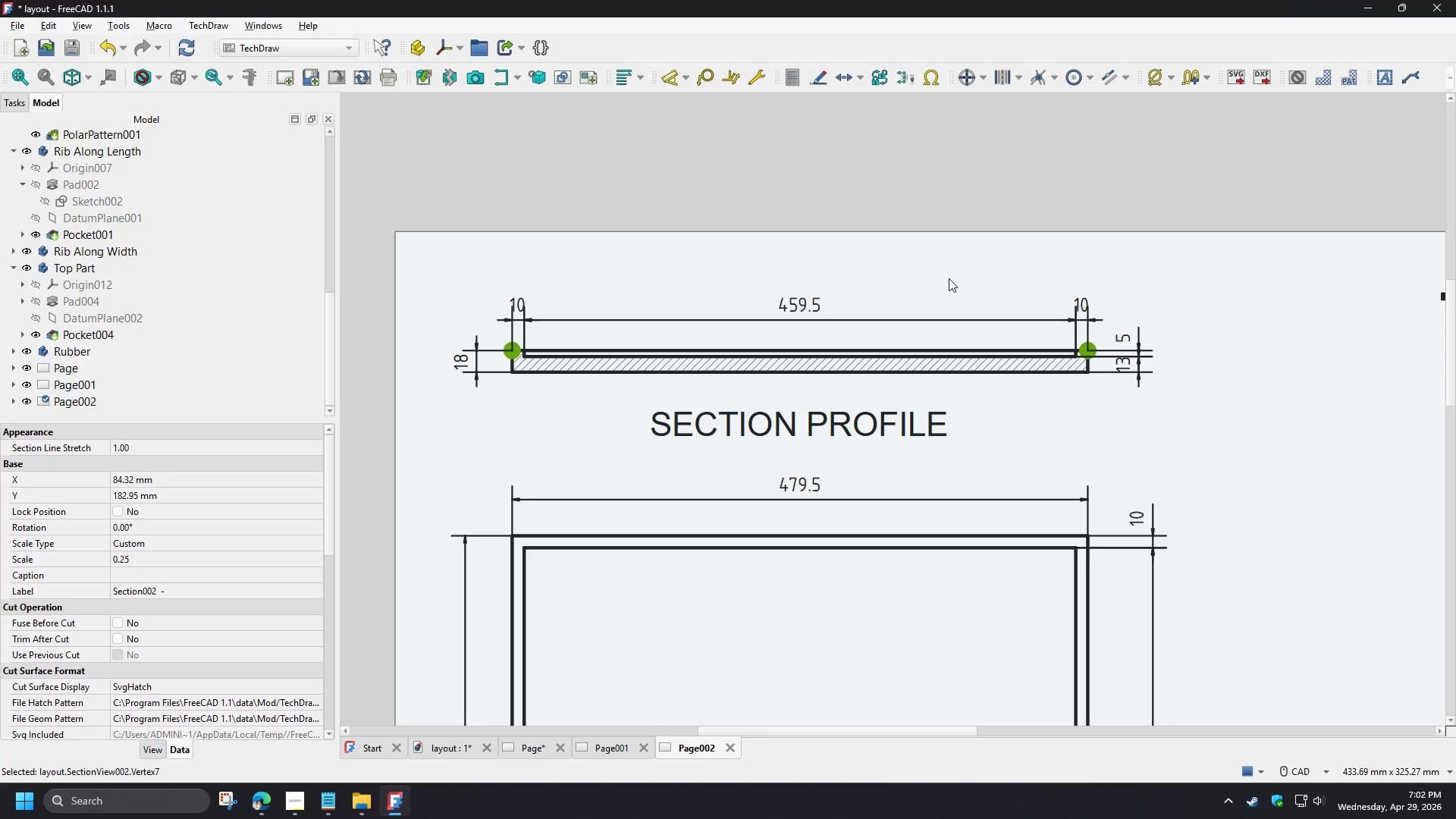 
key(Shift+H)
 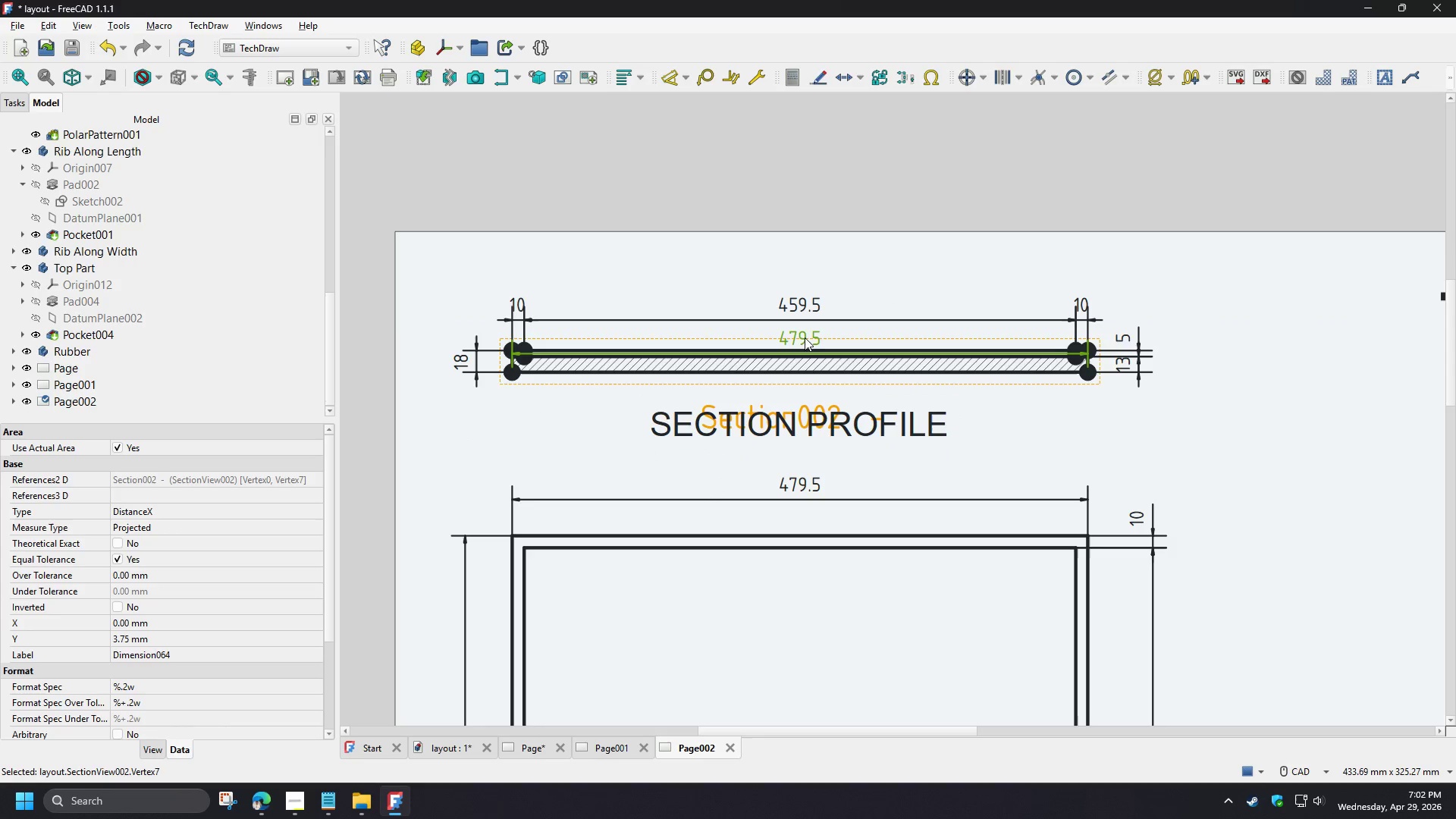 
left_click_drag(start_coordinate=[804, 337], to_coordinate=[805, 268])
 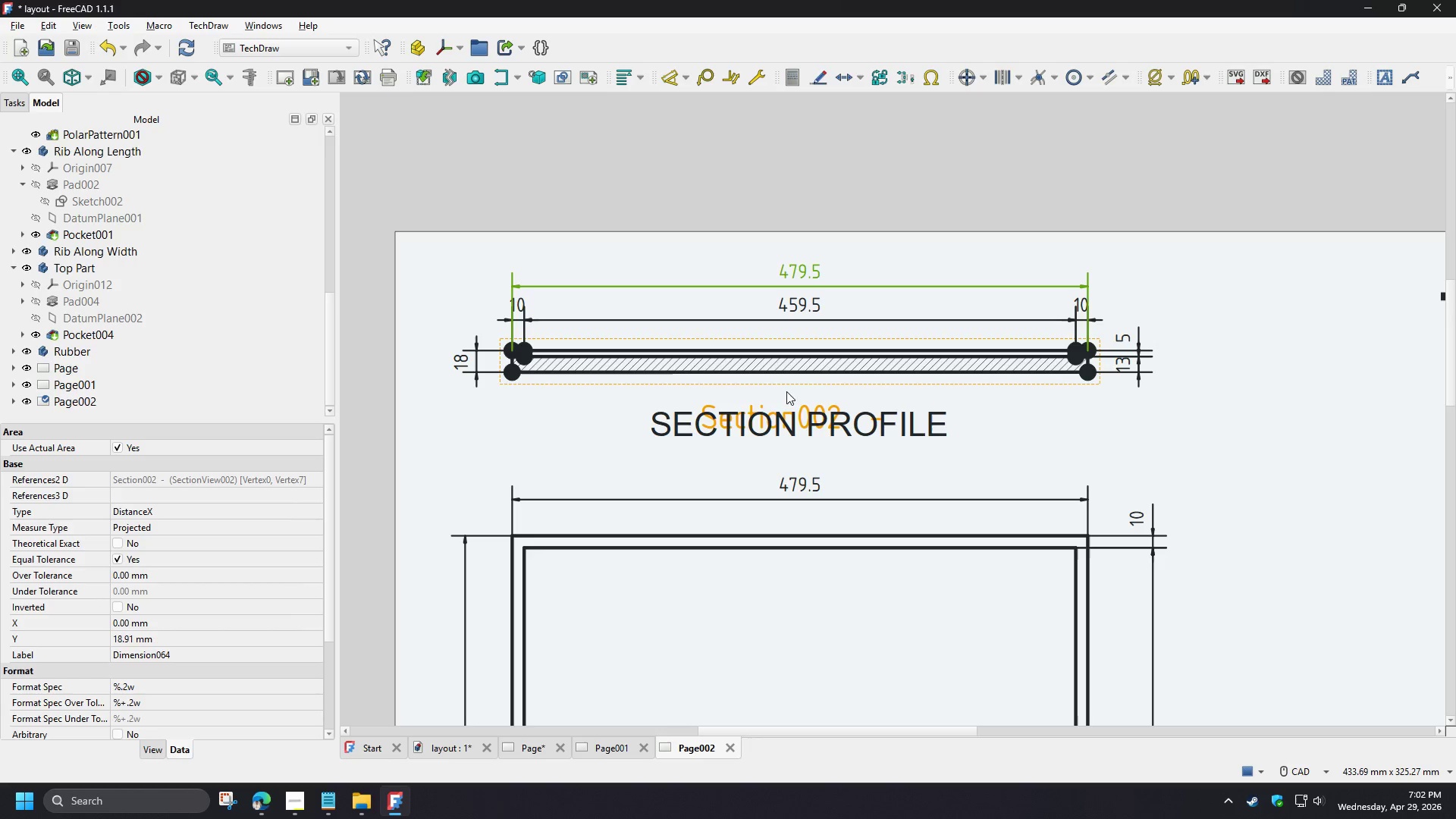 
left_click_drag(start_coordinate=[795, 384], to_coordinate=[795, 400])
 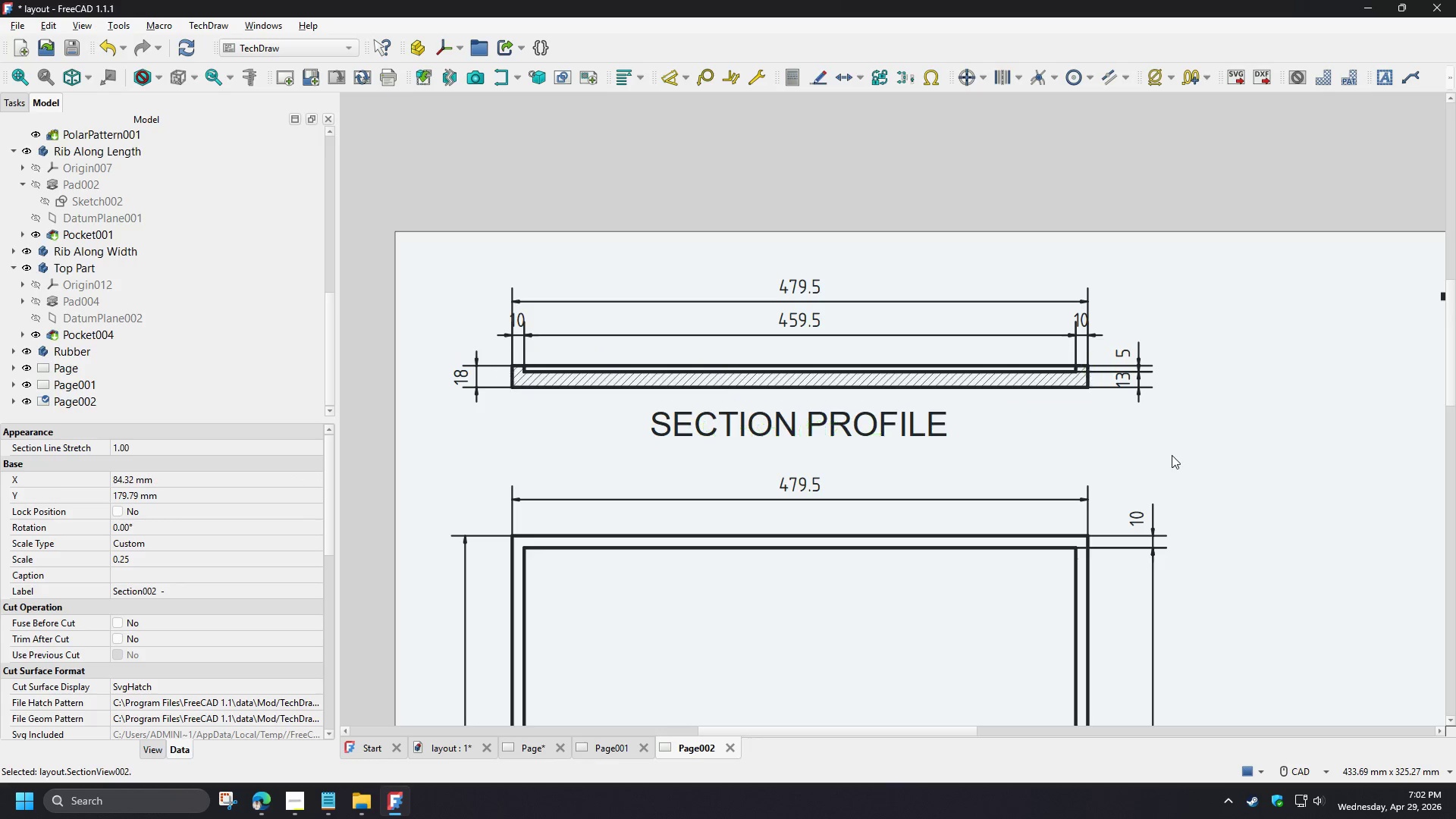 
left_click([1172, 453])
 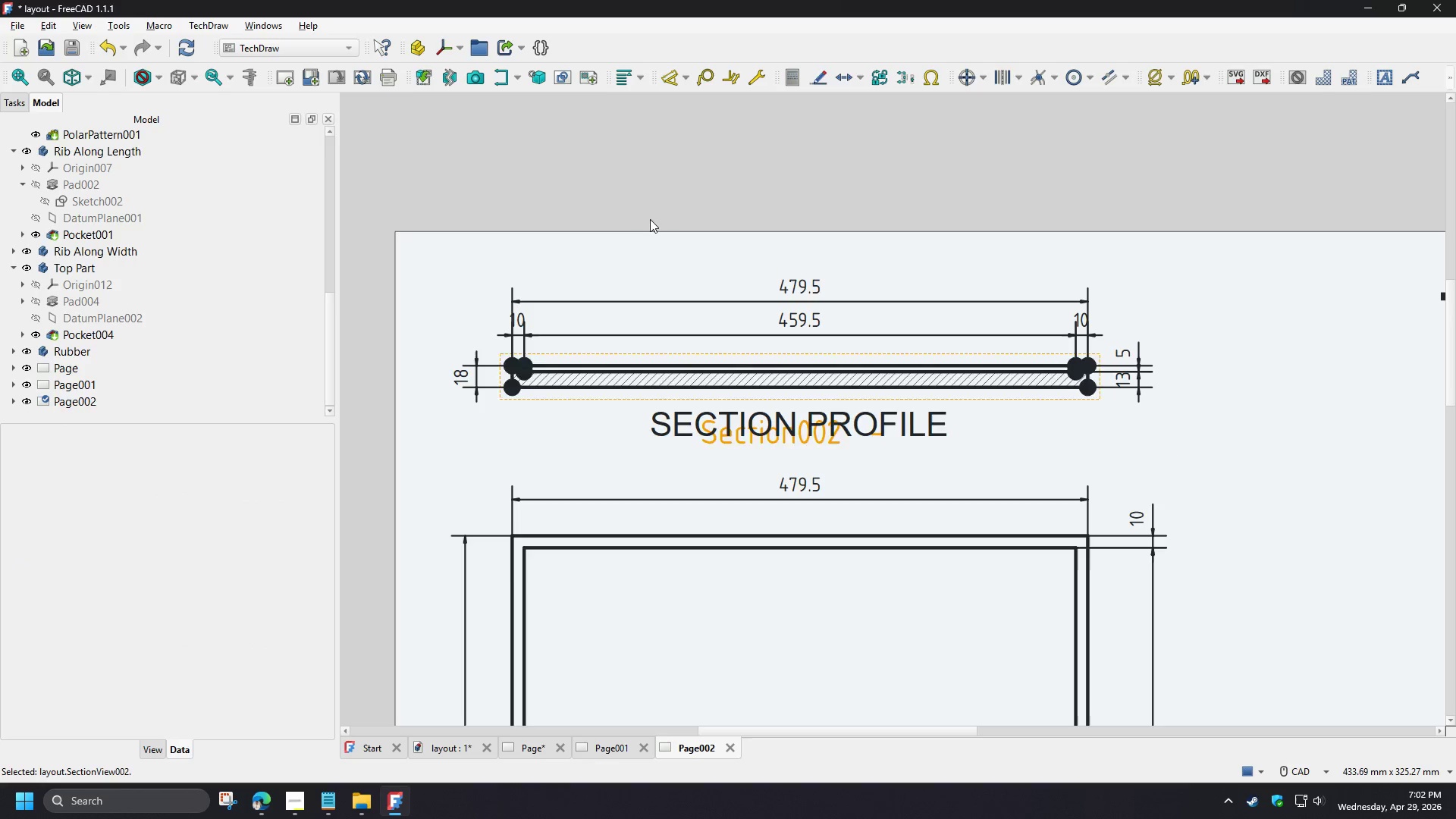 
scroll: coordinate [630, 193], scroll_direction: down, amount: 4.0
 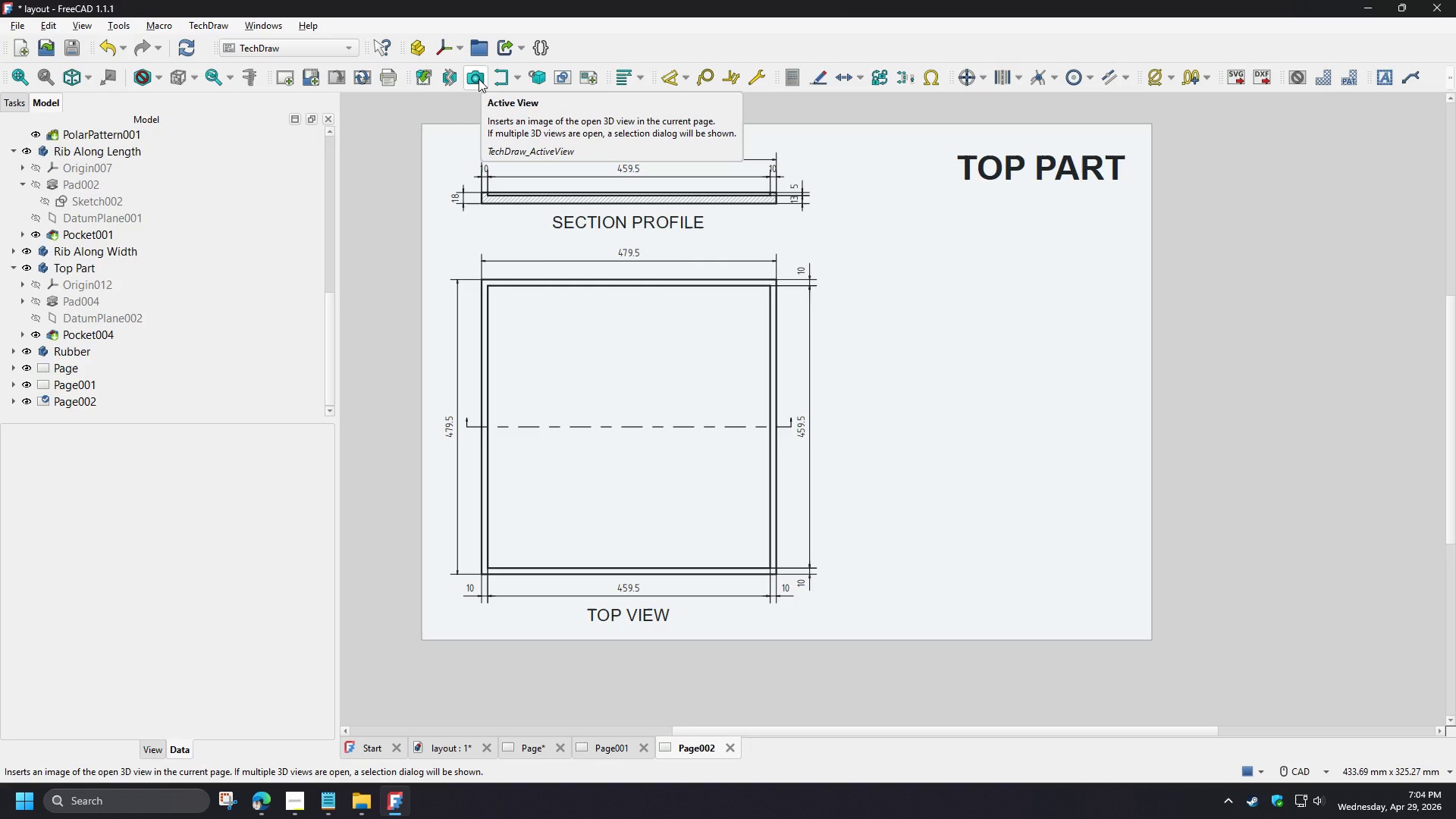 
wait(109.05)
 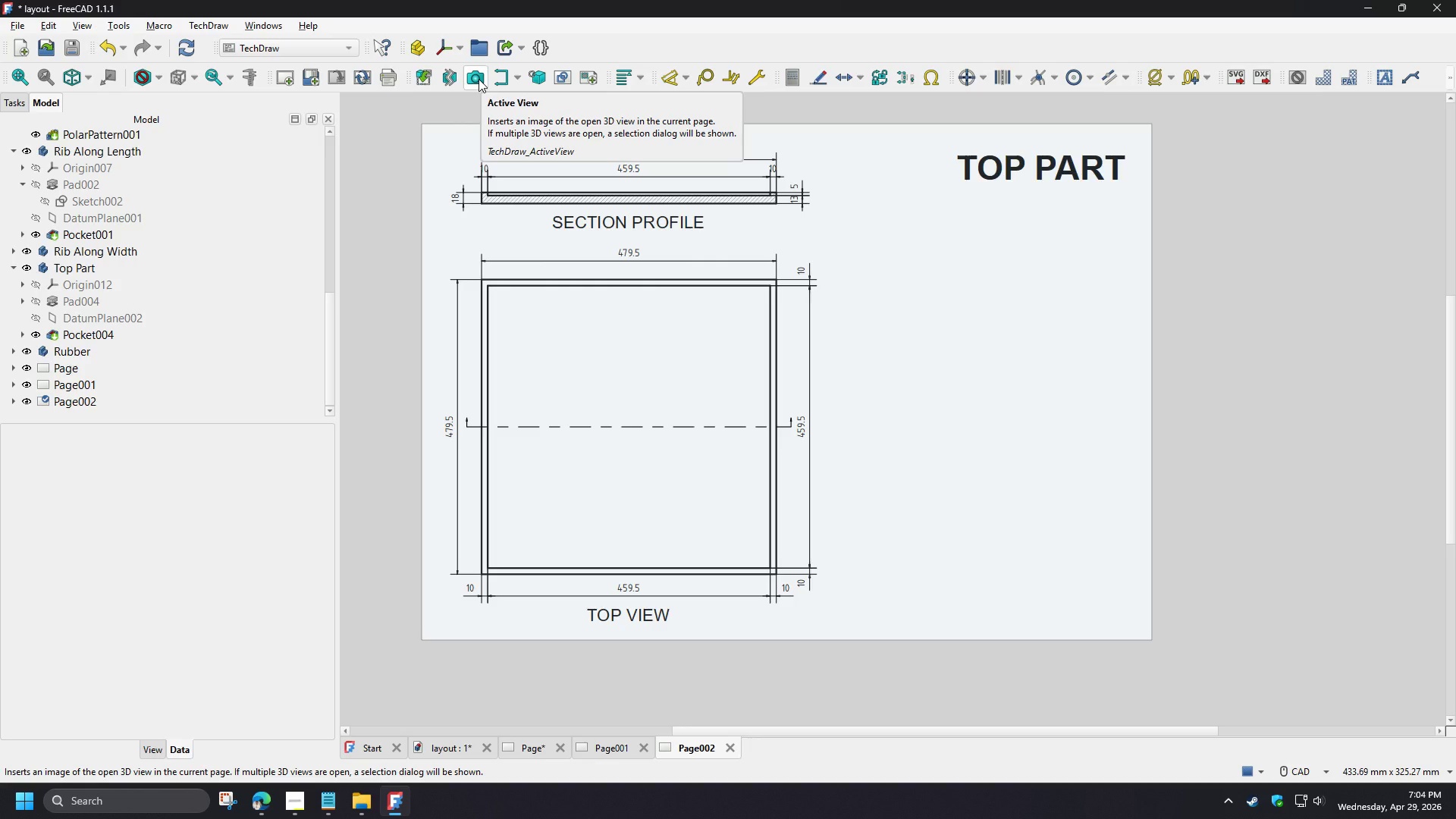 
key(Control+S)
 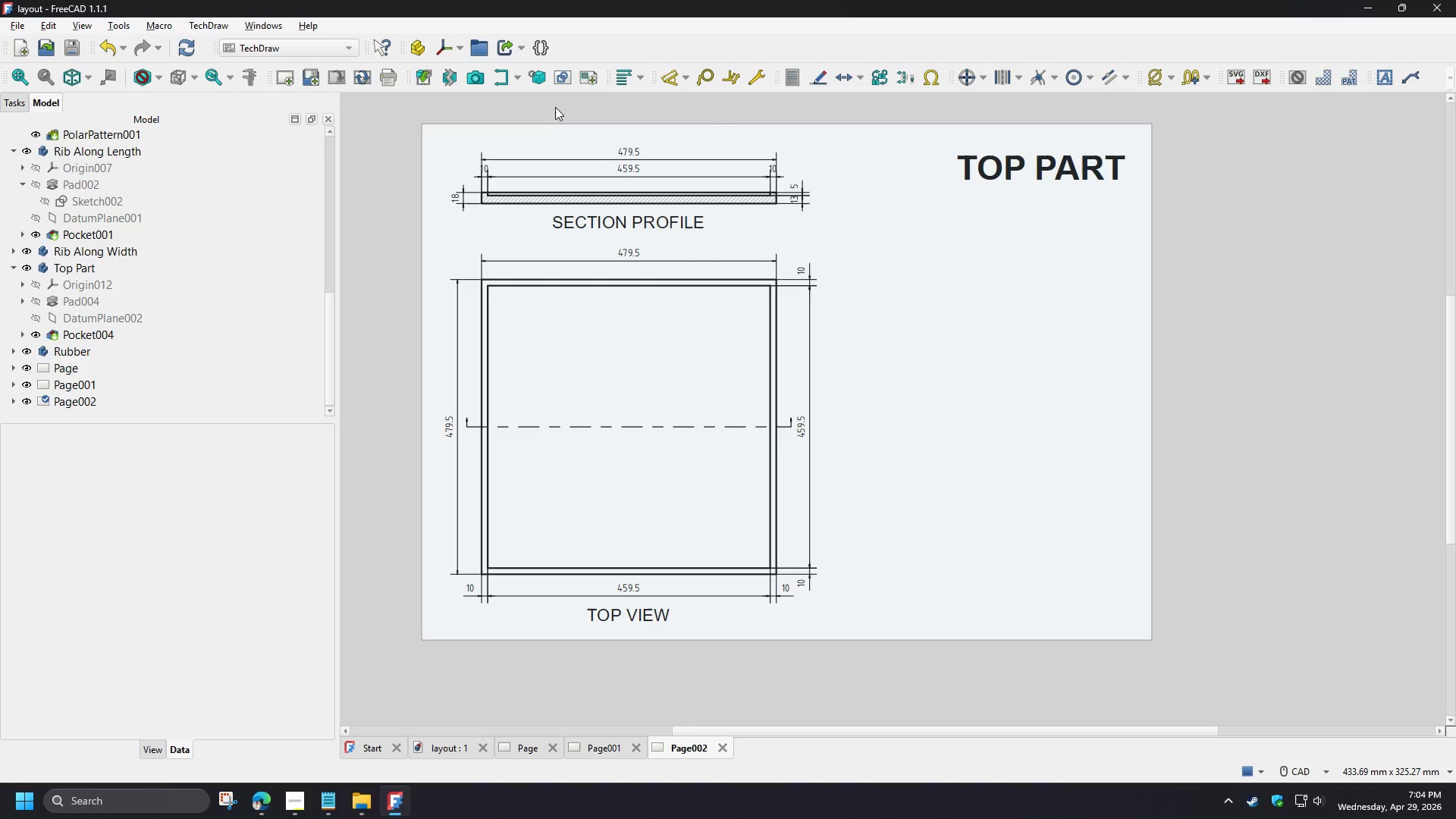 
left_click([471, 80])
 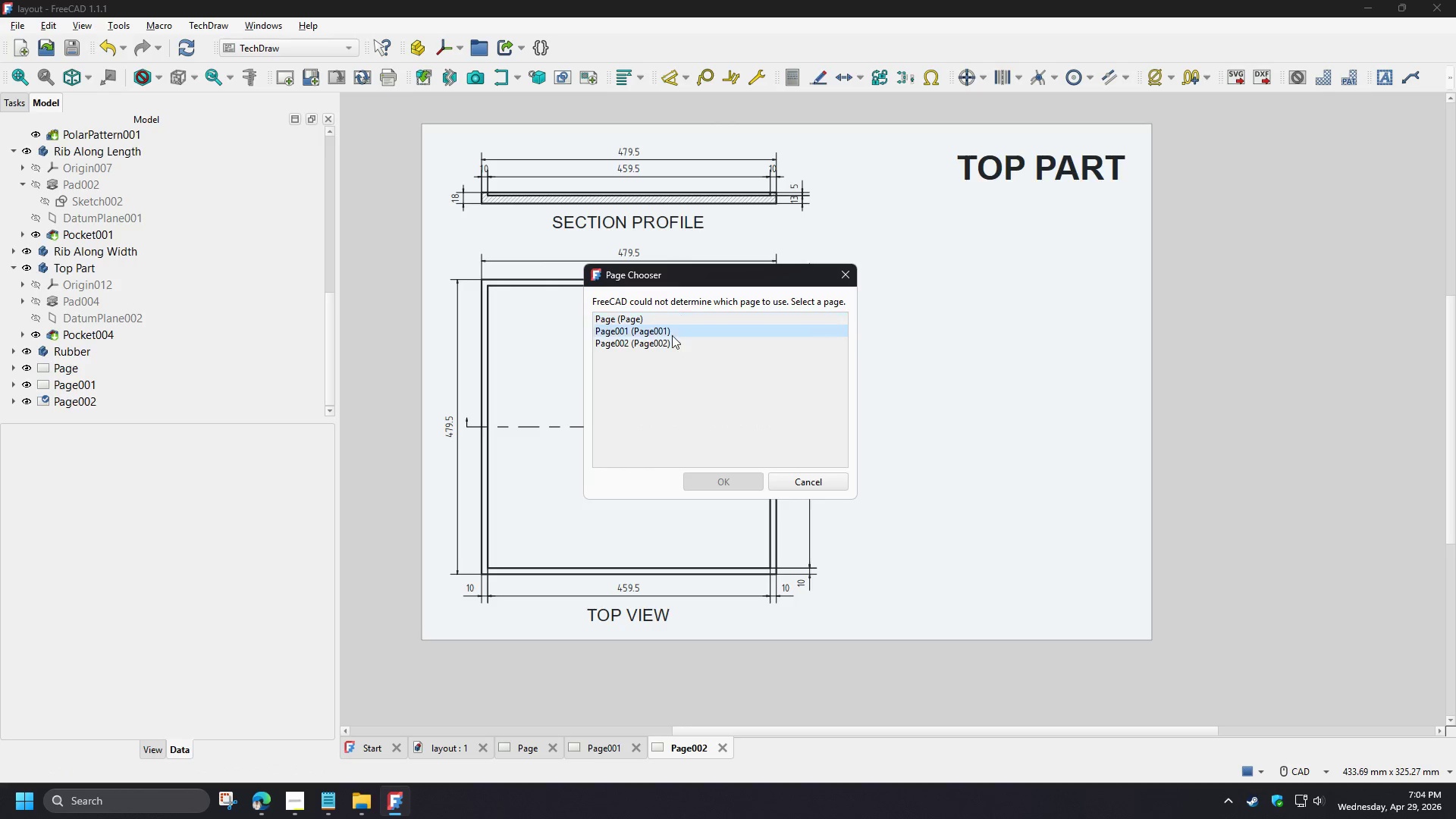 
left_click([662, 344])
 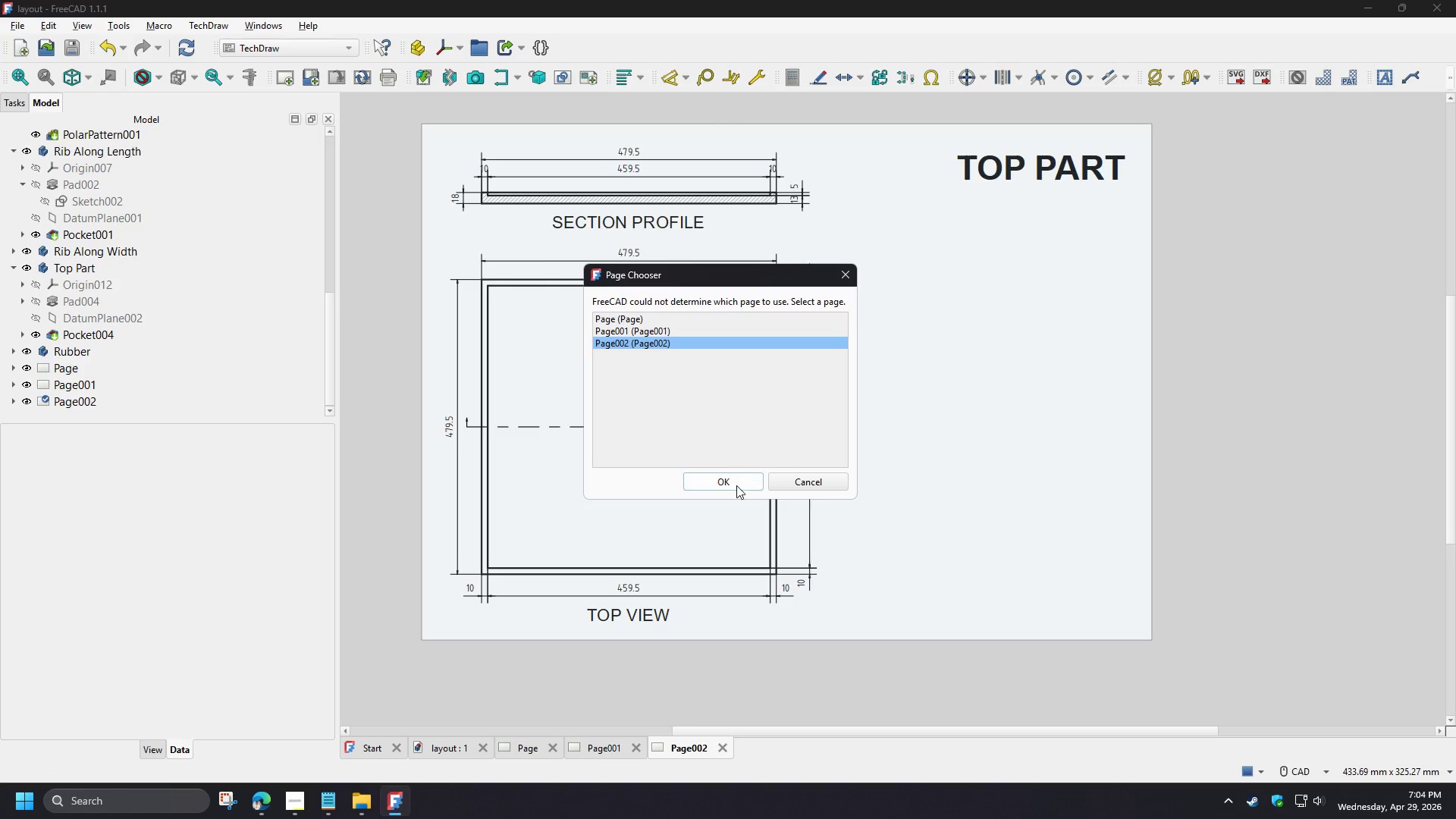 
left_click([736, 485])
 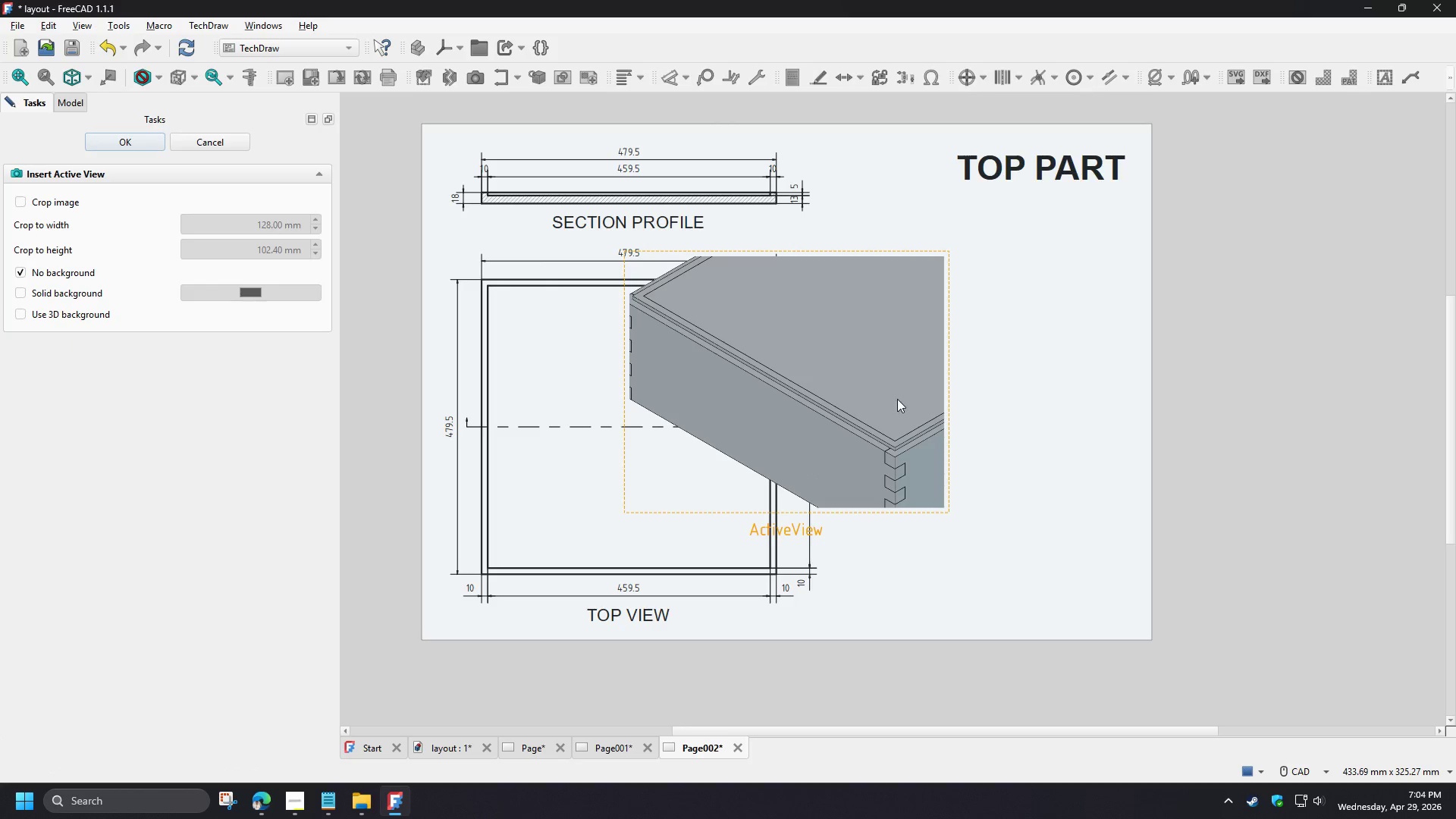 
left_click_drag(start_coordinate=[864, 408], to_coordinate=[1048, 391])
 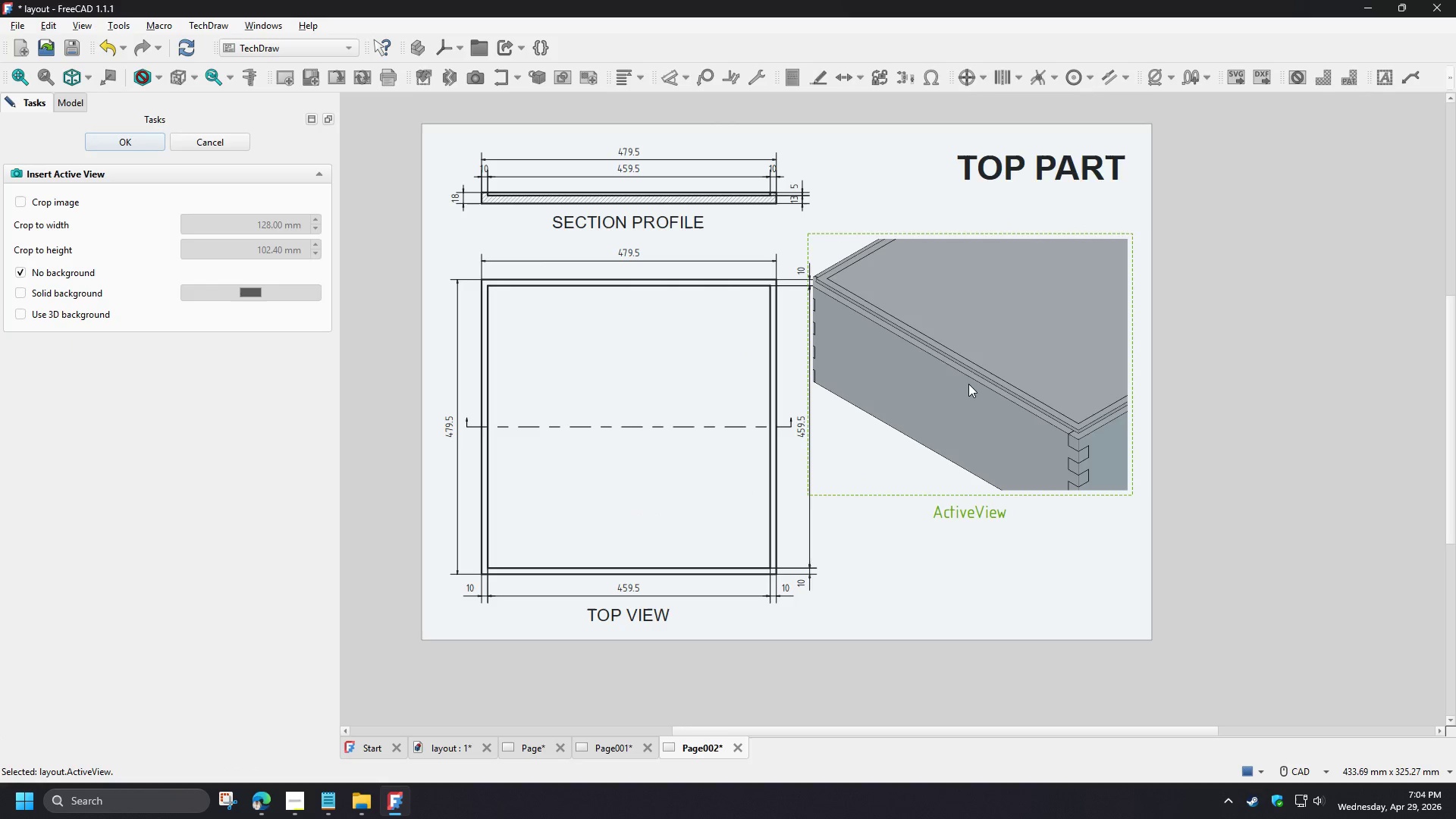 
double_click([968, 384])
 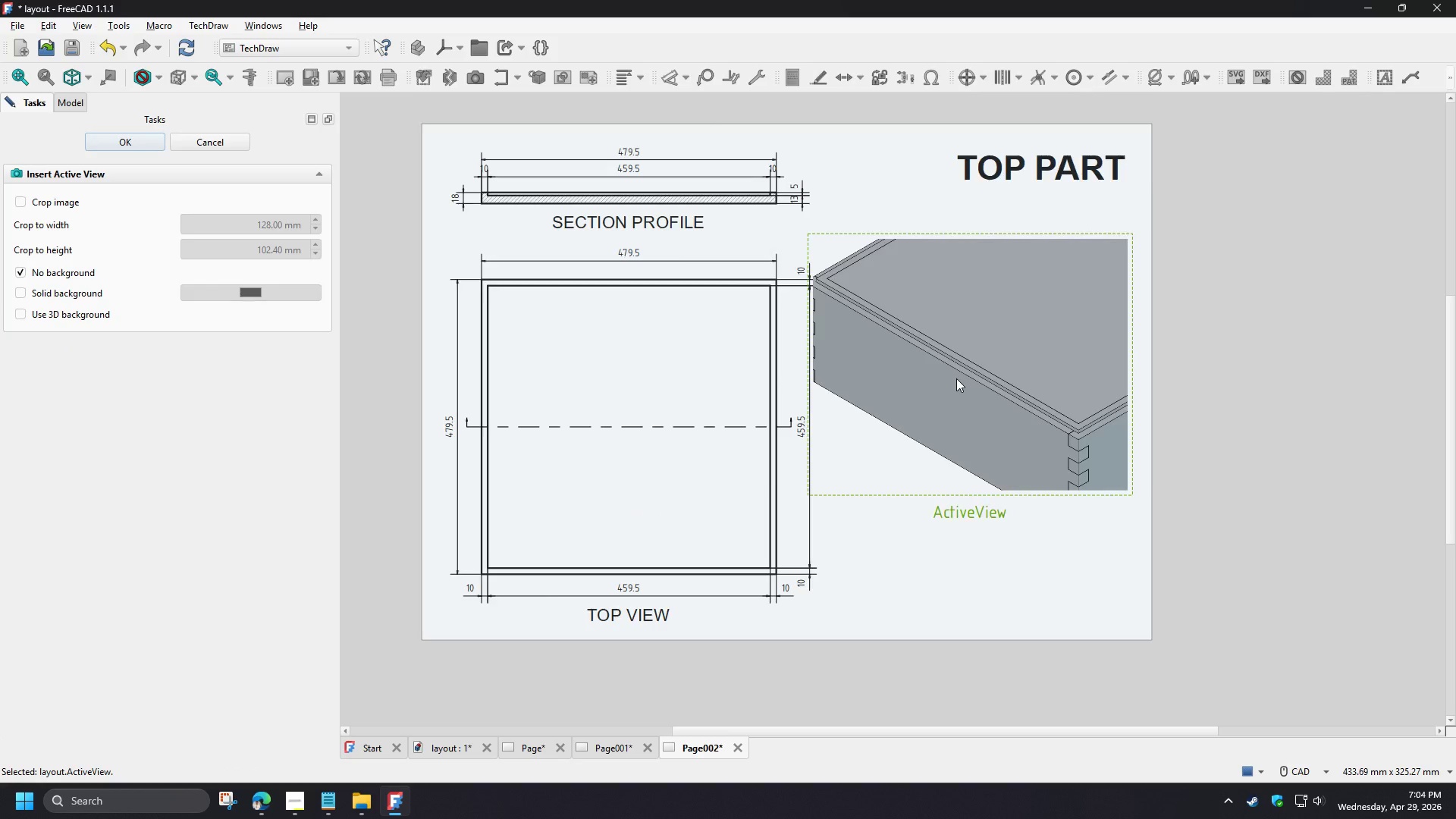 
scroll: coordinate [956, 378], scroll_direction: down, amount: 1.0
 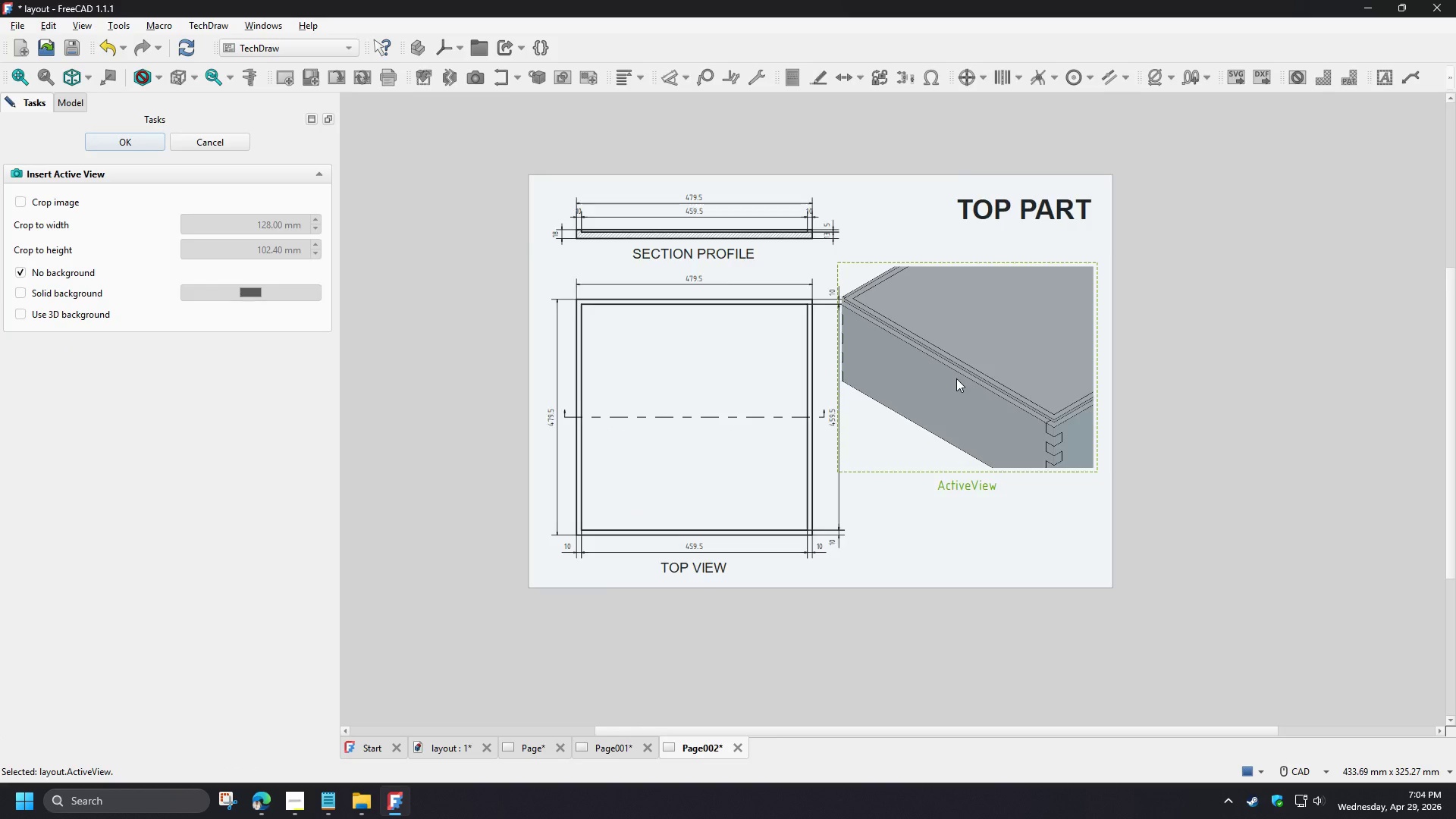 
scroll: coordinate [956, 378], scroll_direction: none, amount: 0.0
 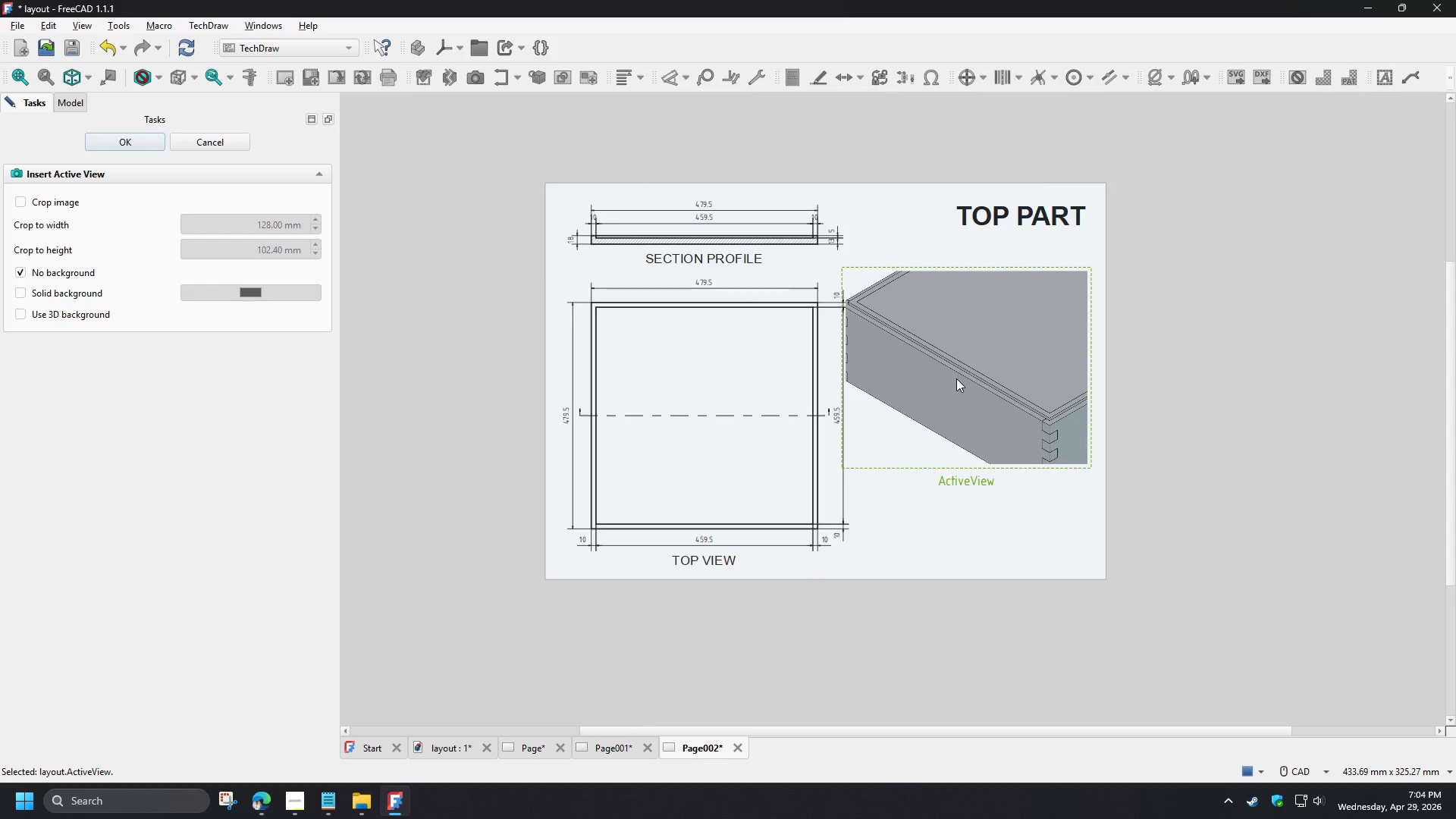 
scroll: coordinate [956, 378], scroll_direction: up, amount: 1.0
 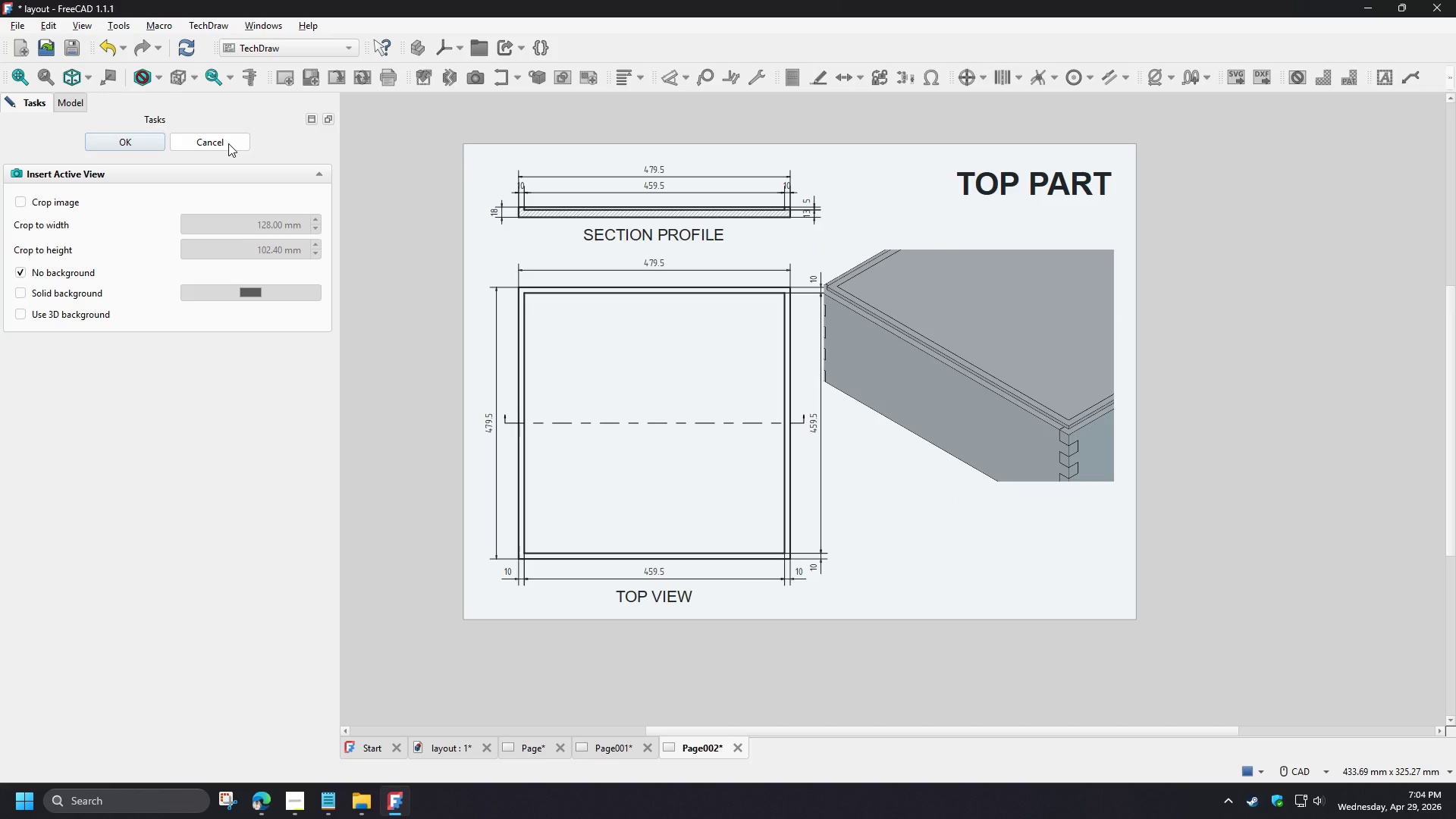 
left_click([228, 143])
 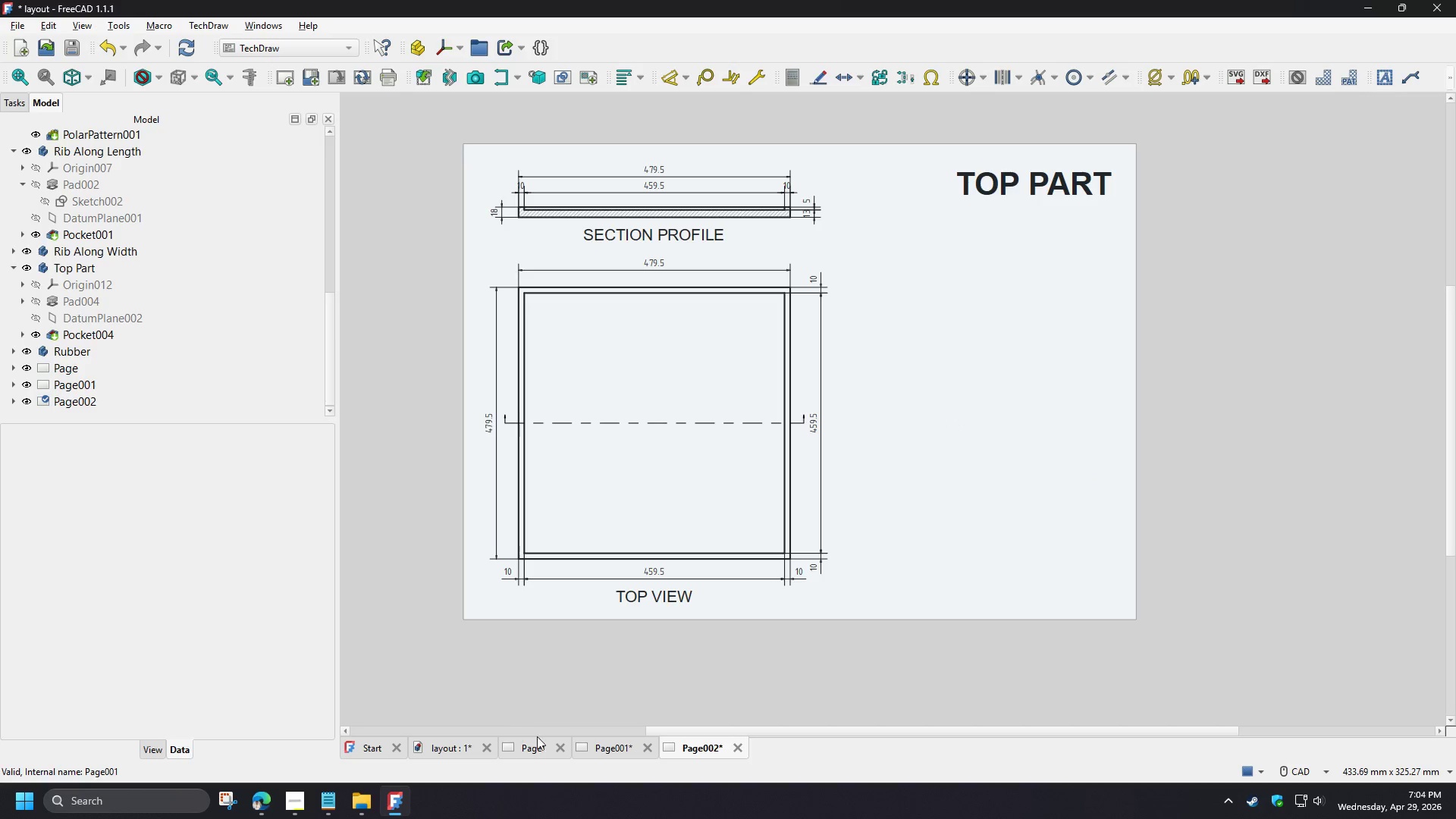 
left_click([446, 748])
 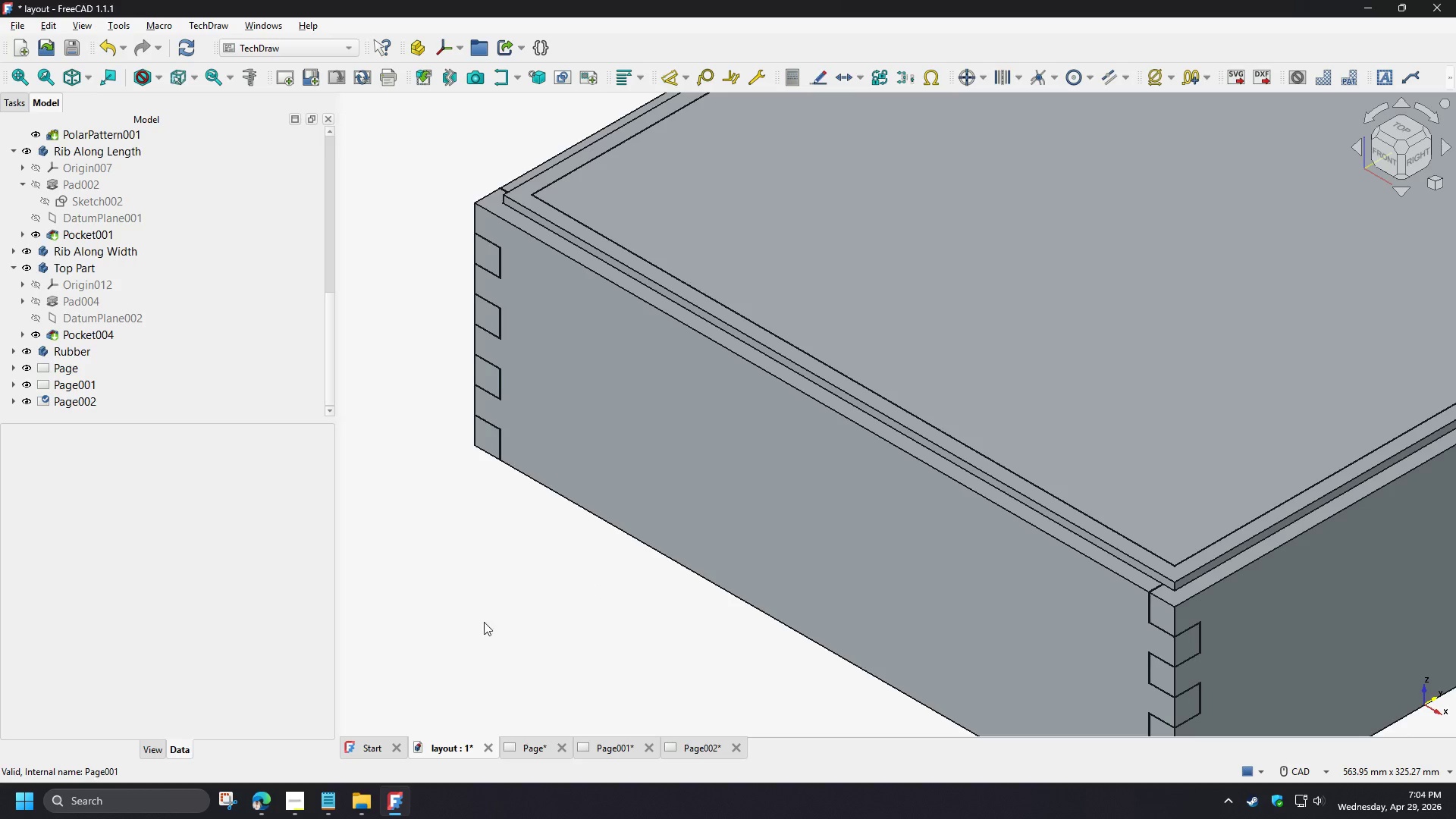 
scroll: coordinate [441, 631], scroll_direction: down, amount: 4.0
 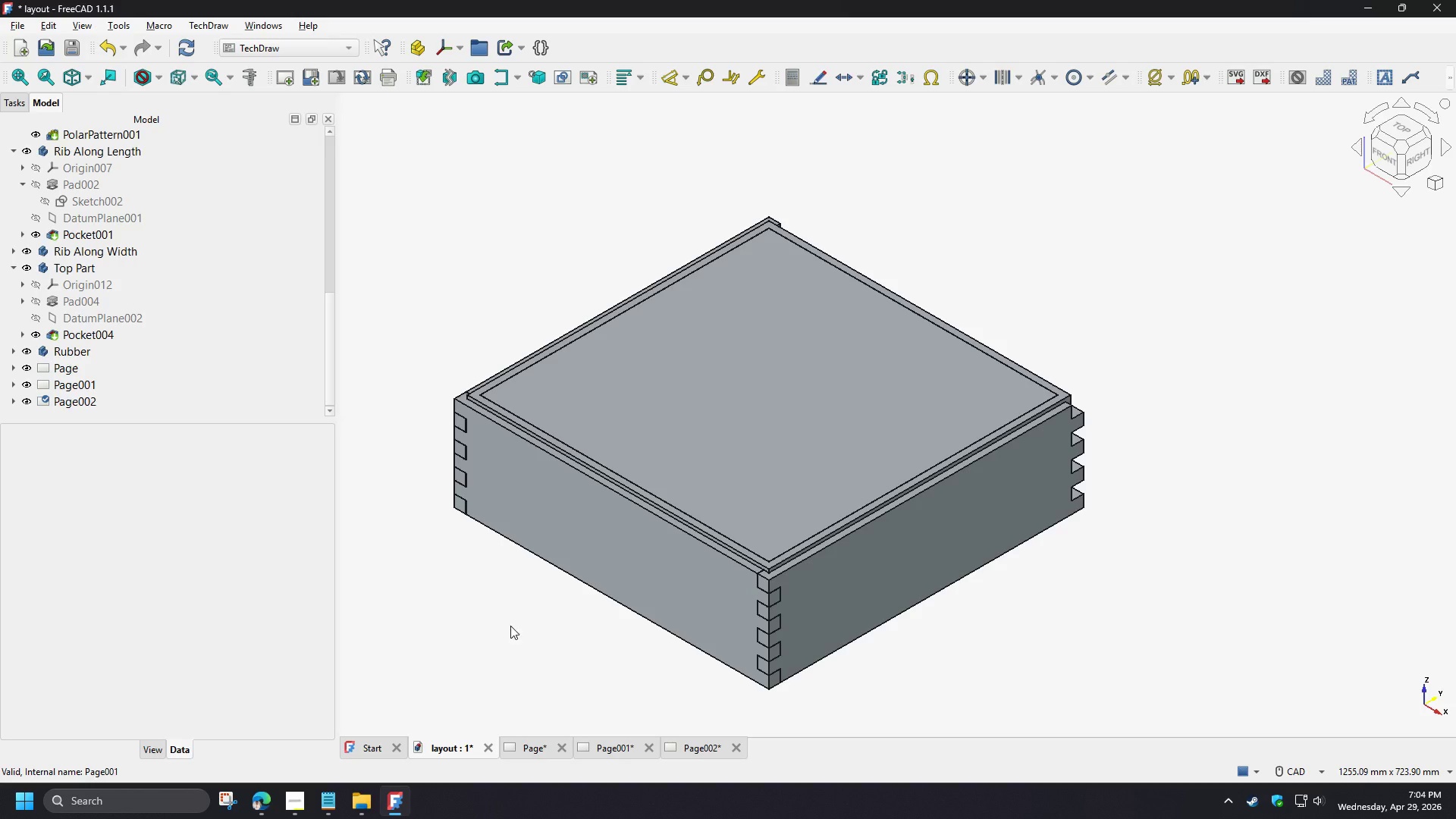 
scroll: coordinate [510, 626], scroll_direction: up, amount: 1.0
 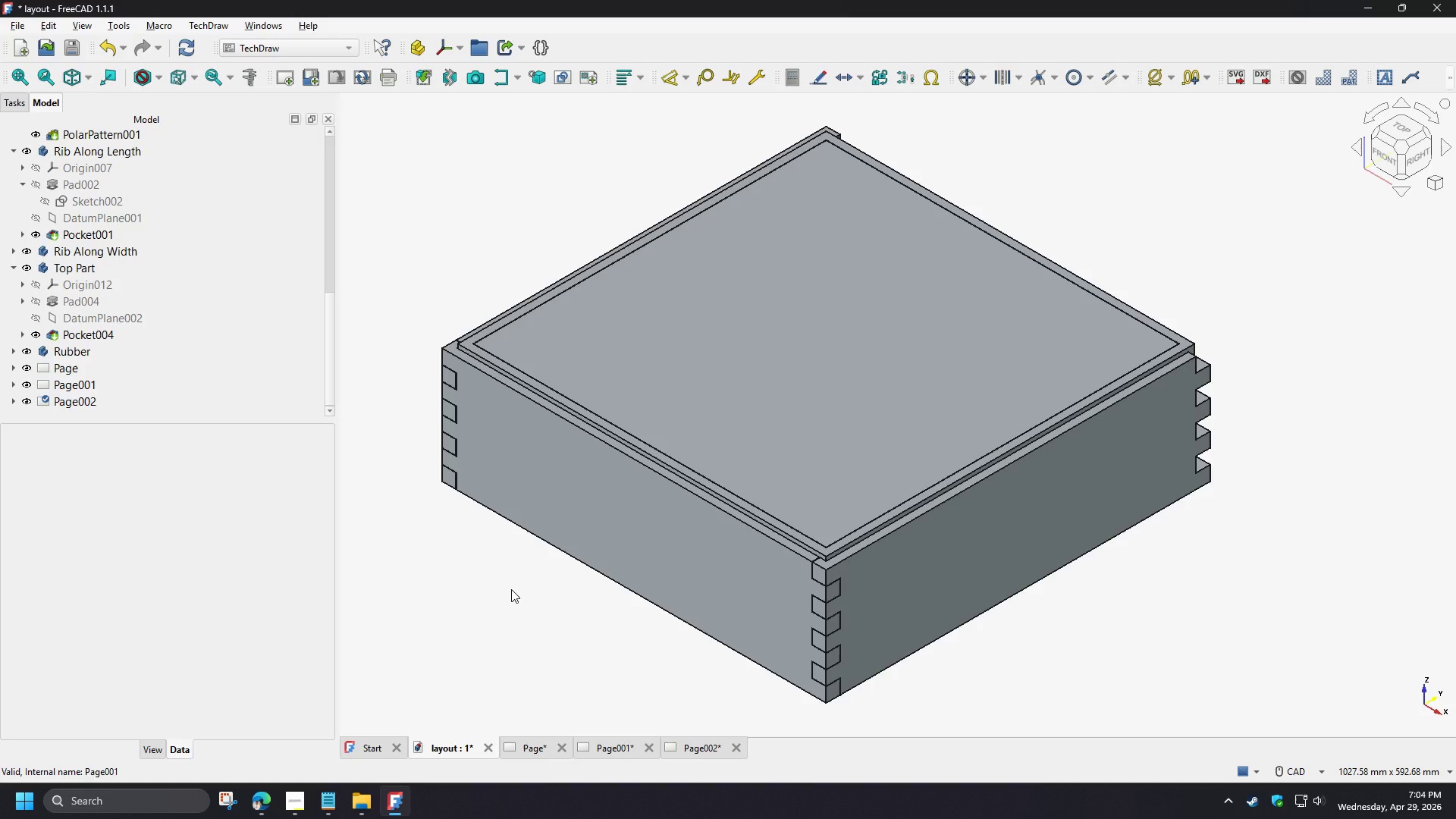 
left_click([541, 745])
 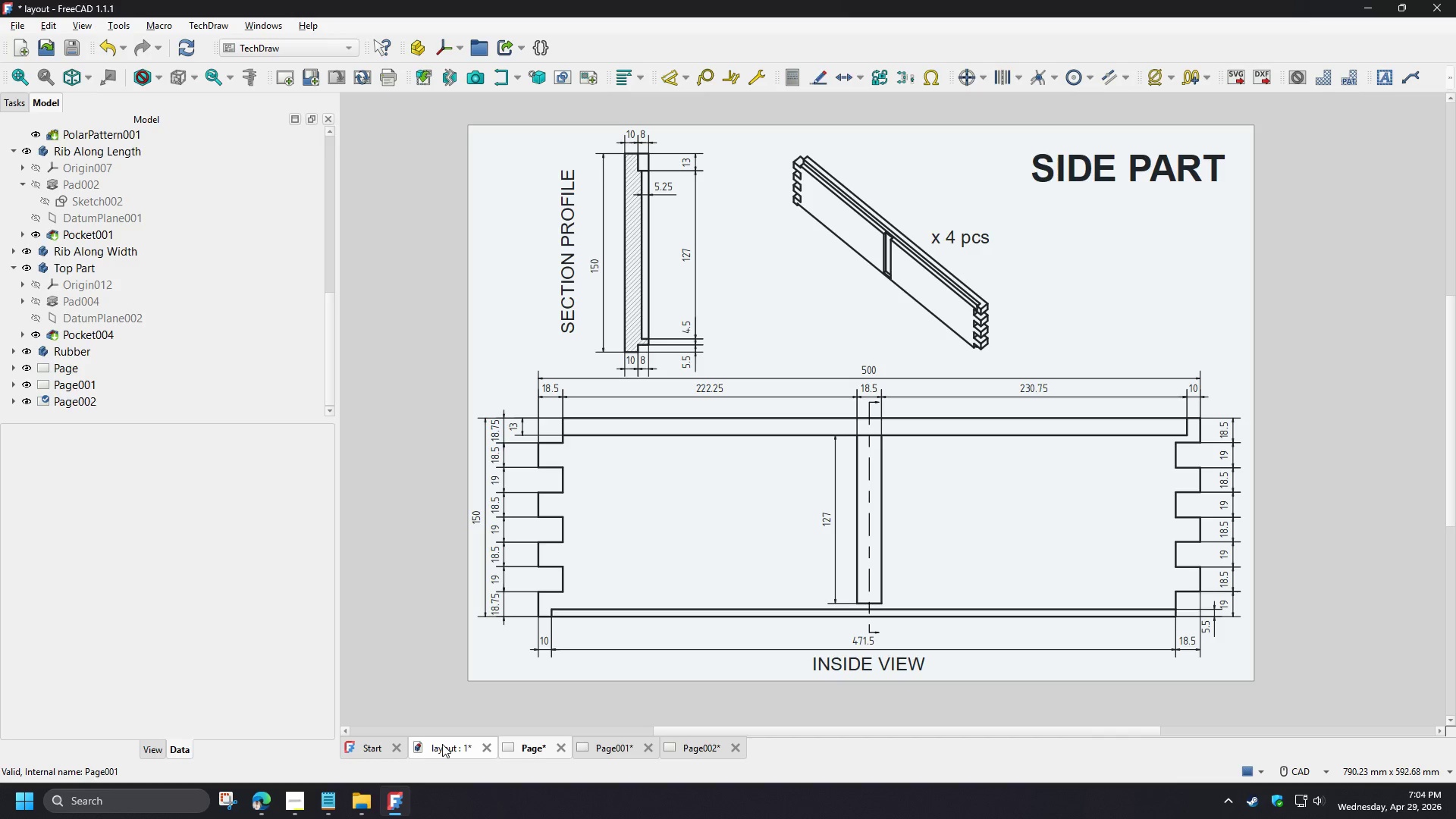 
left_click([444, 745])
 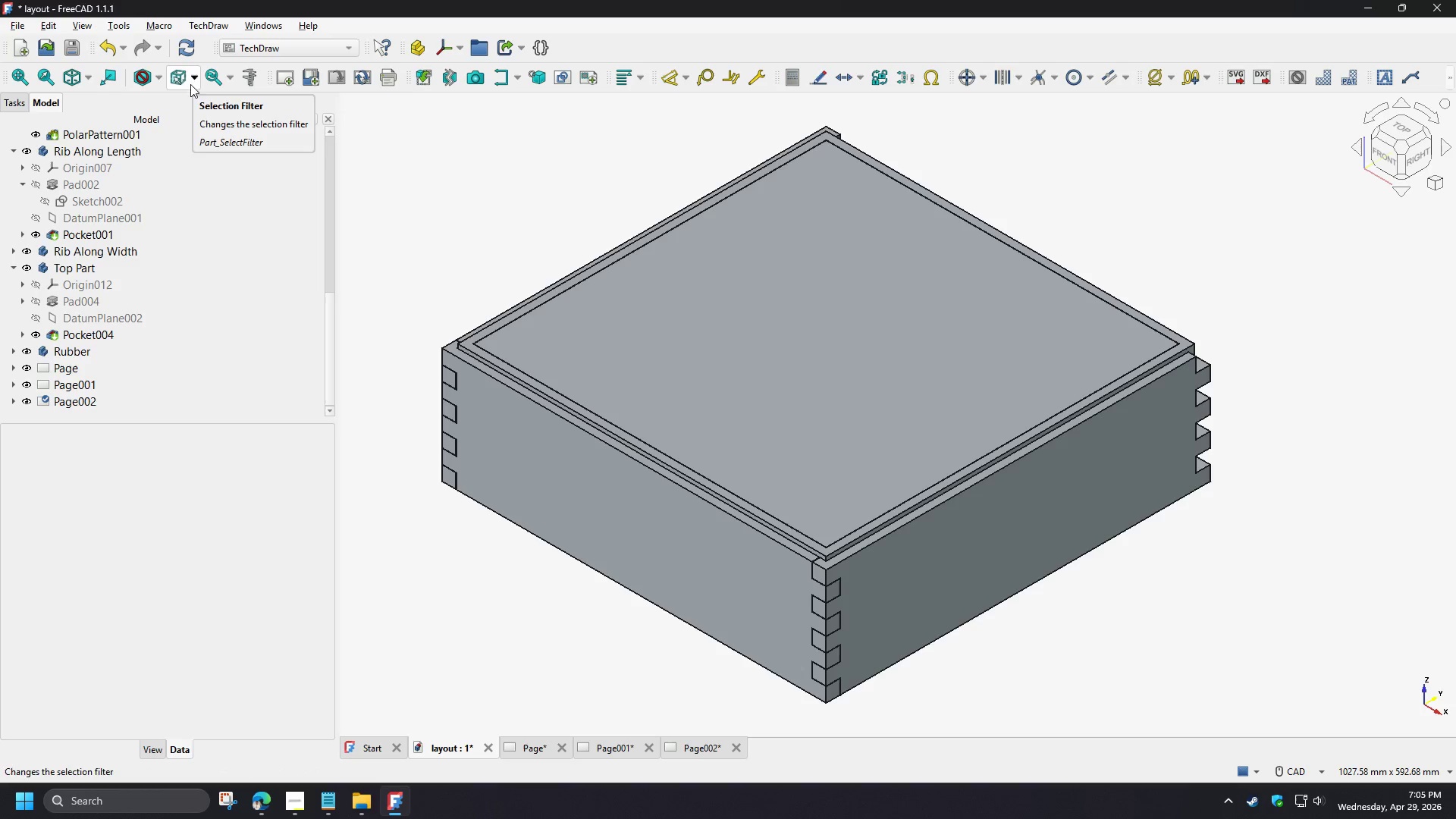 
wait(6.88)
 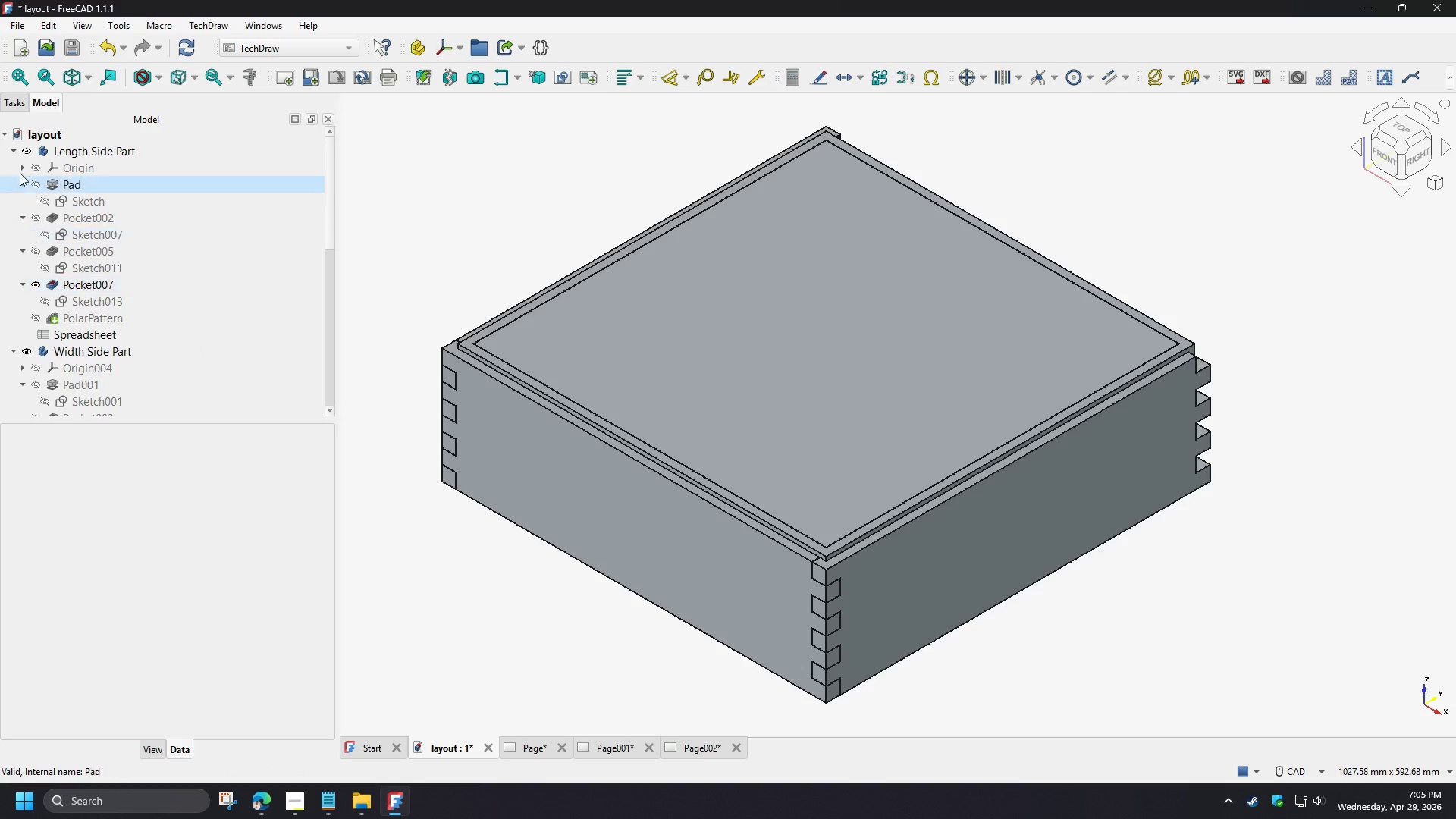 
left_click([30, 152])
 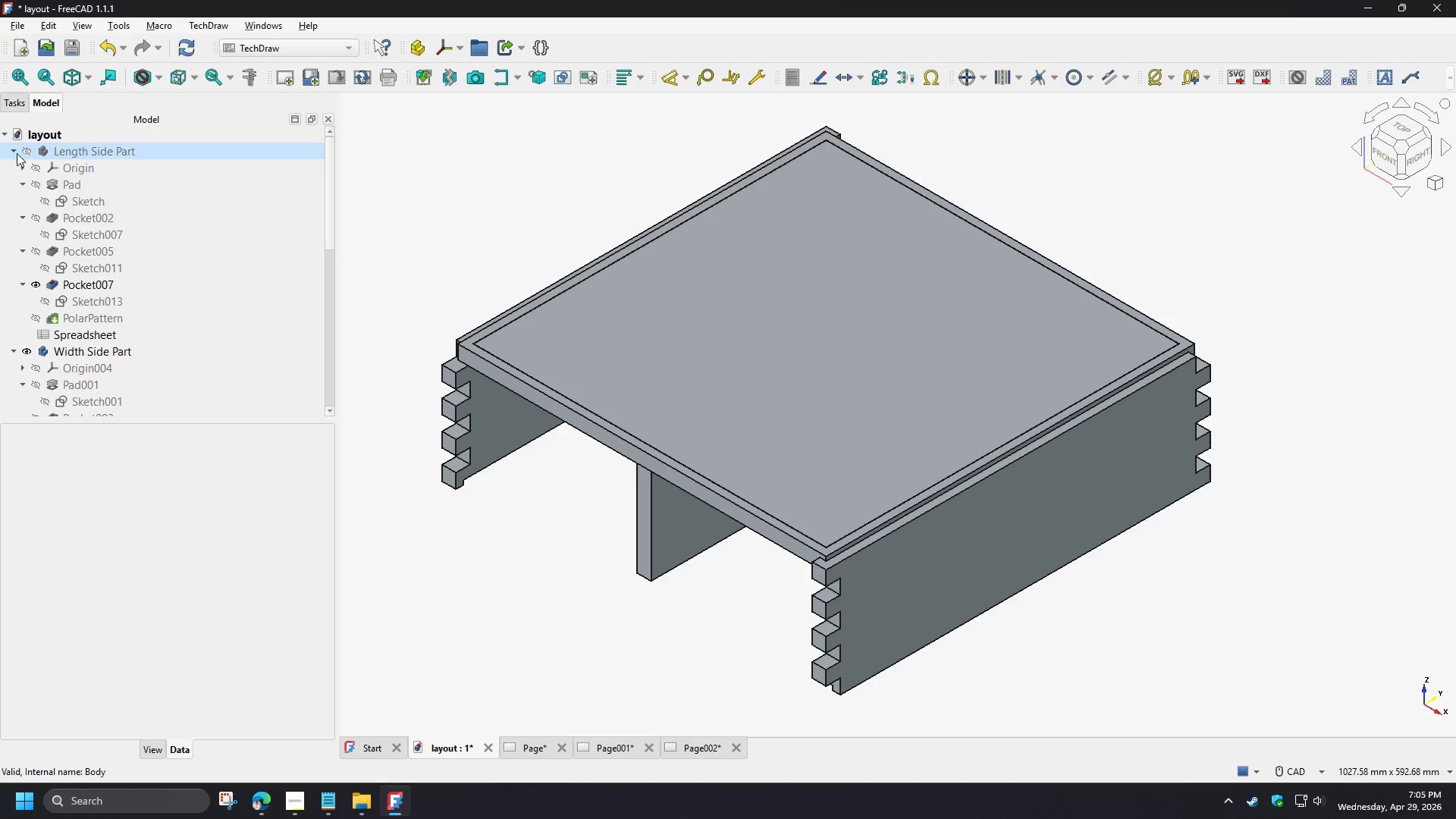 
scroll: coordinate [202, 345], scroll_direction: up, amount: 12.0
 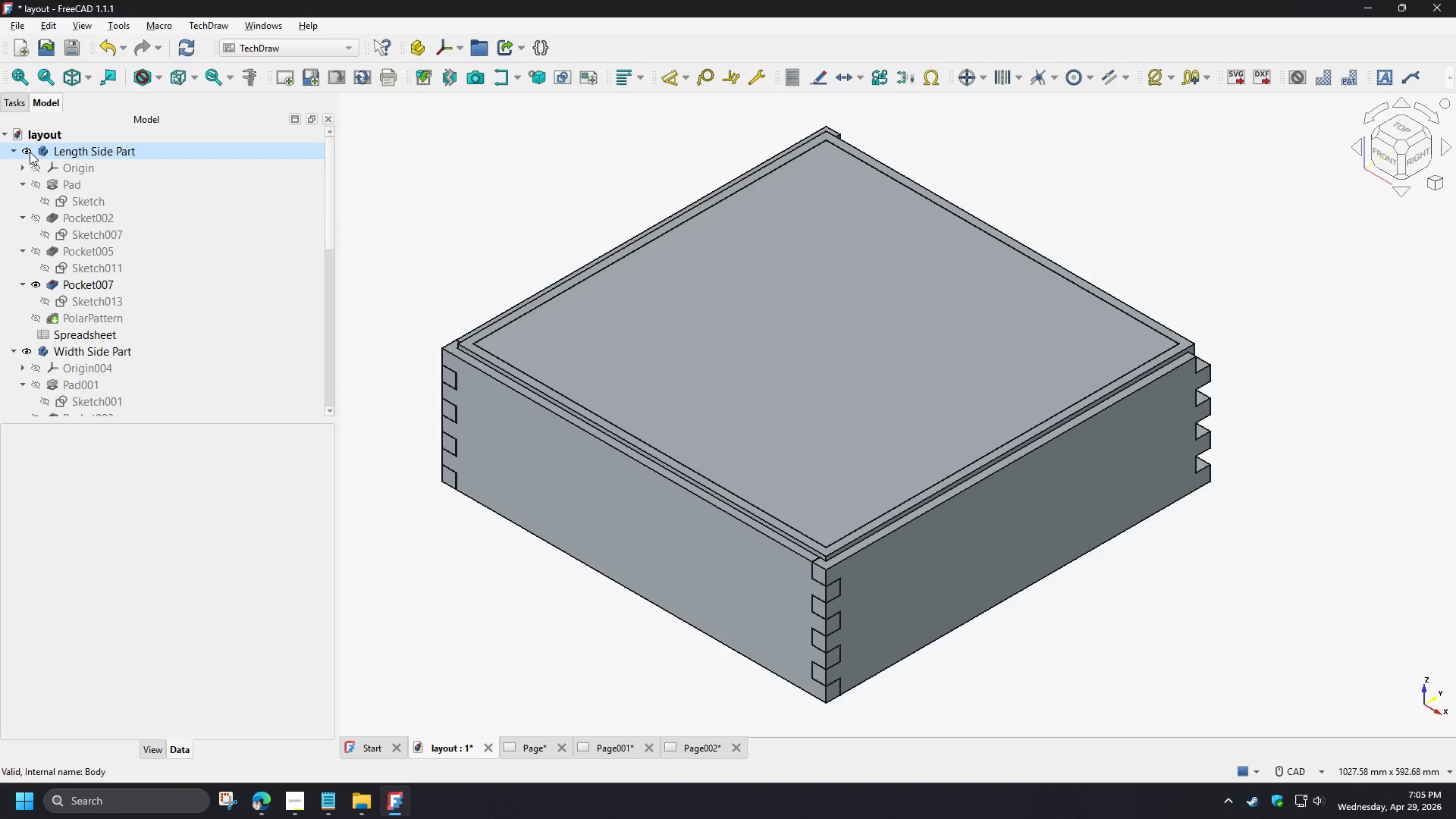 
left_click([14, 153])
 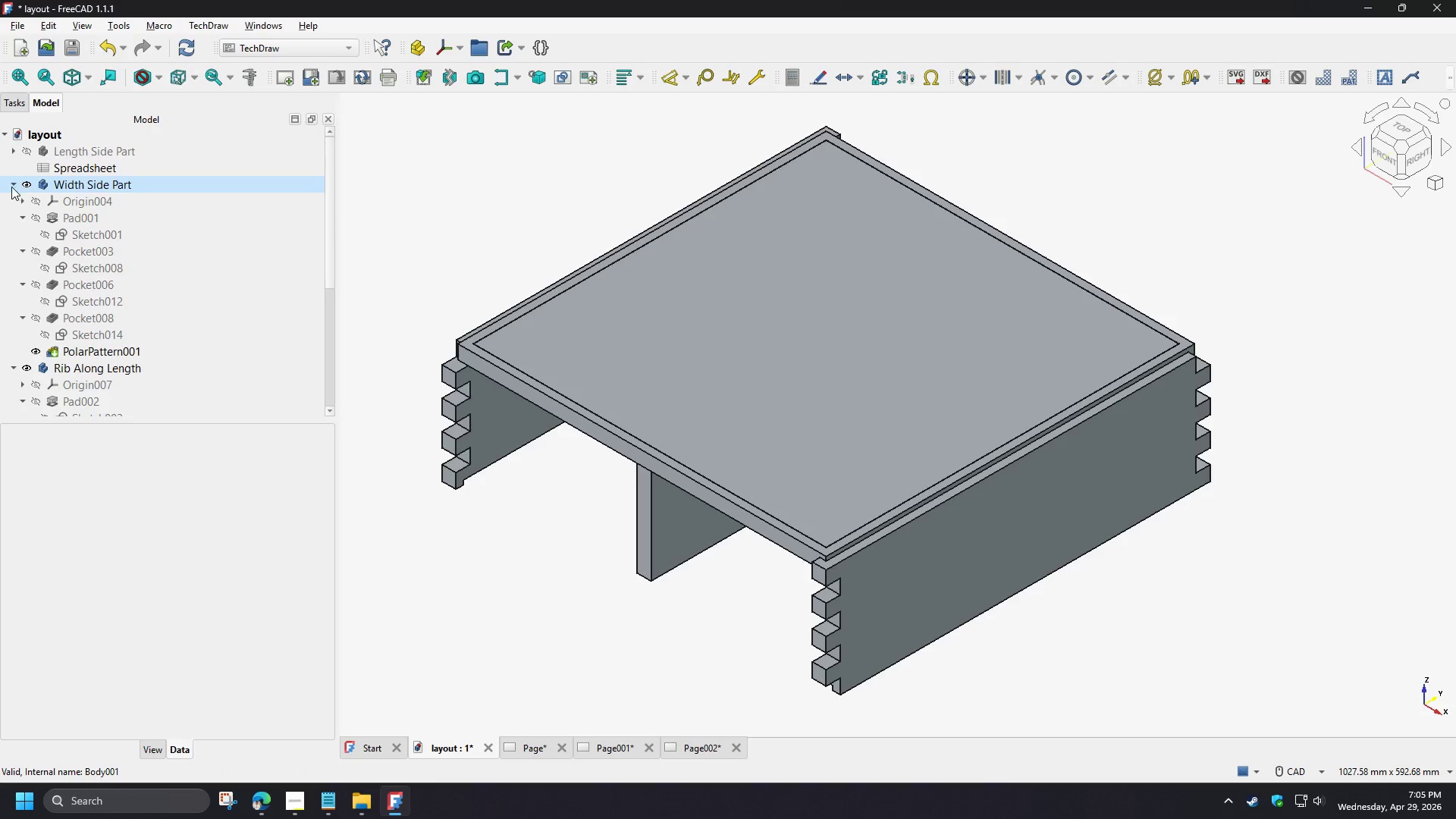 
left_click([10, 184])
 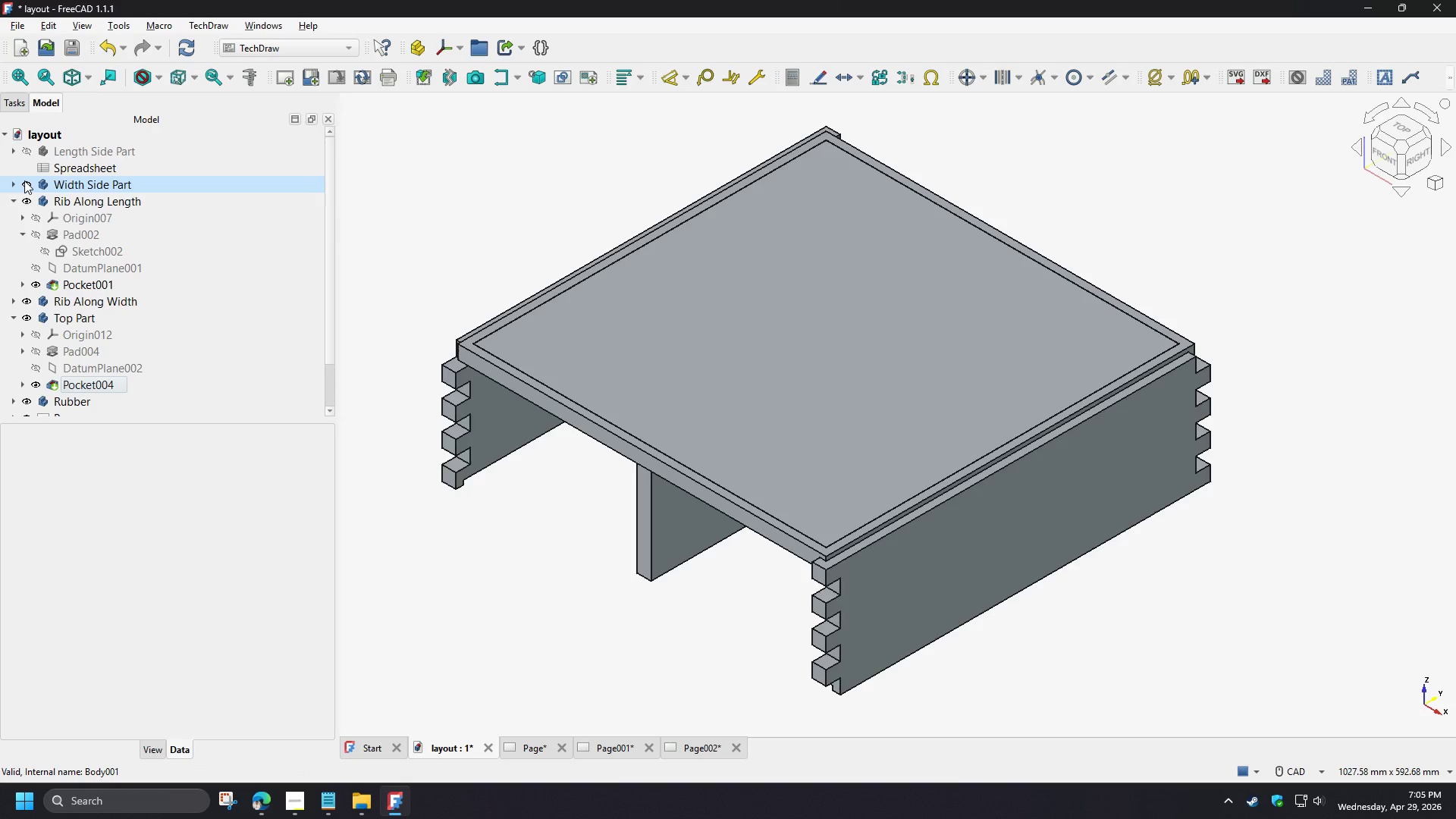 
left_click([24, 180])
 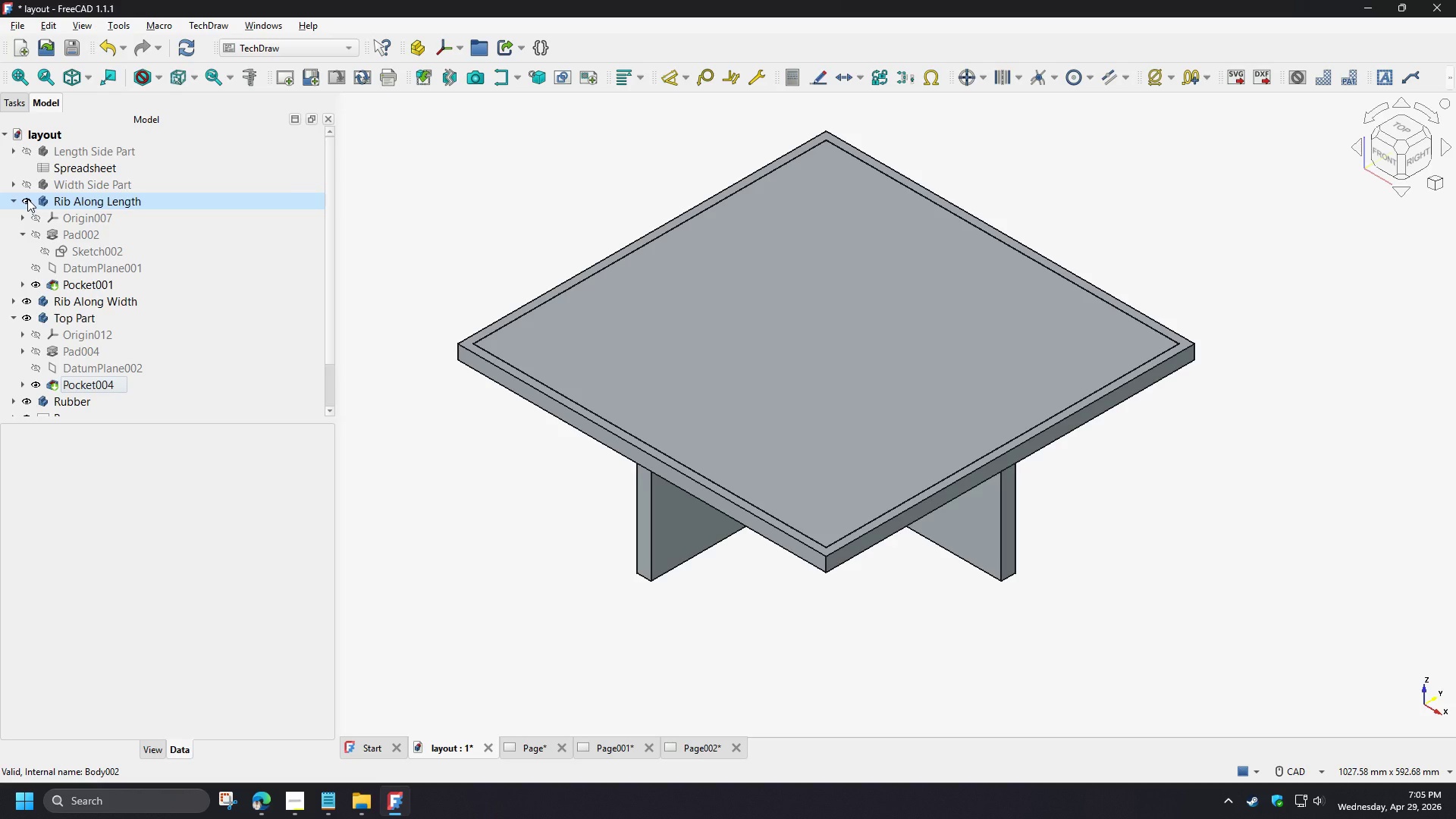 
left_click([27, 199])
 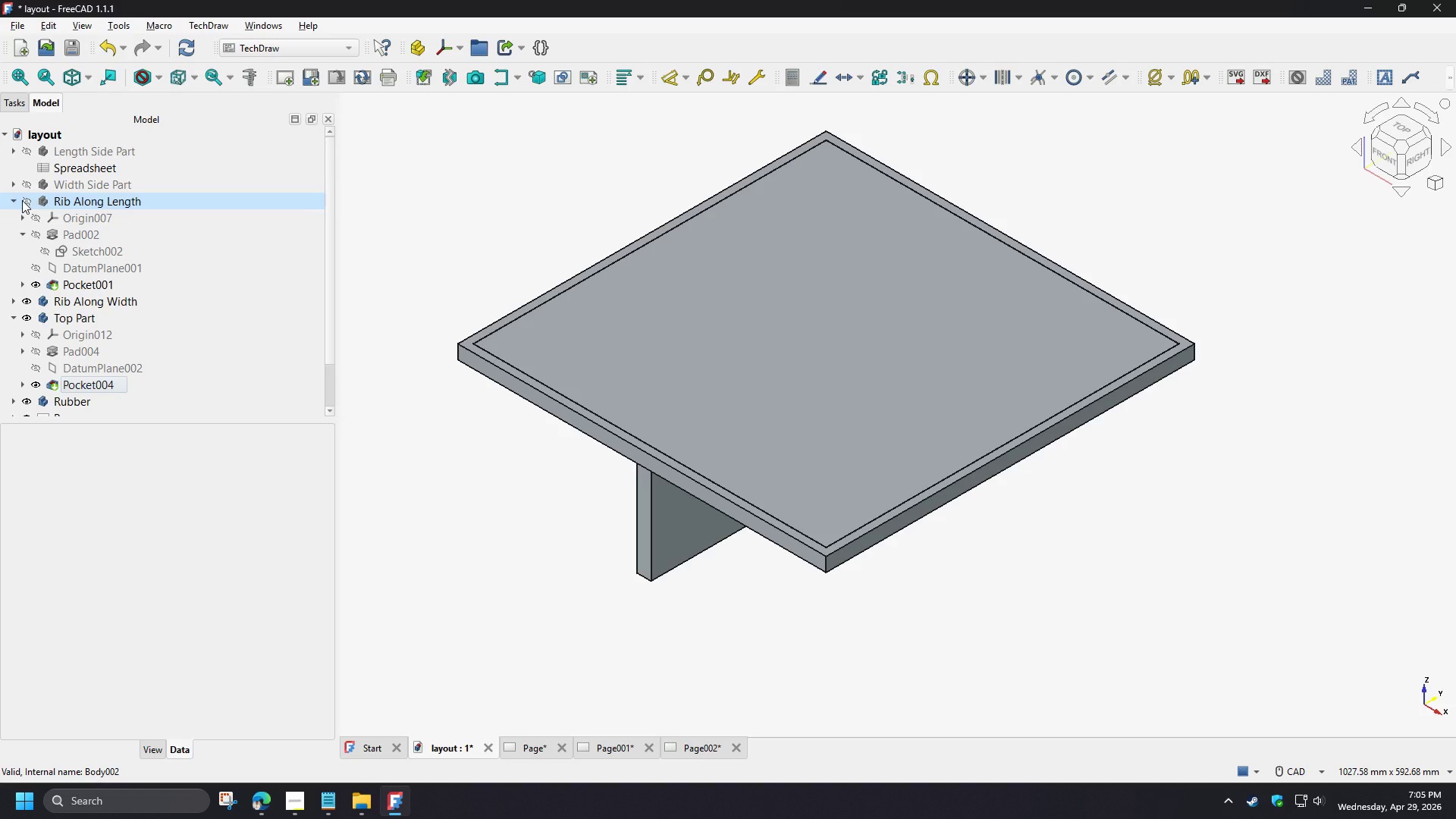 
left_click([14, 200])
 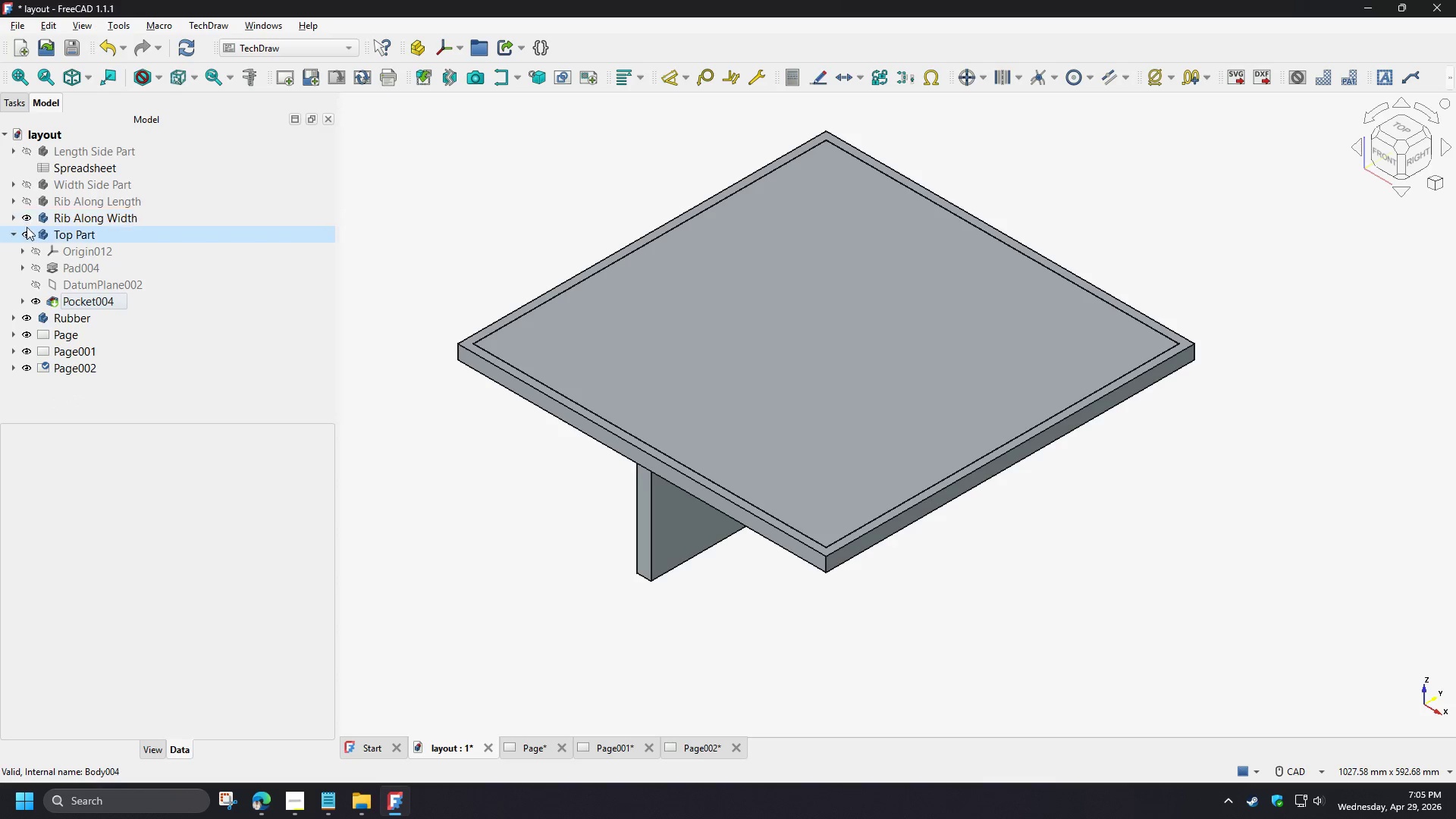 
wait(6.55)
 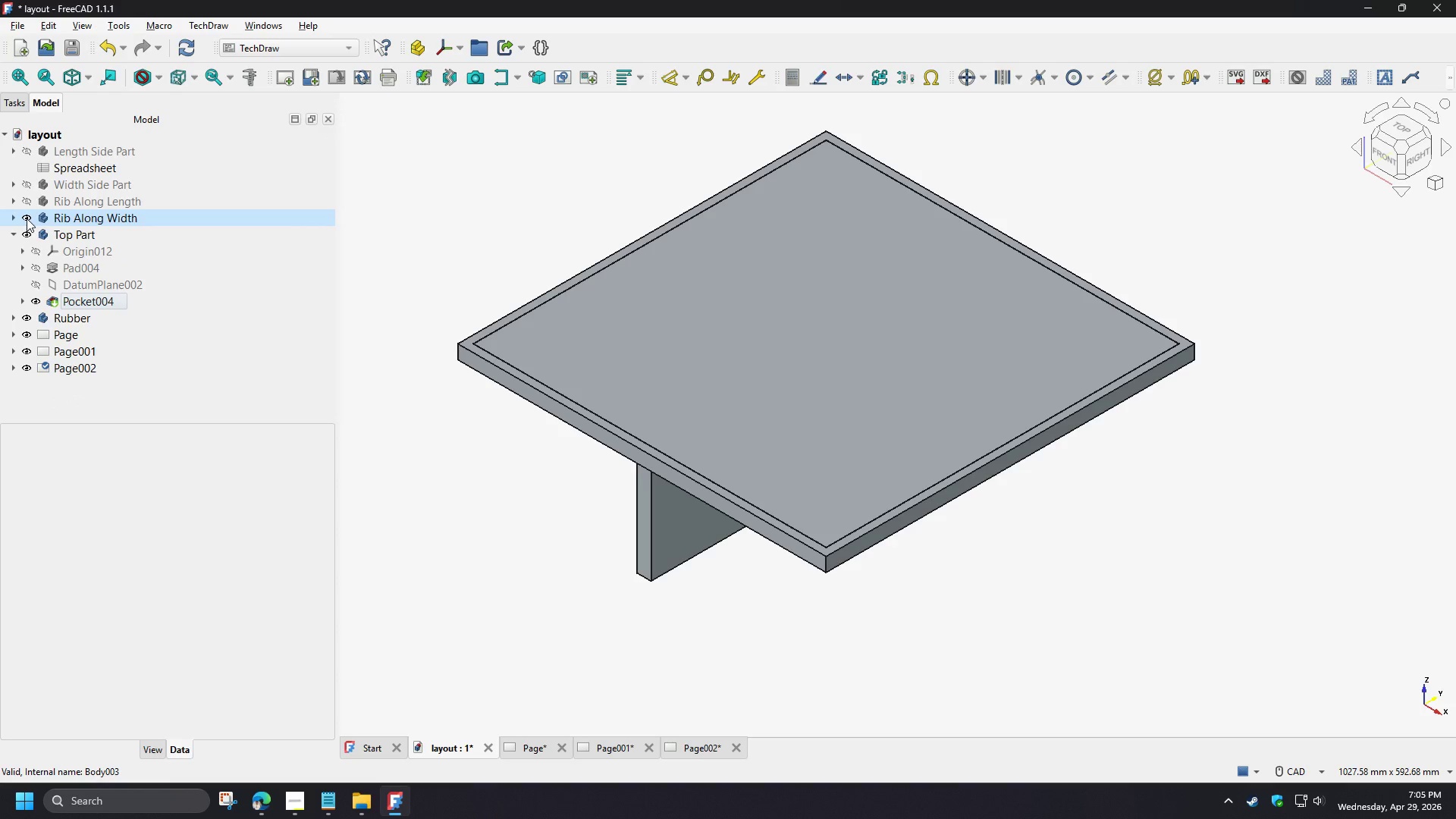 
left_click([27, 220])
 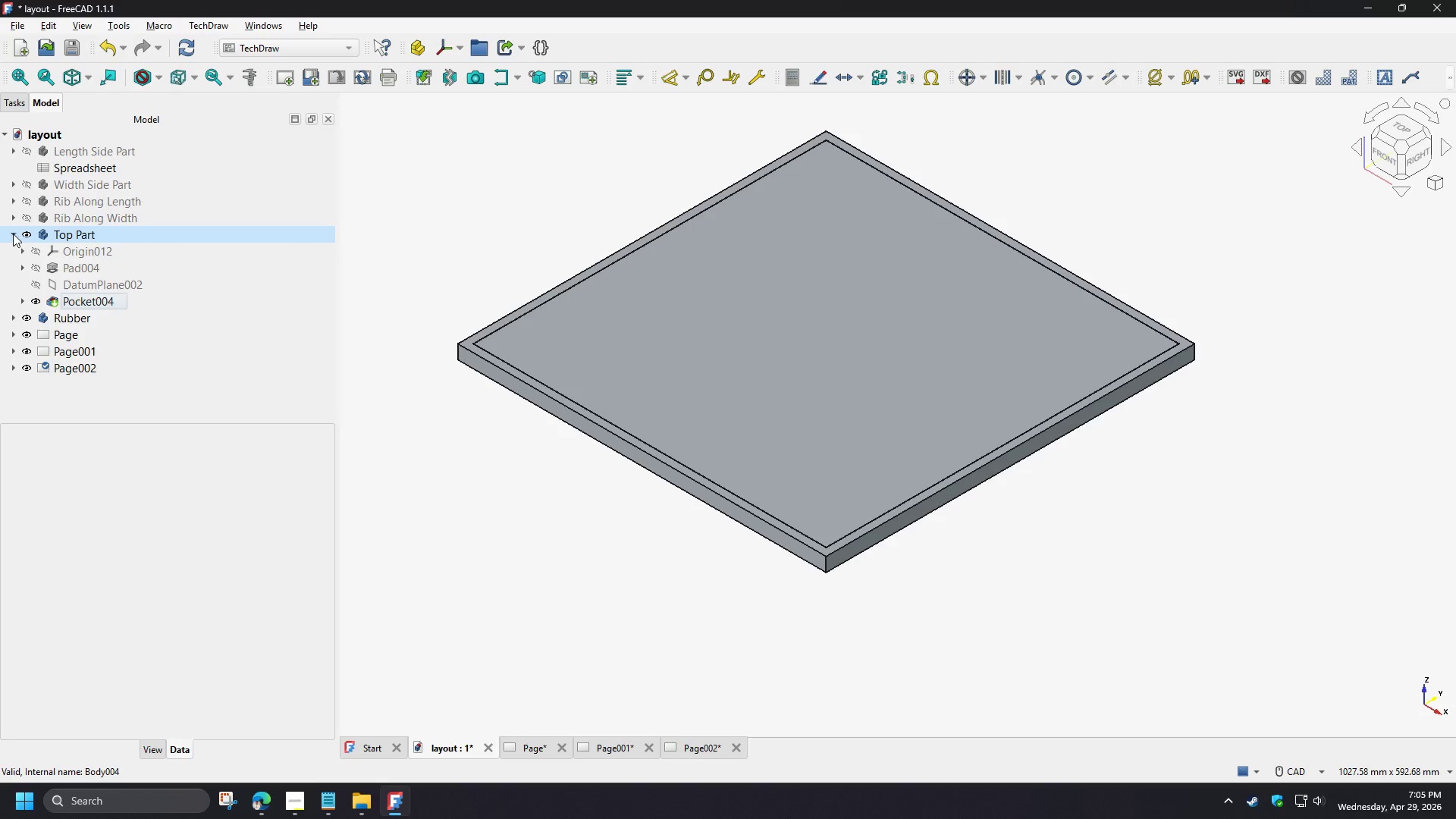 
left_click([13, 234])
 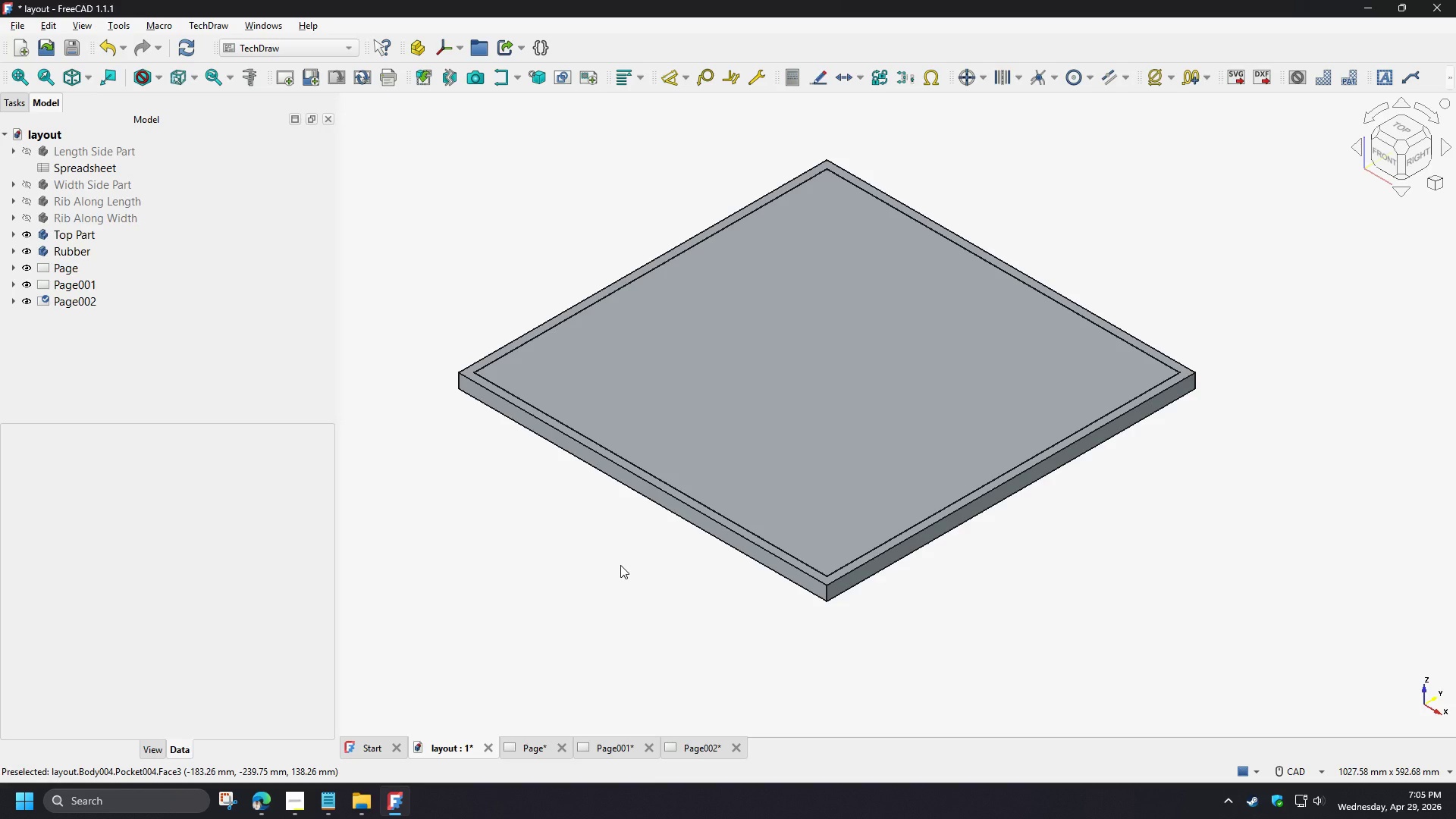 
key(Numpad0)
 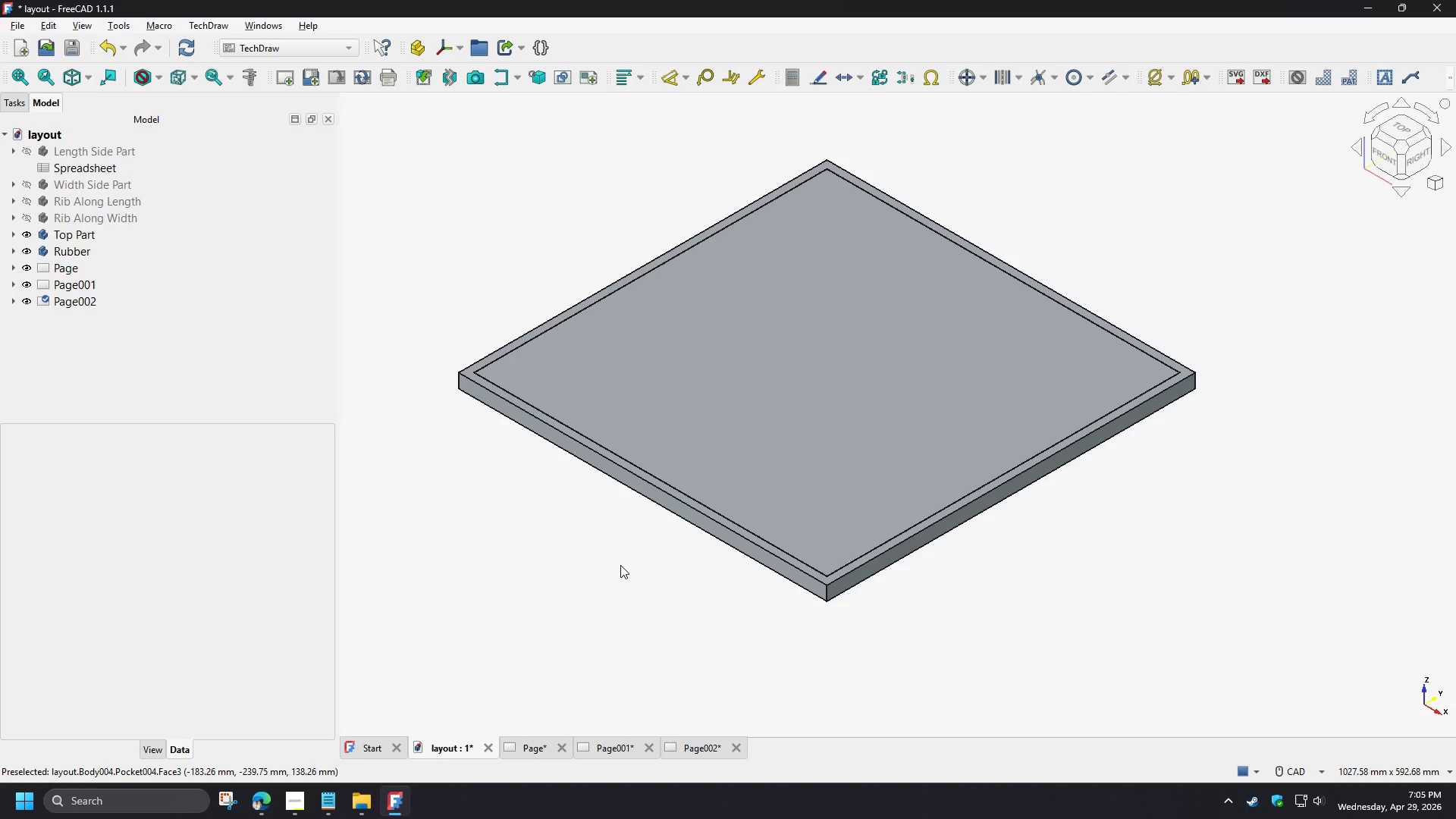 
key(Numpad0)
 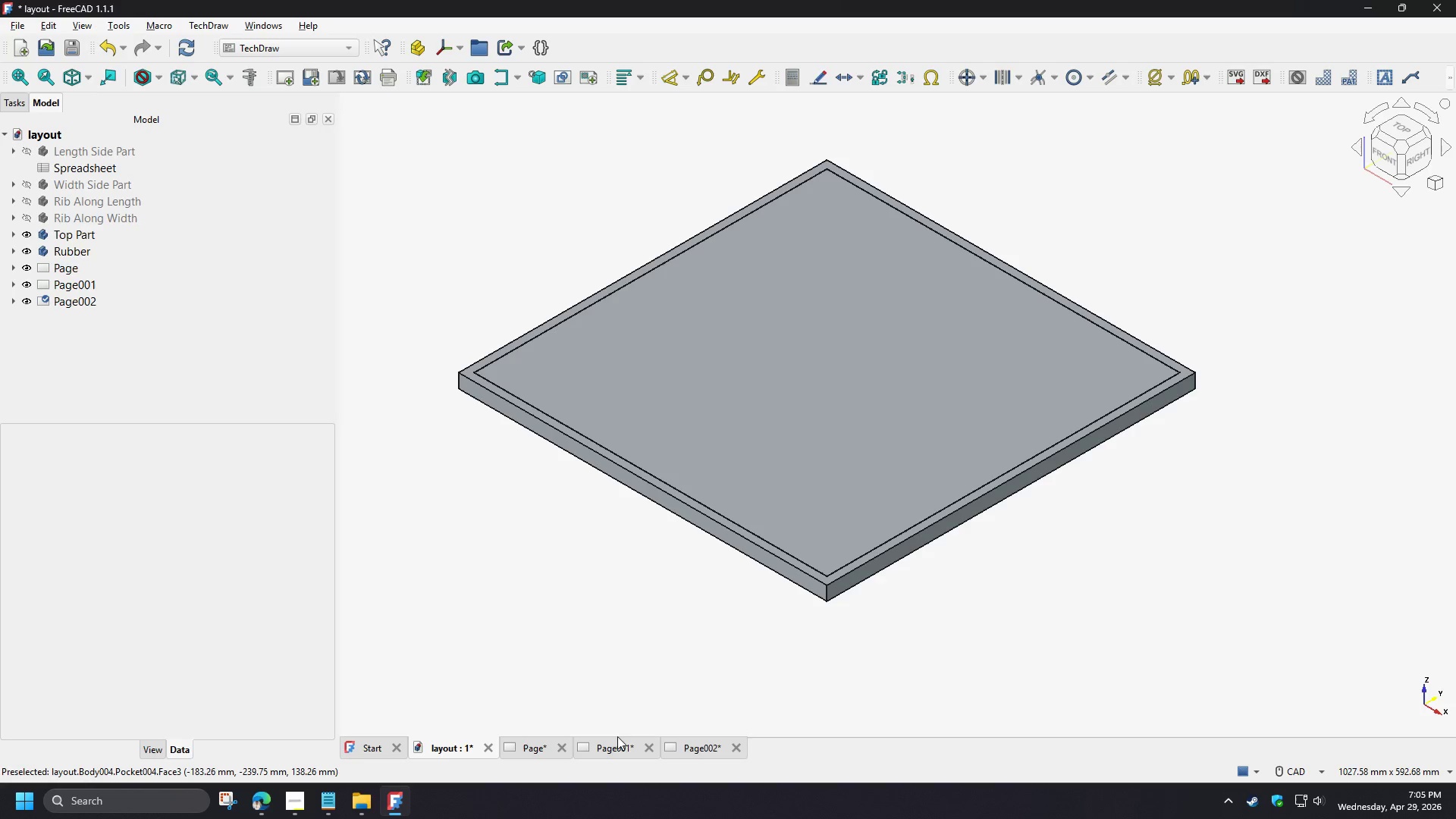 
left_click([692, 752])
 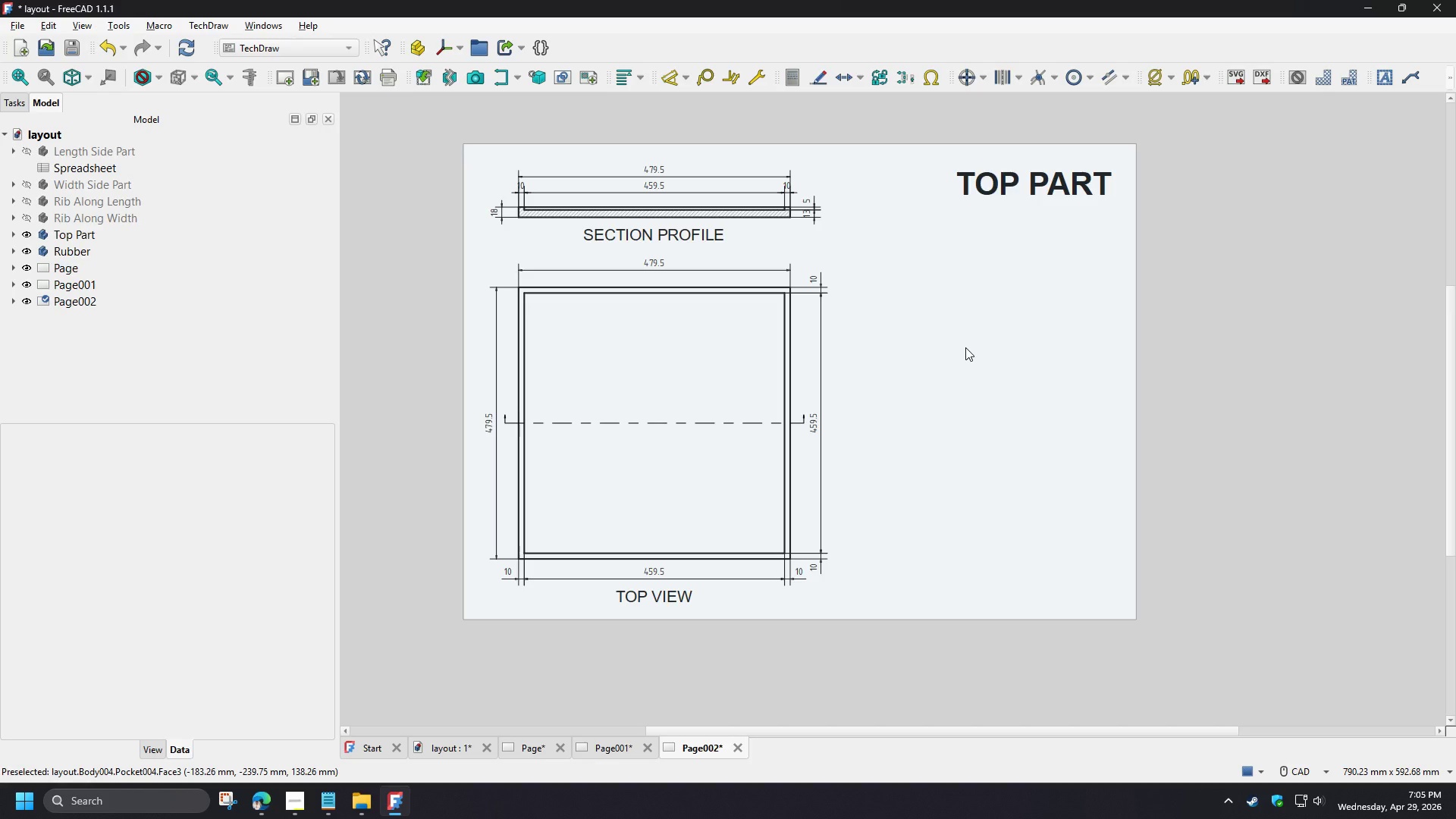 
wait(33.74)
 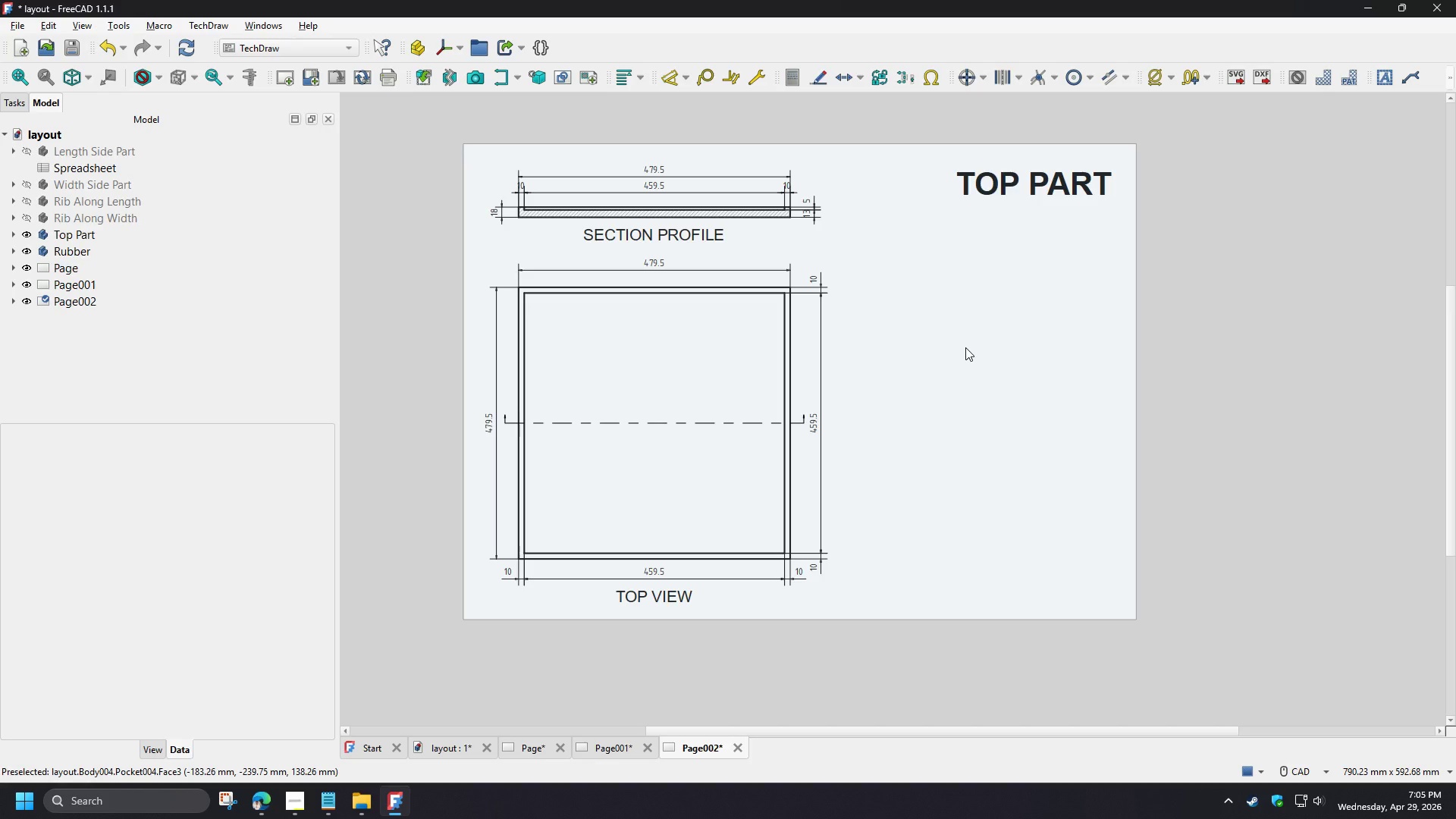 
left_click([476, 80])
 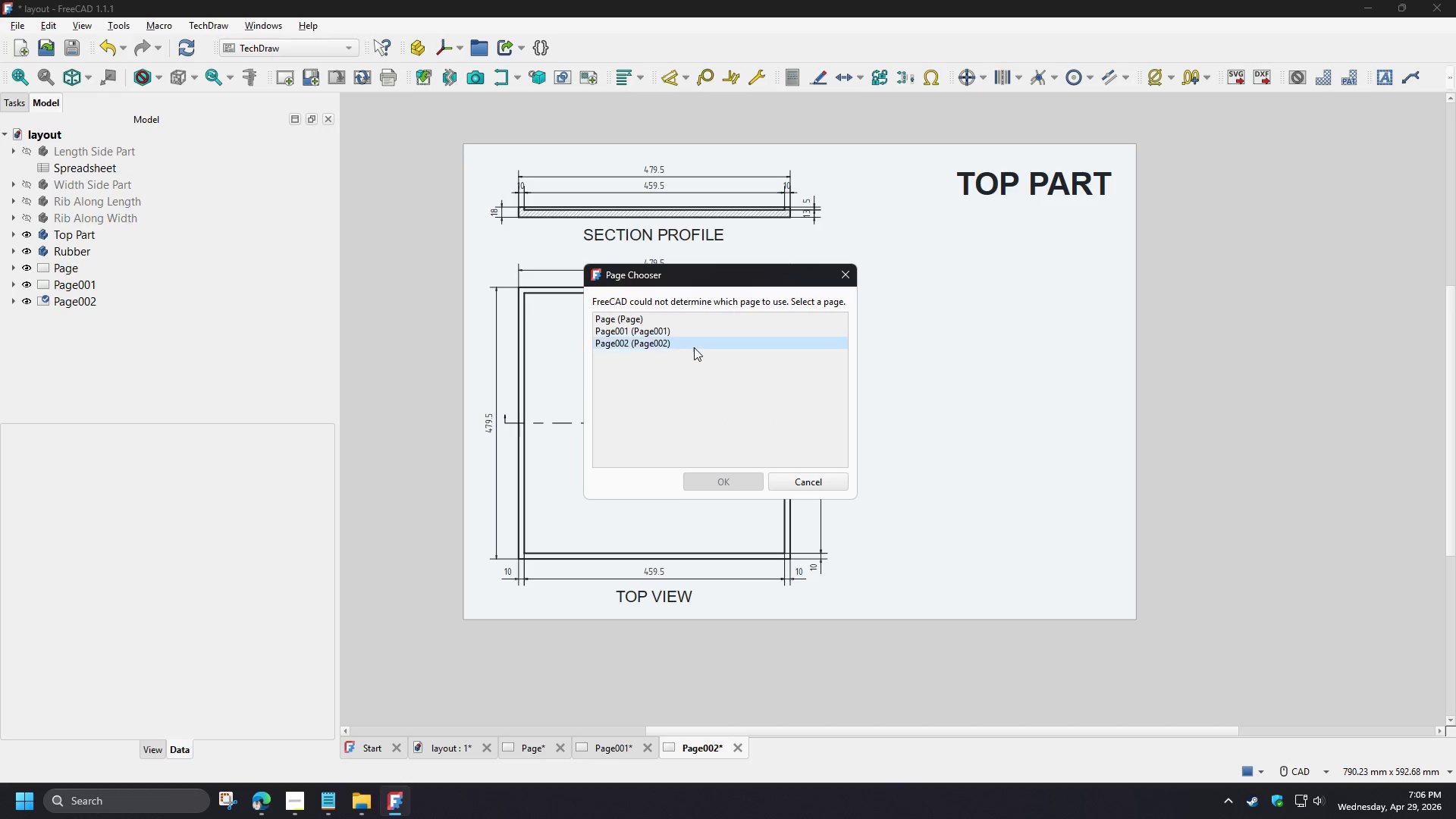 
left_click([679, 344])
 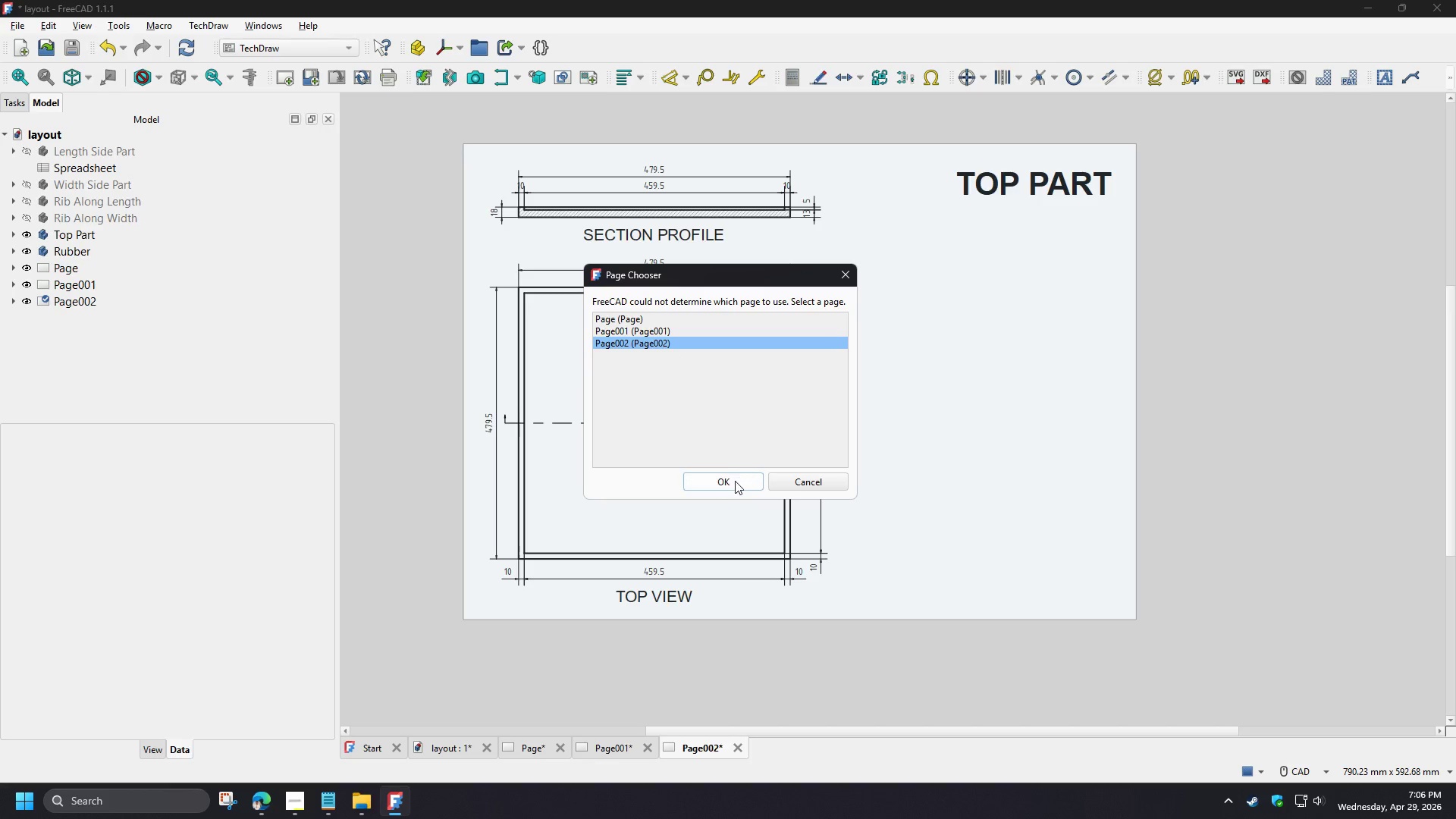 
left_click([735, 482])
 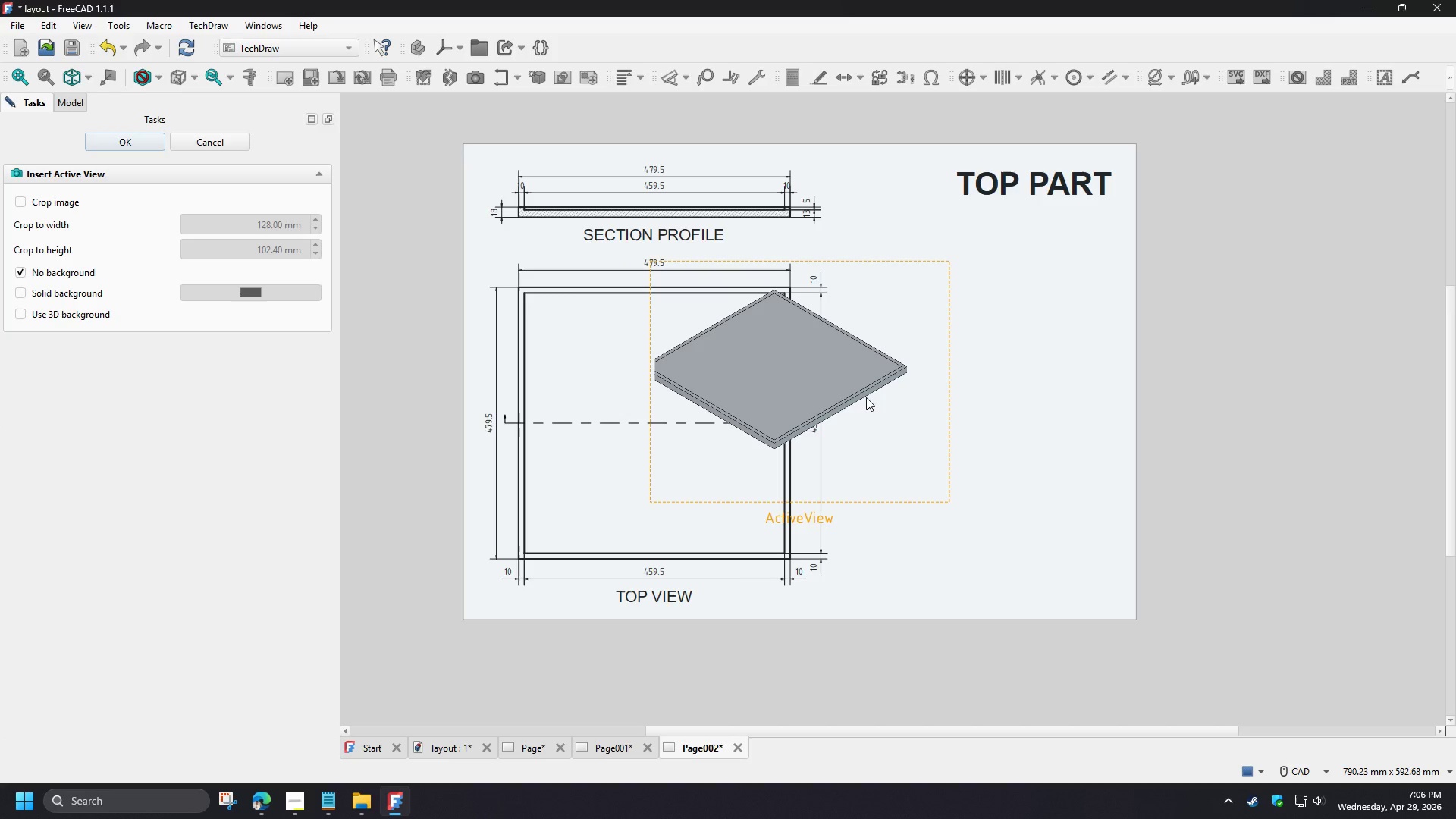 
left_click_drag(start_coordinate=[866, 397], to_coordinate=[1040, 399])
 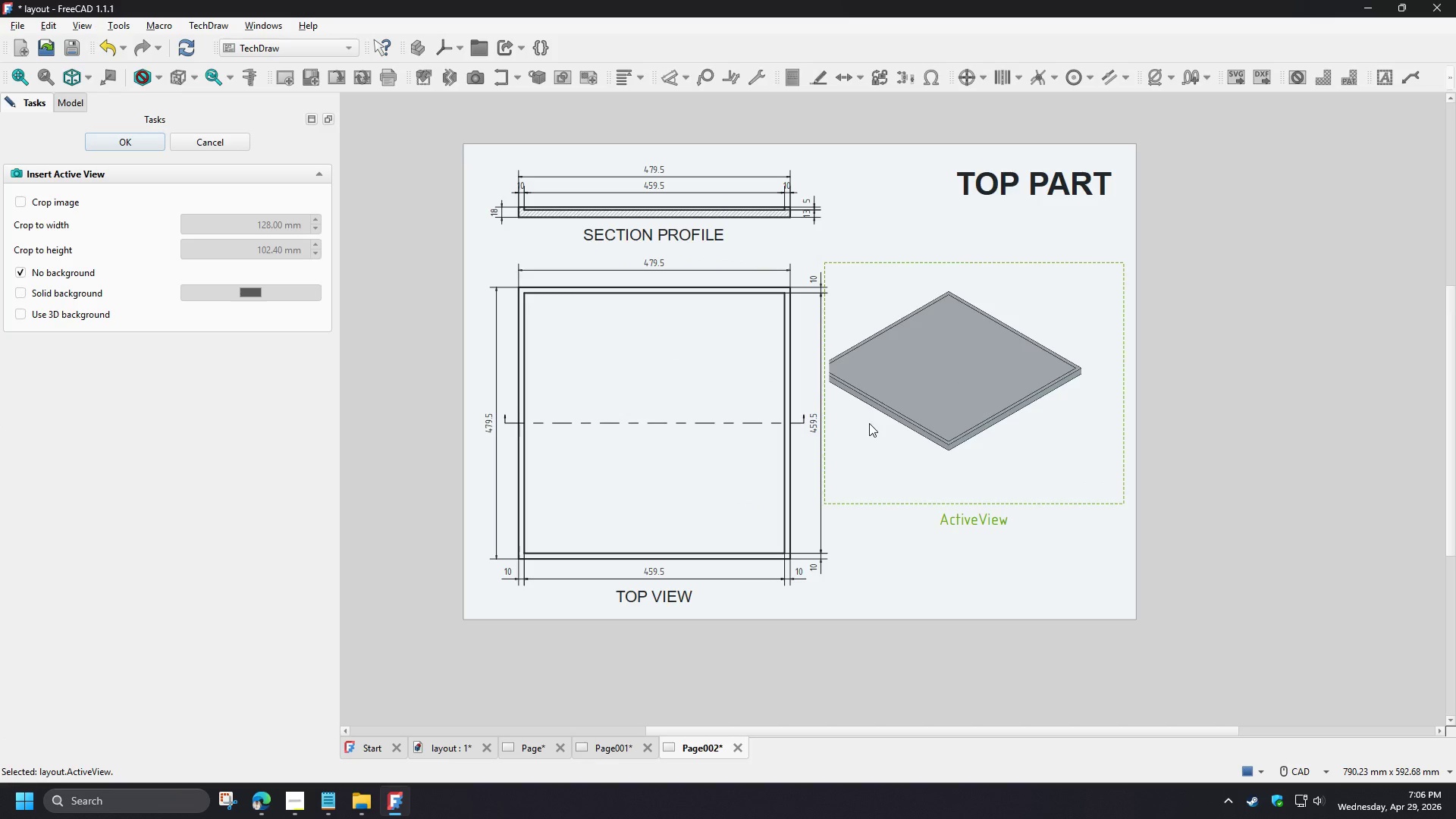 
left_click([30, 203])
 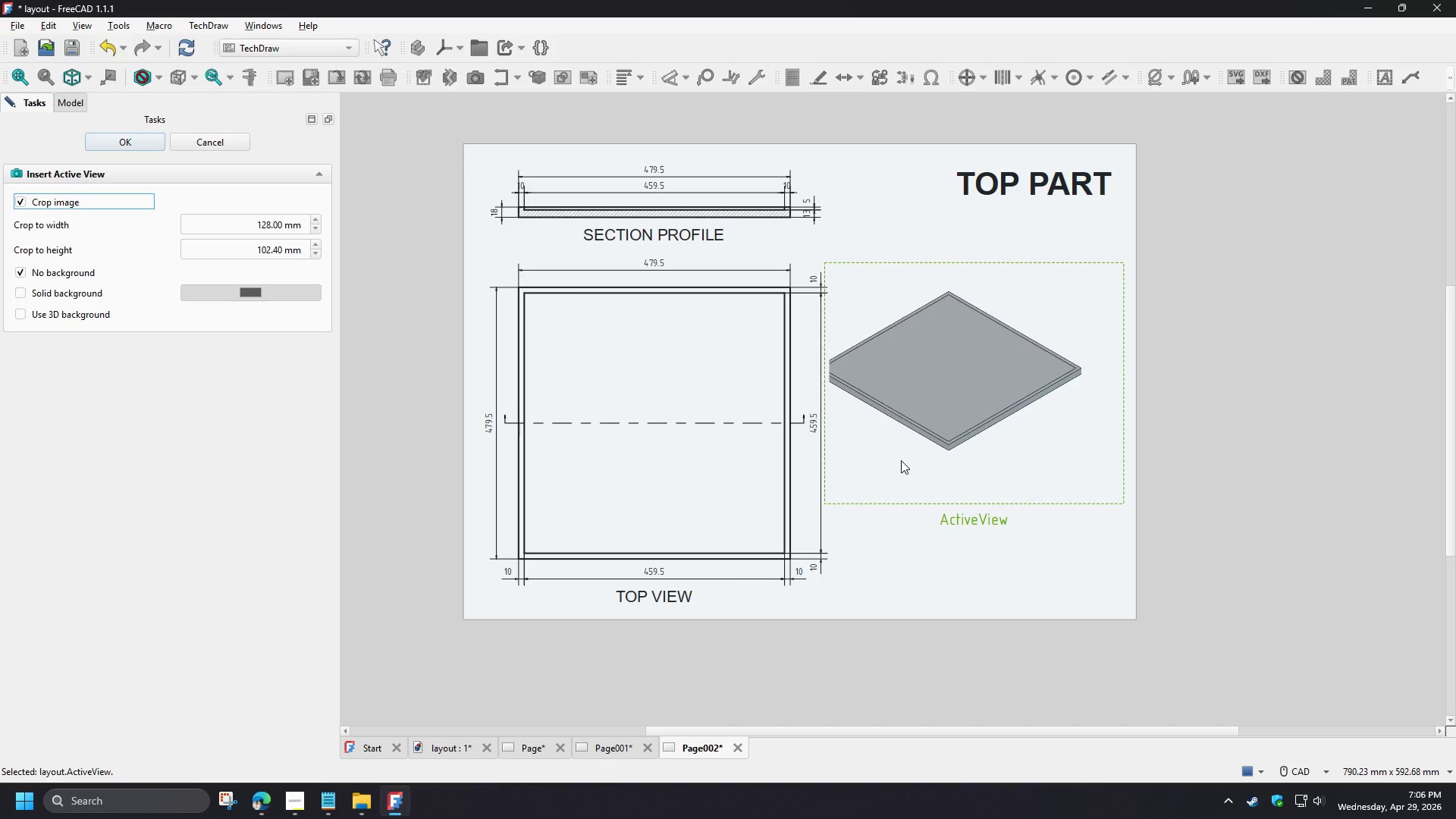 
left_click_drag(start_coordinate=[899, 462], to_coordinate=[961, 471])
 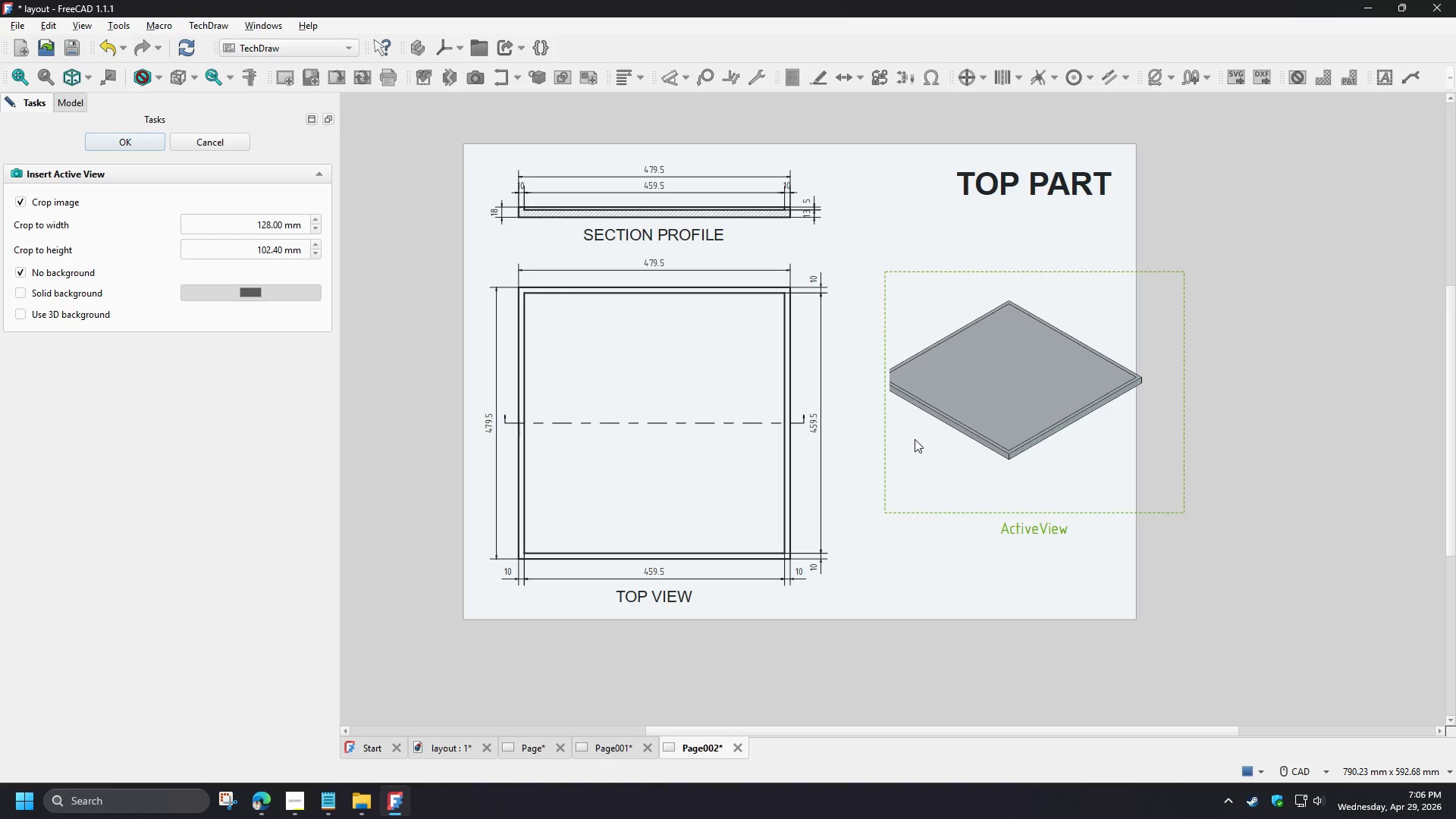 
left_click_drag(start_coordinate=[908, 439], to_coordinate=[900, 440])
 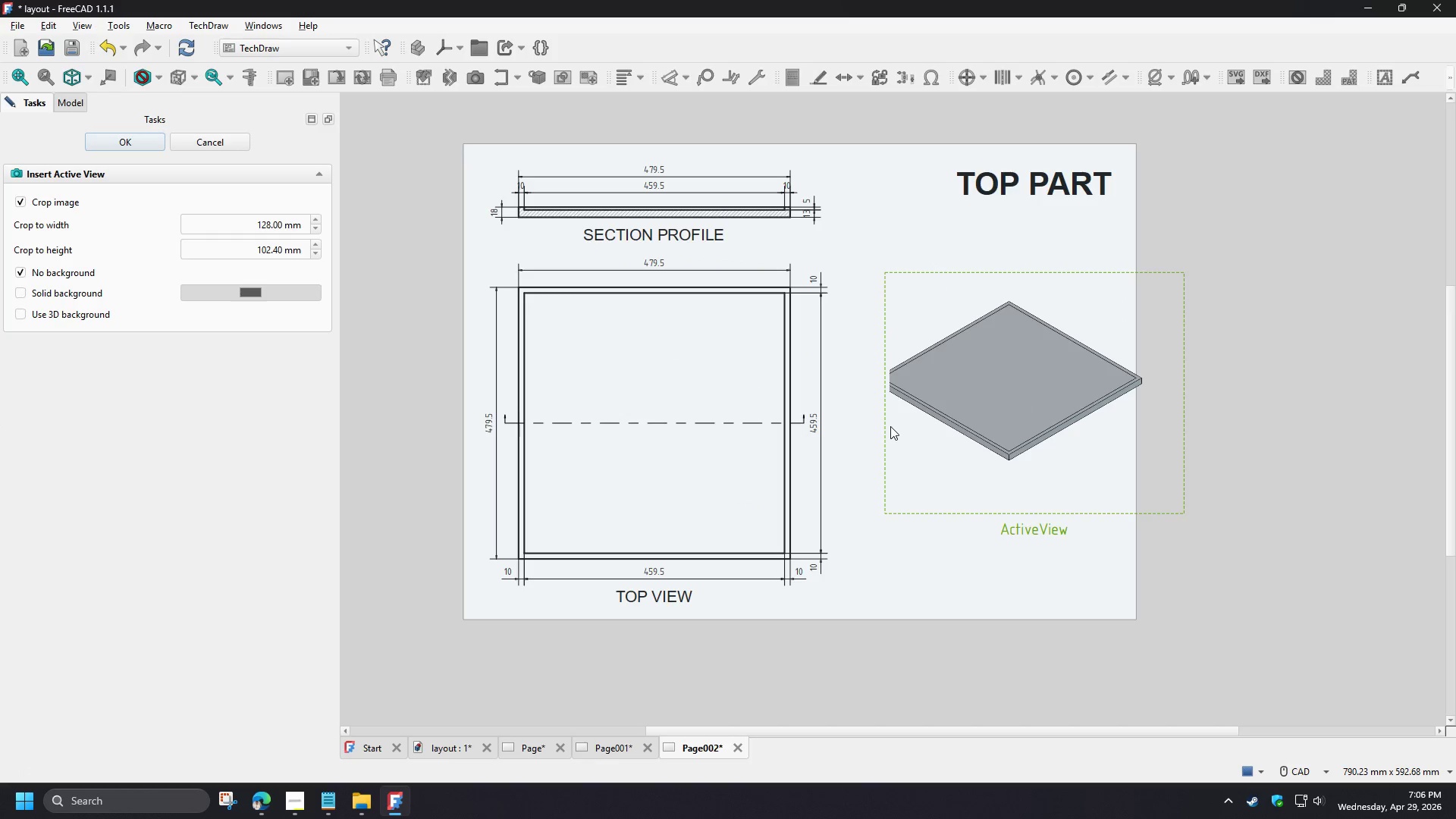 
left_click_drag(start_coordinate=[890, 426], to_coordinate=[877, 425])
 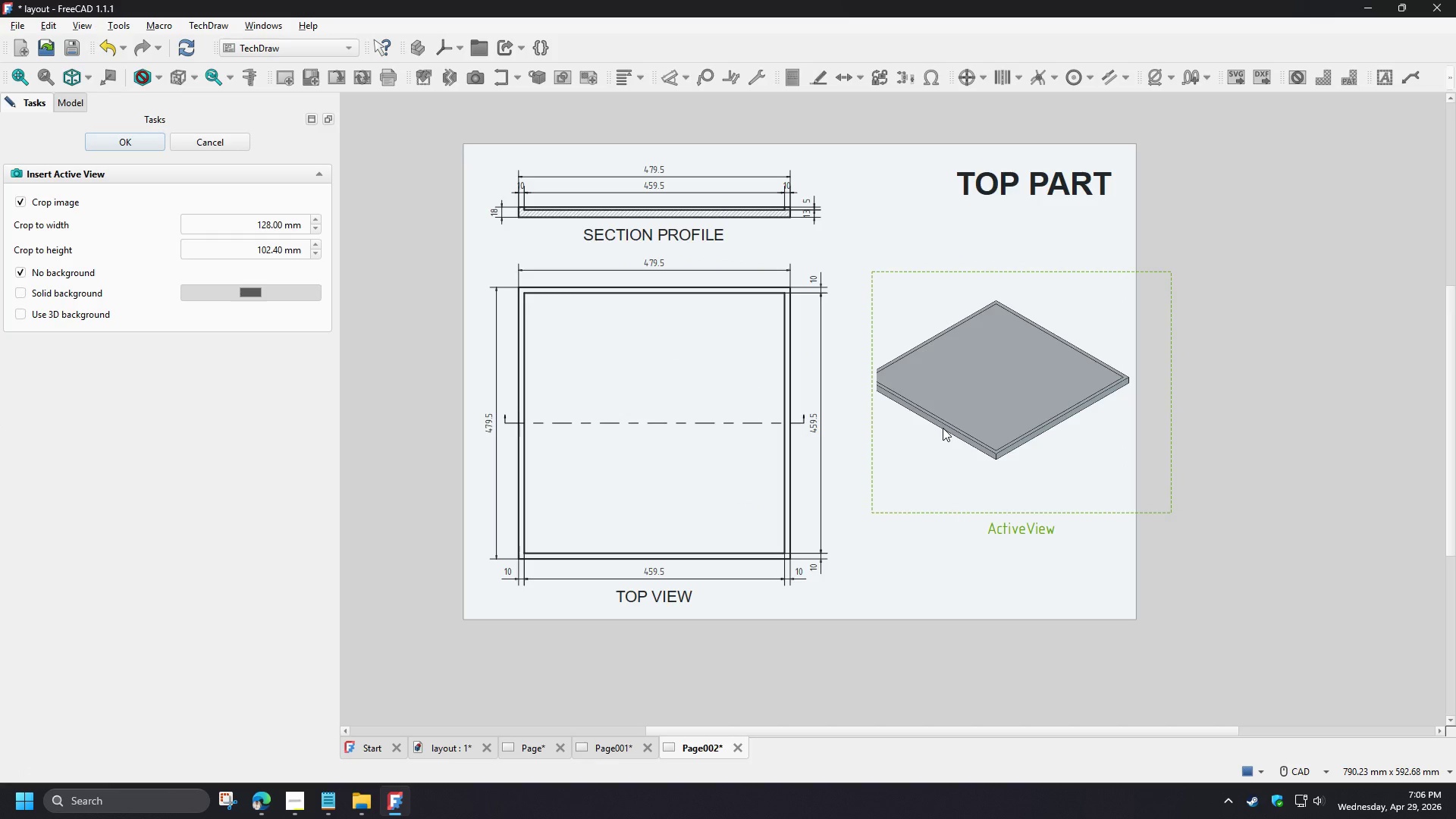 
left_click_drag(start_coordinate=[942, 428], to_coordinate=[920, 422])
 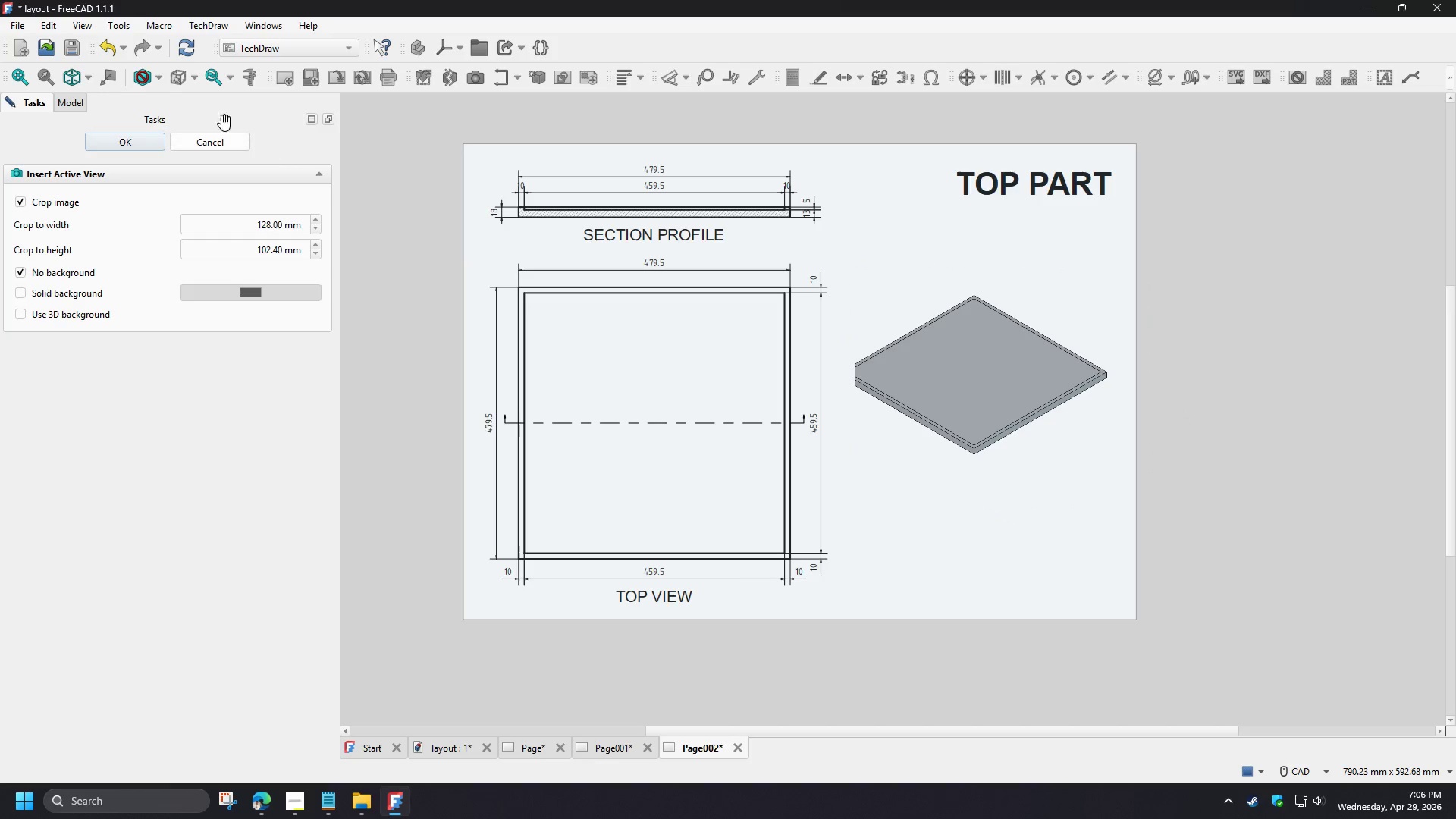 
left_click([213, 149])
 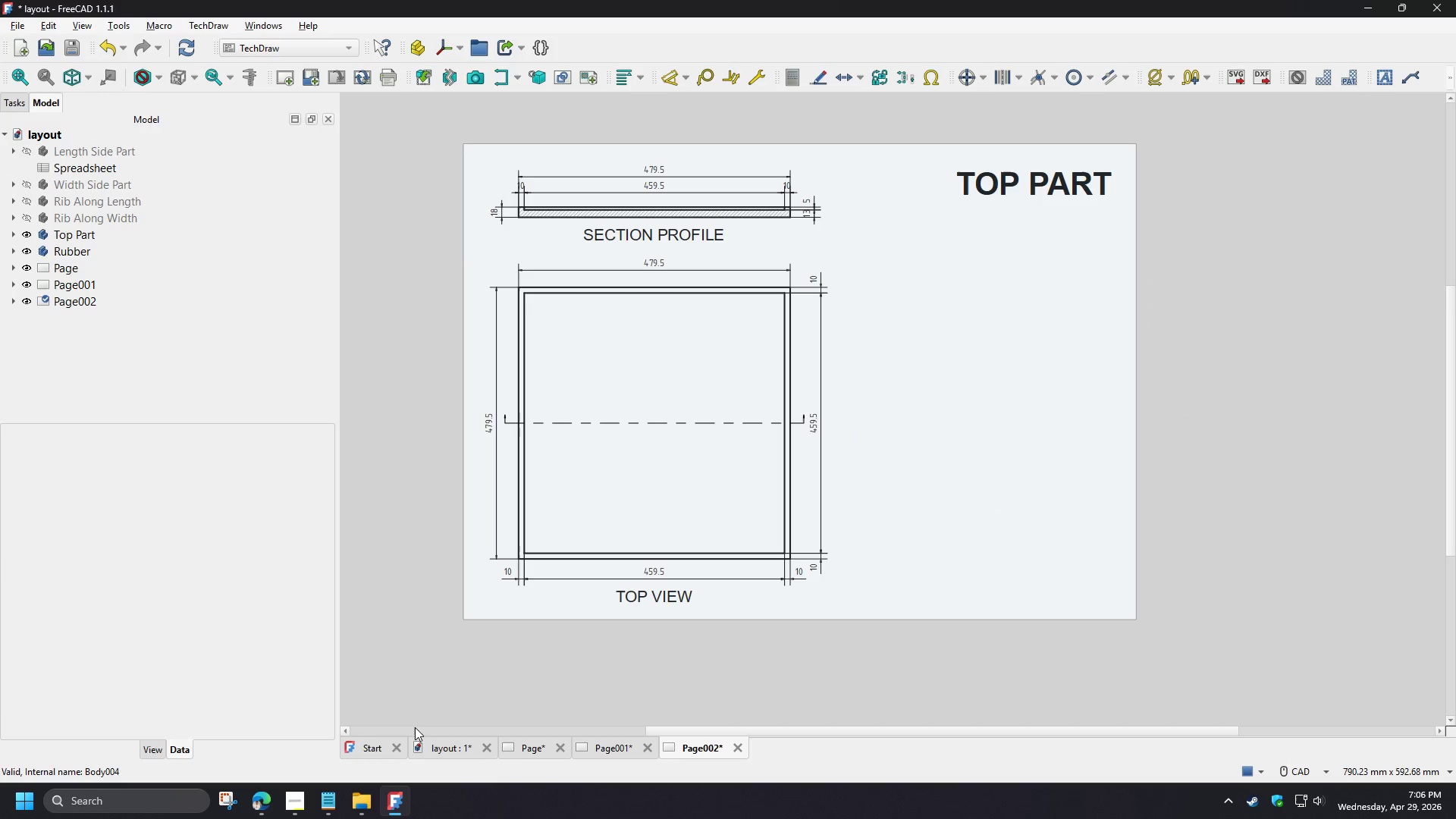 
left_click([440, 748])
 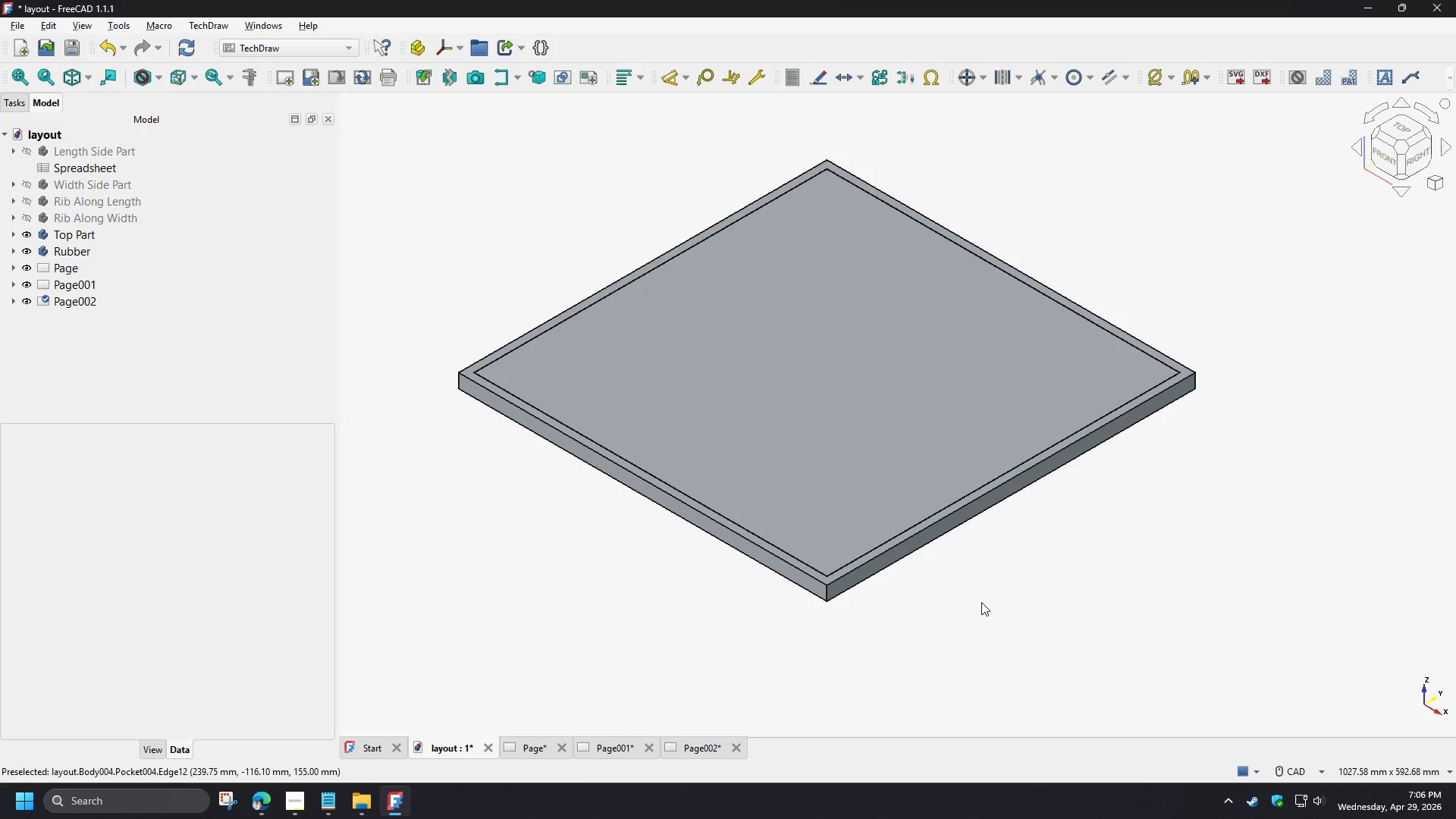 
key(Control+S)
 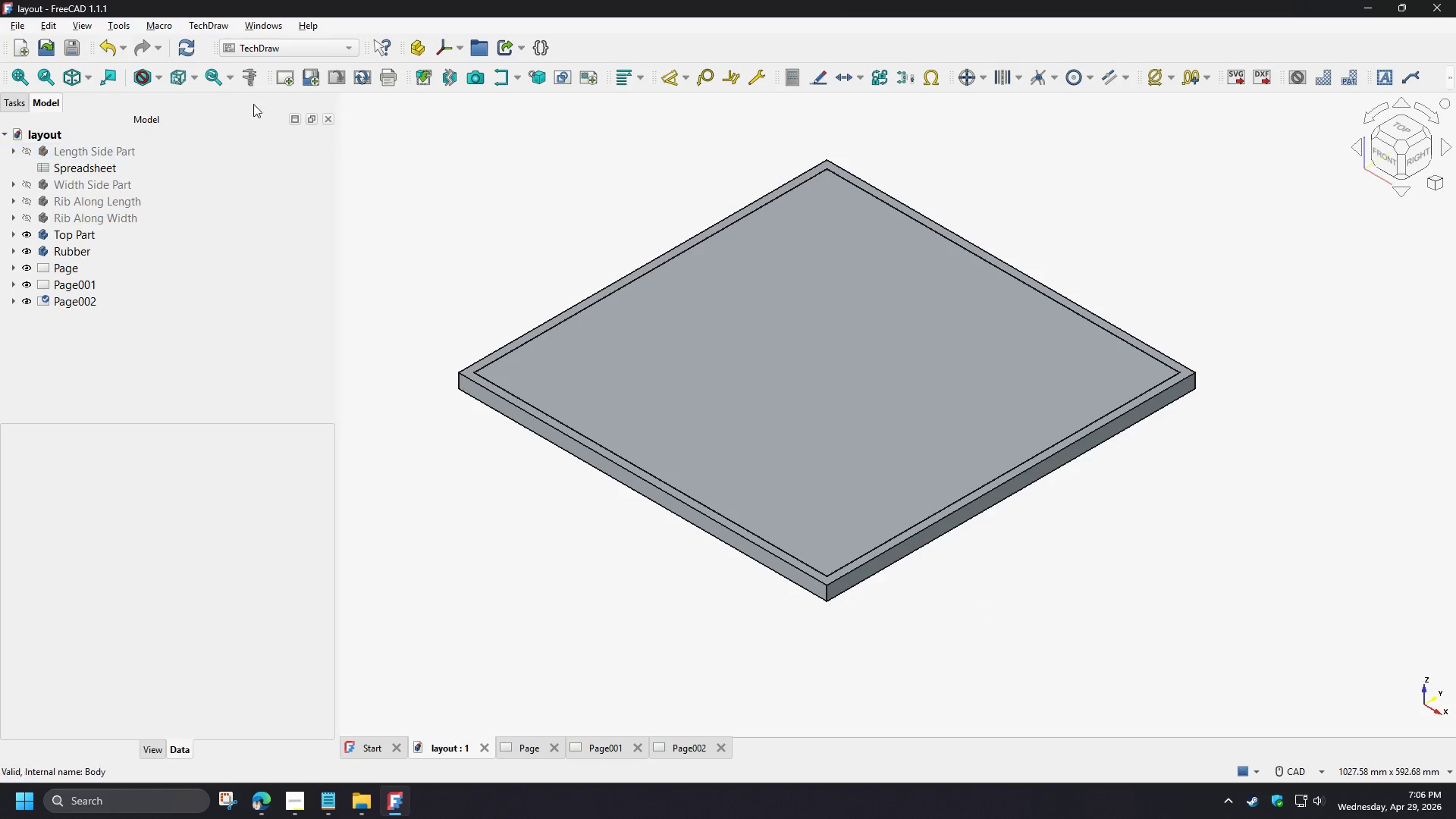 
left_click([184, 48])
 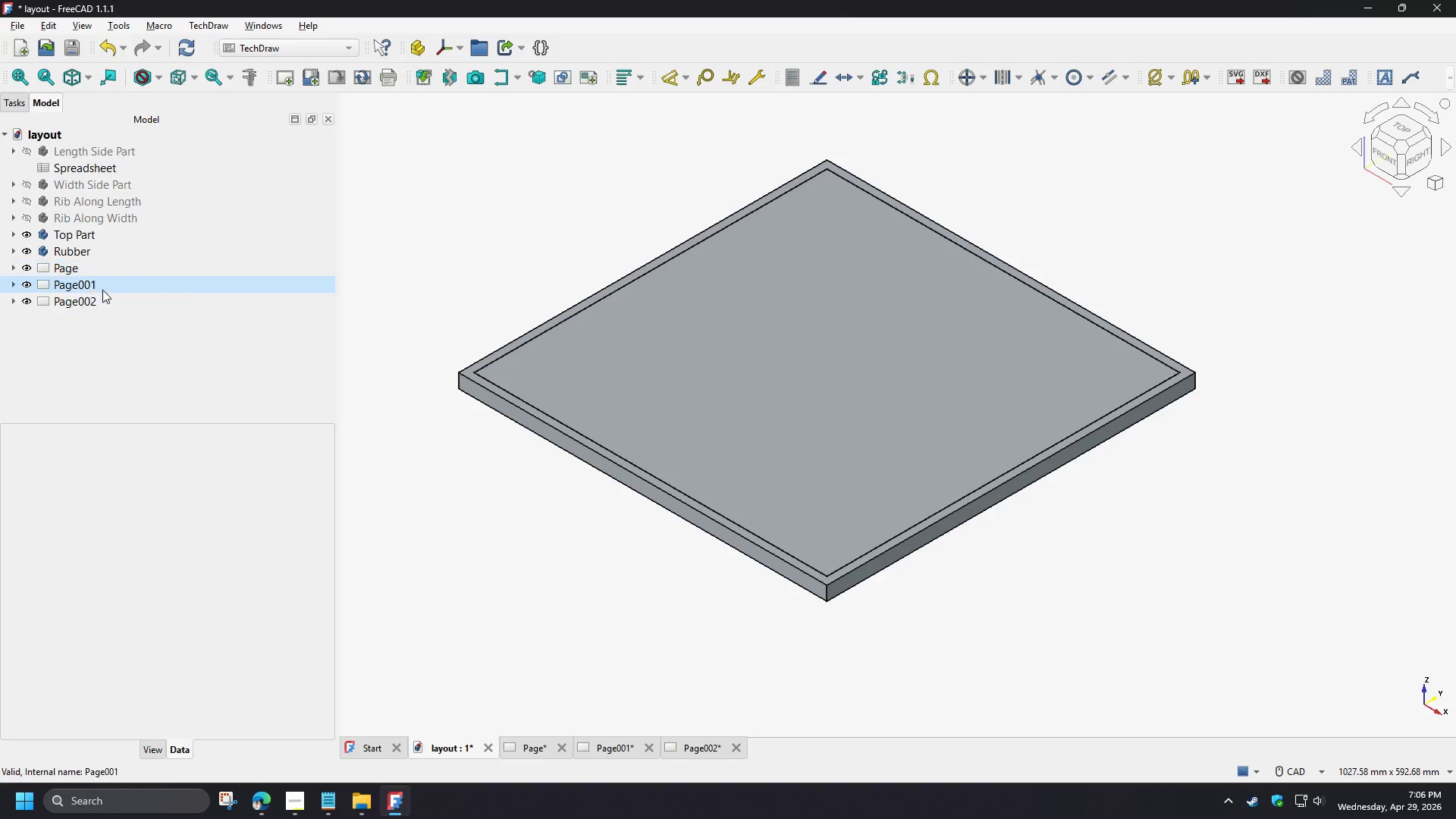 
left_click([88, 300])
 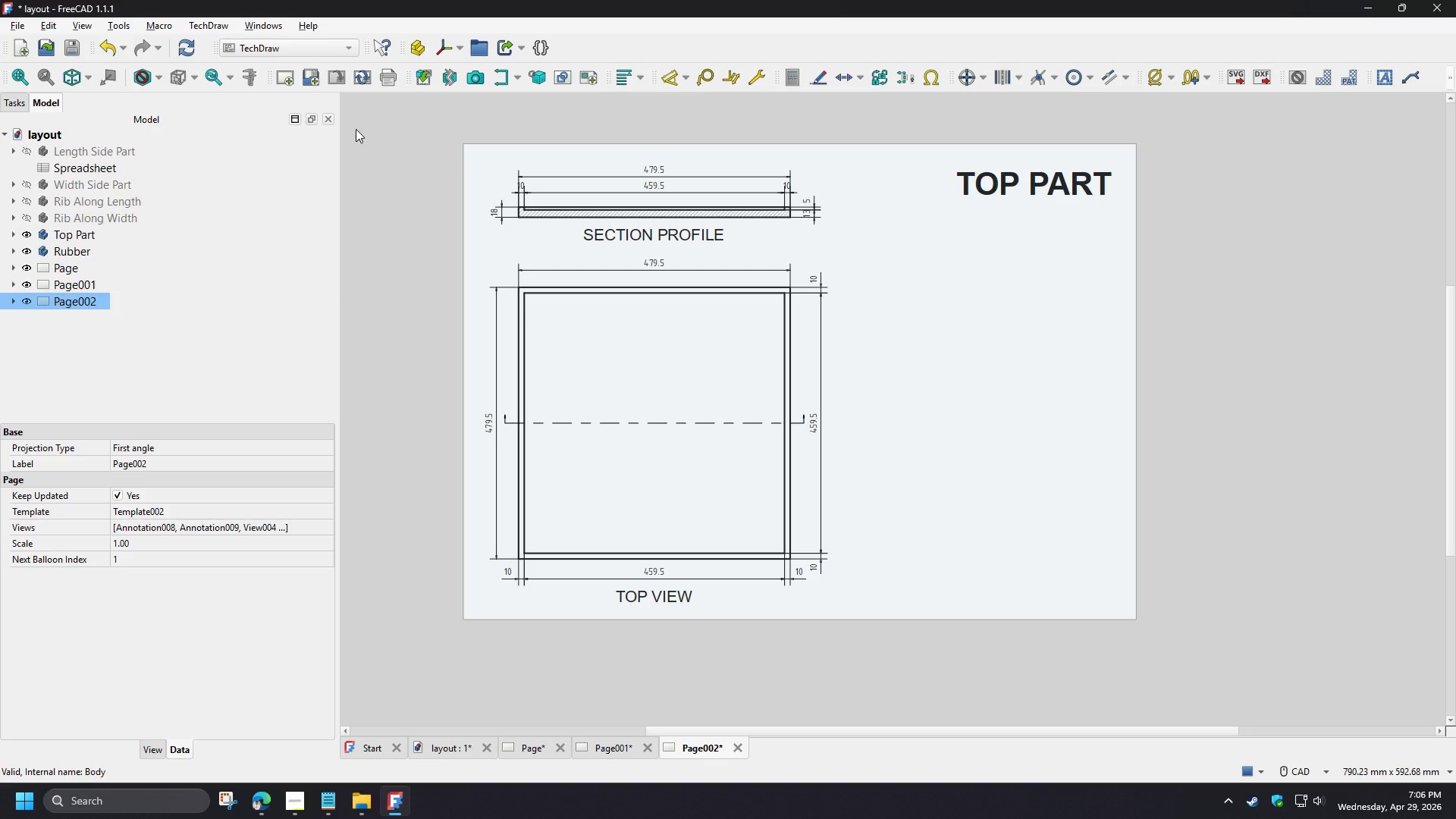 
left_click([482, 81])
 